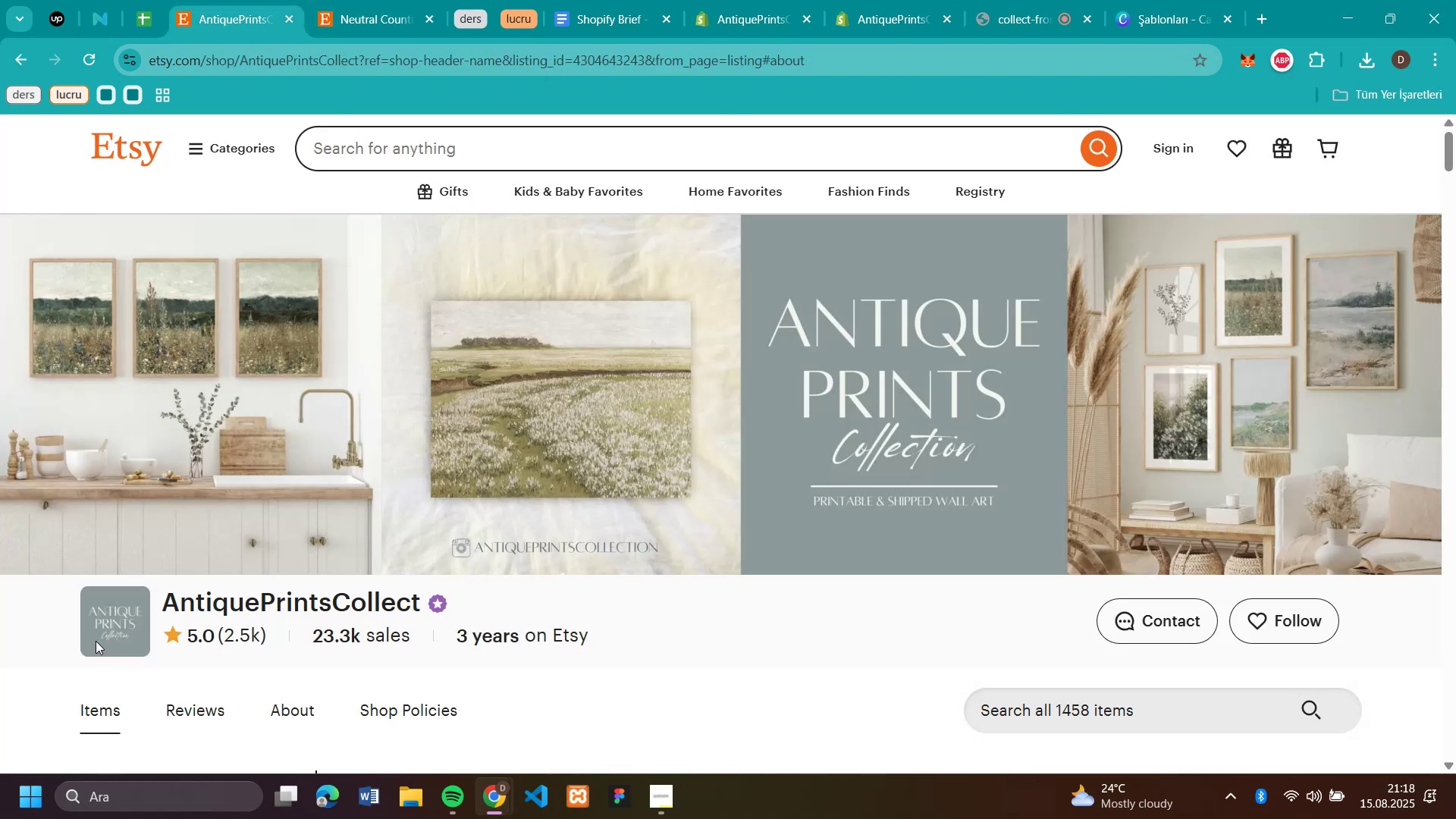 
wait(6.47)
 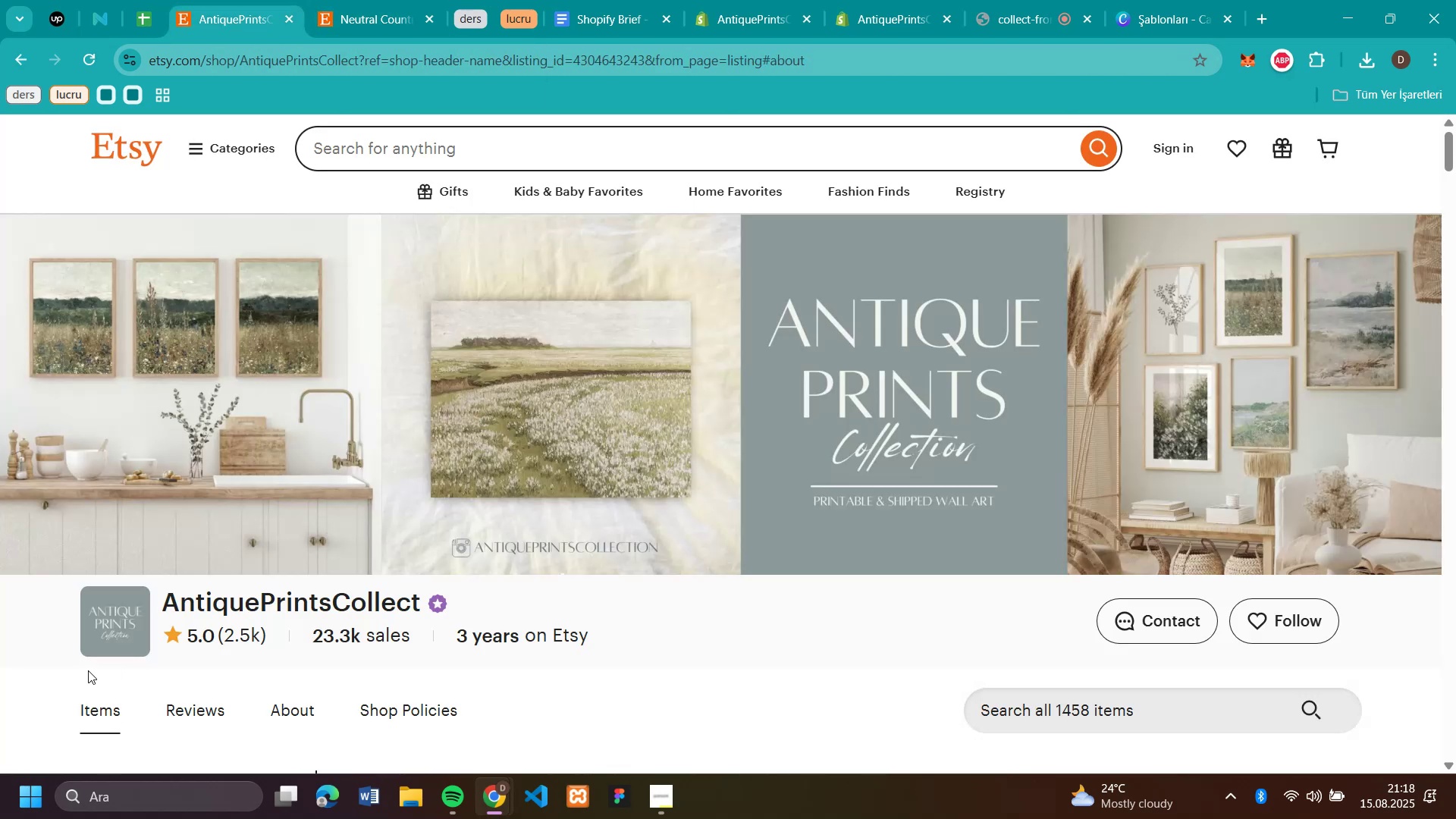 
mouse_move([792, 52])
 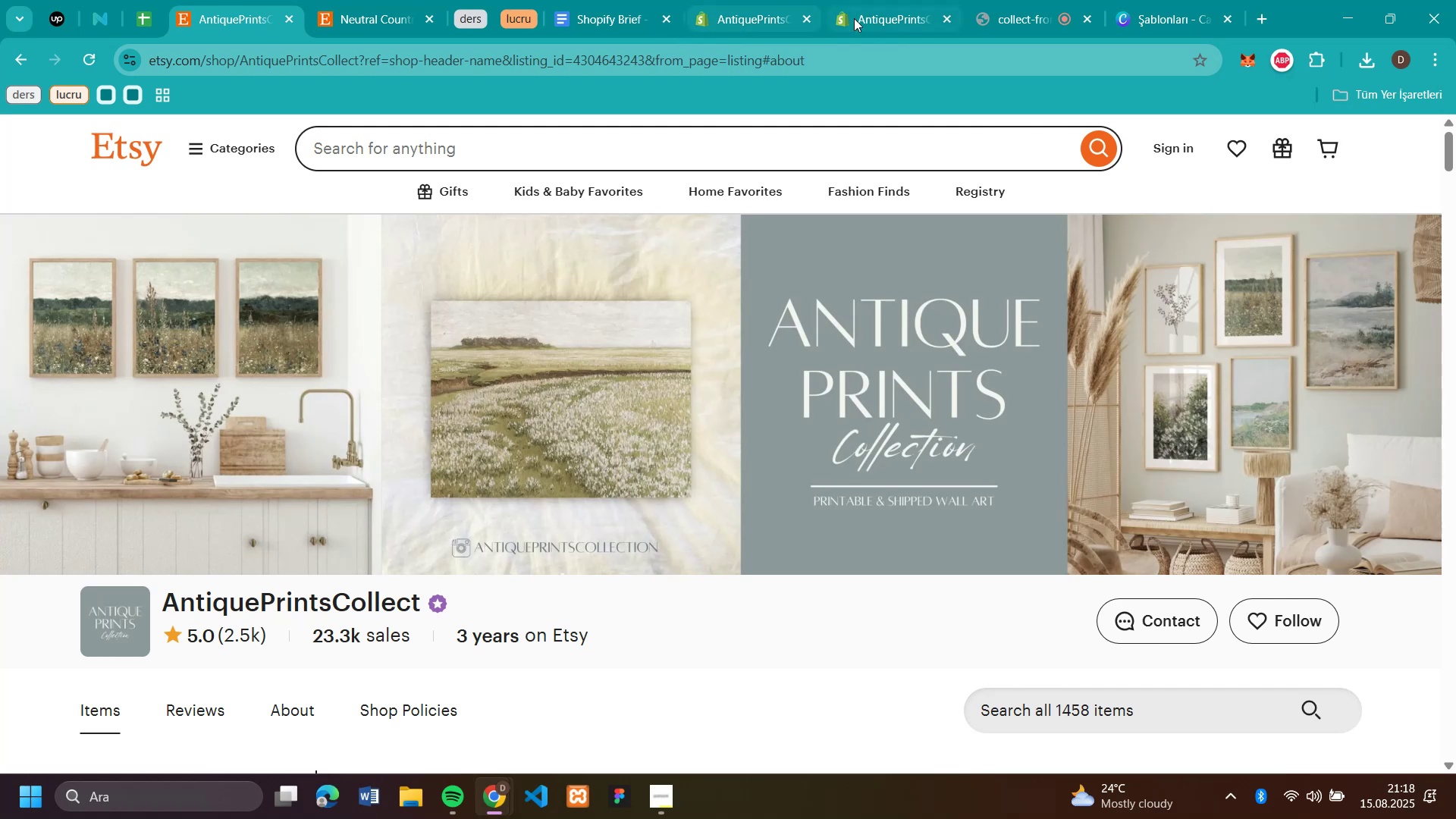 
left_click([868, 30])
 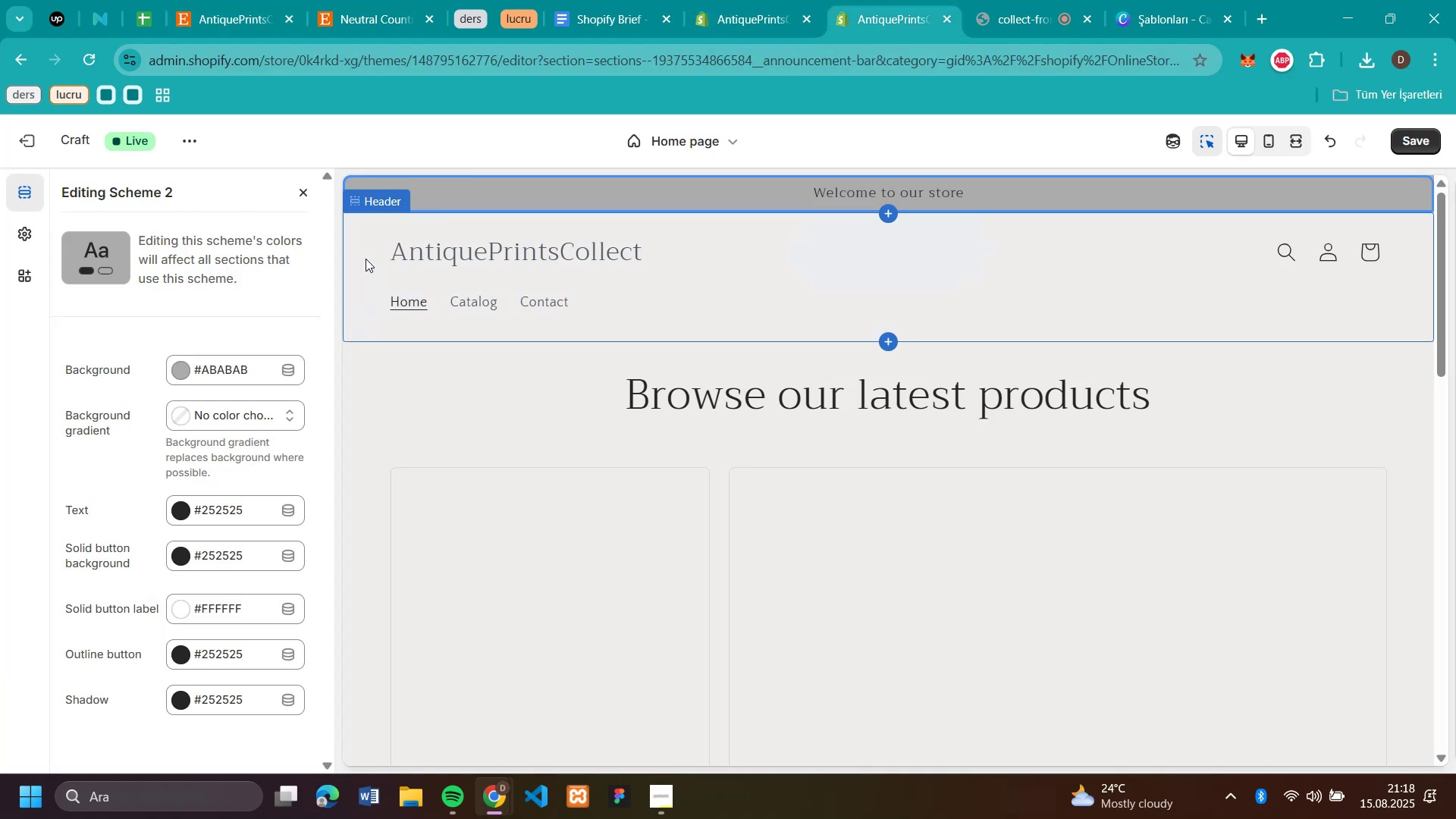 
left_click([366, 257])
 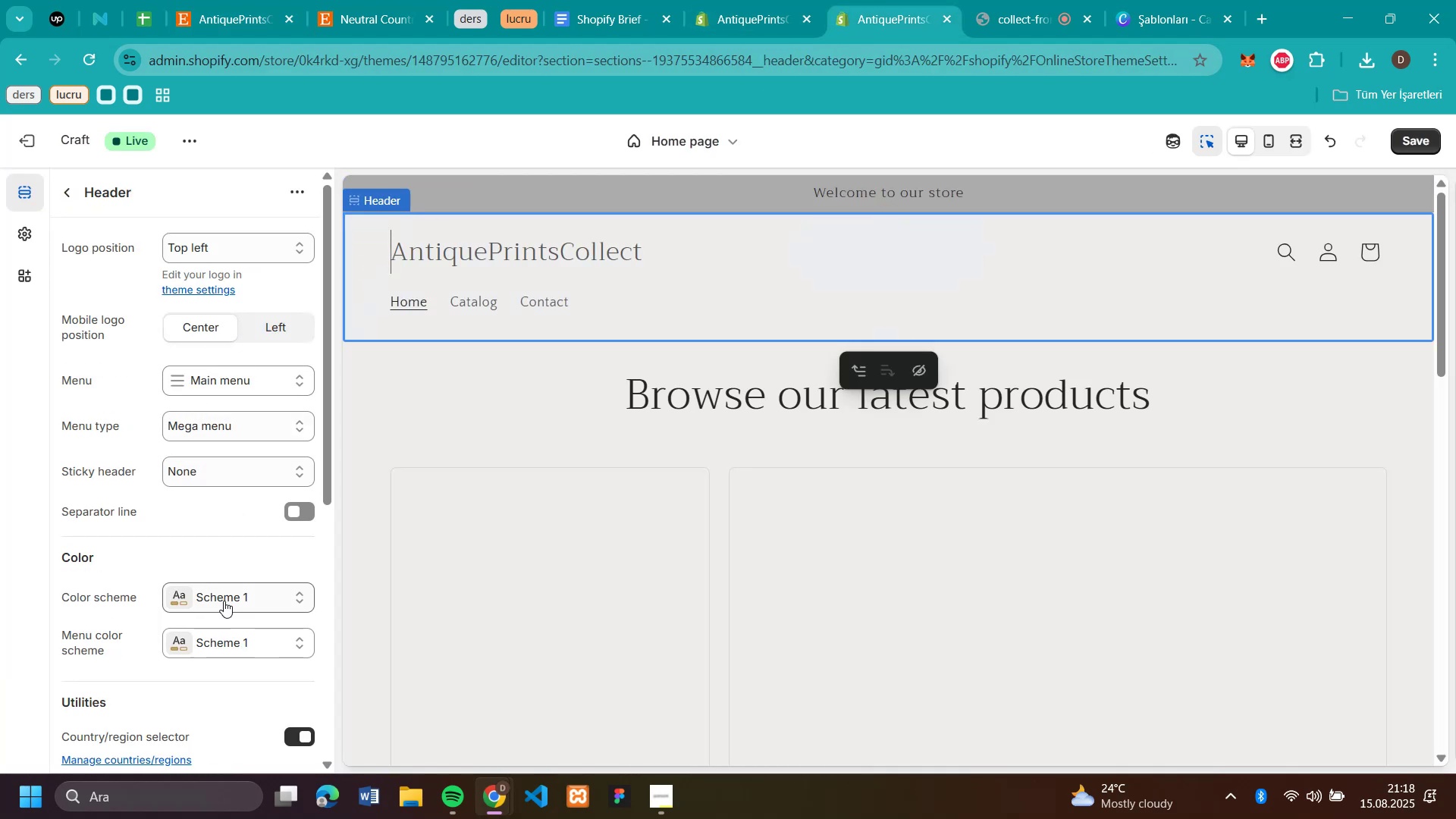 
left_click([224, 601])
 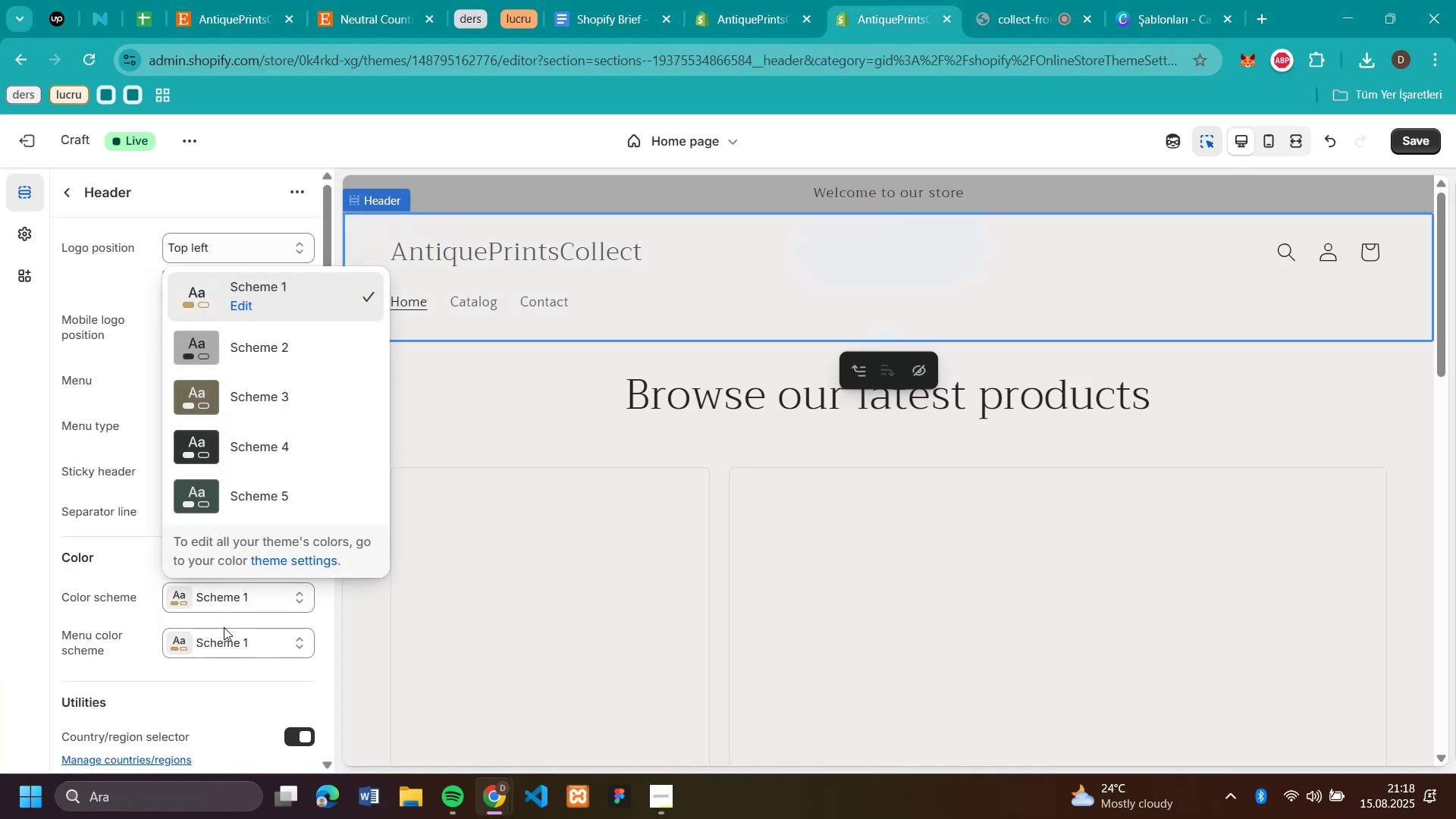 
left_click([226, 638])
 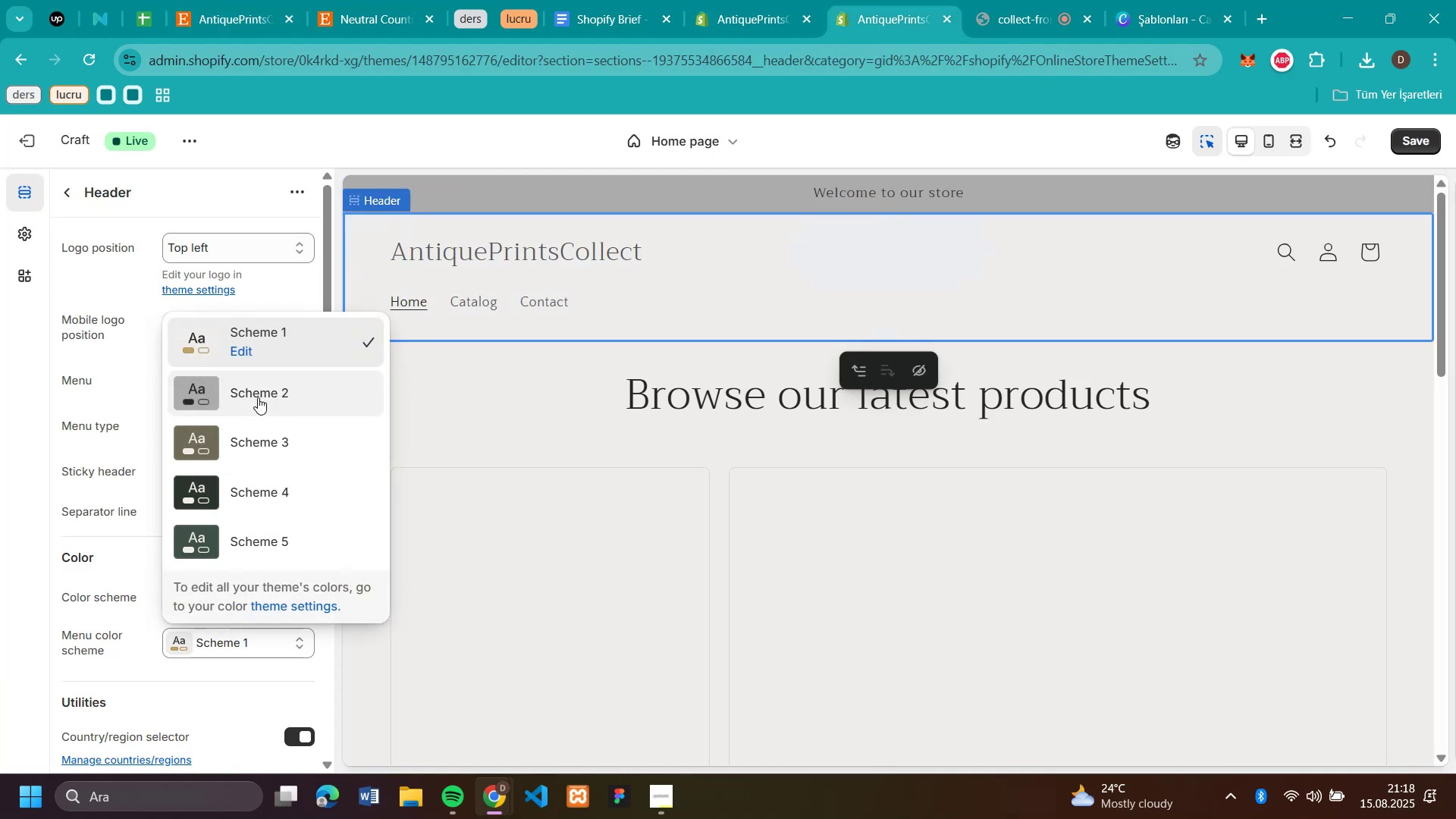 
left_click([258, 397])
 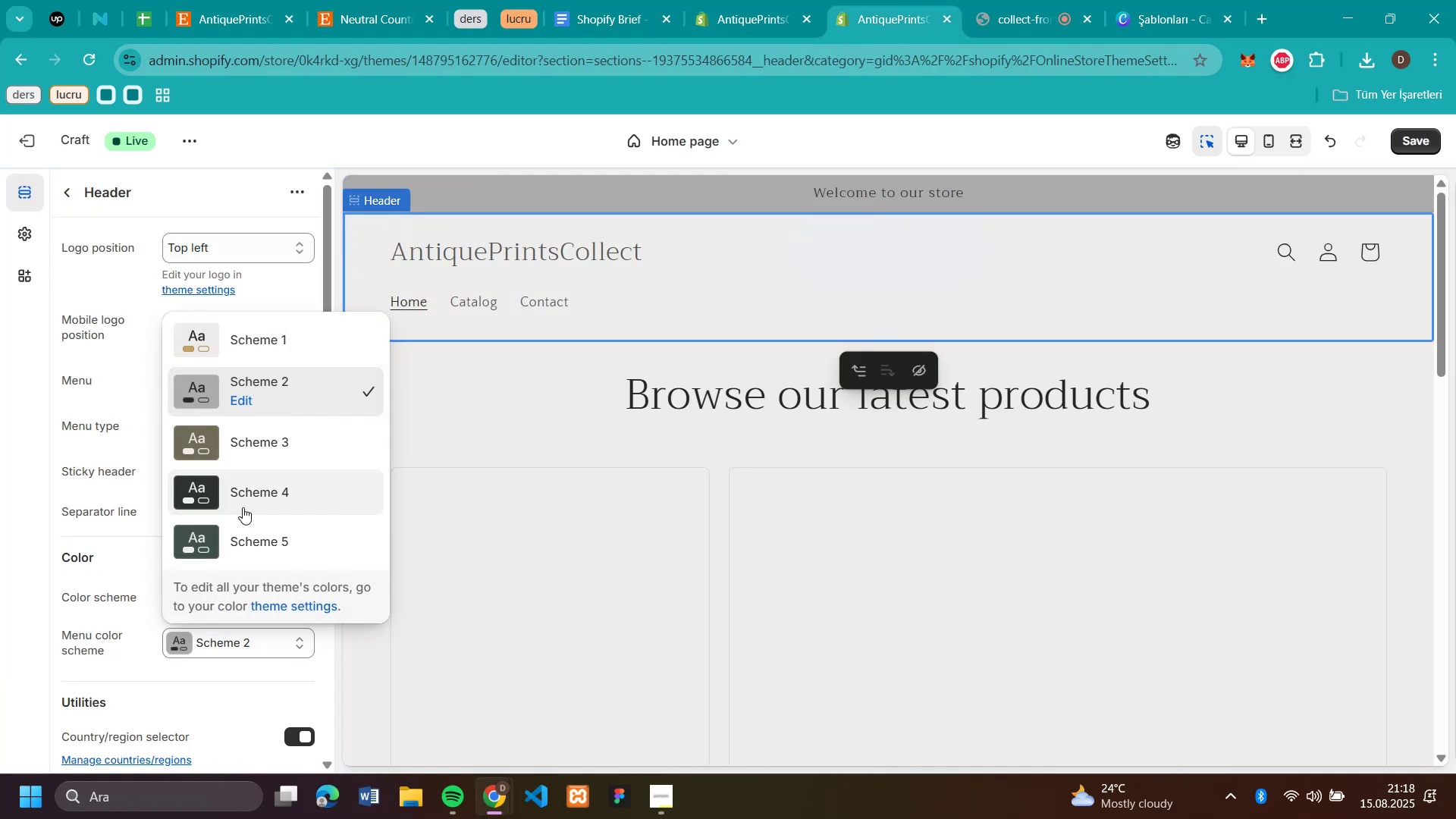 
left_click([146, 476])
 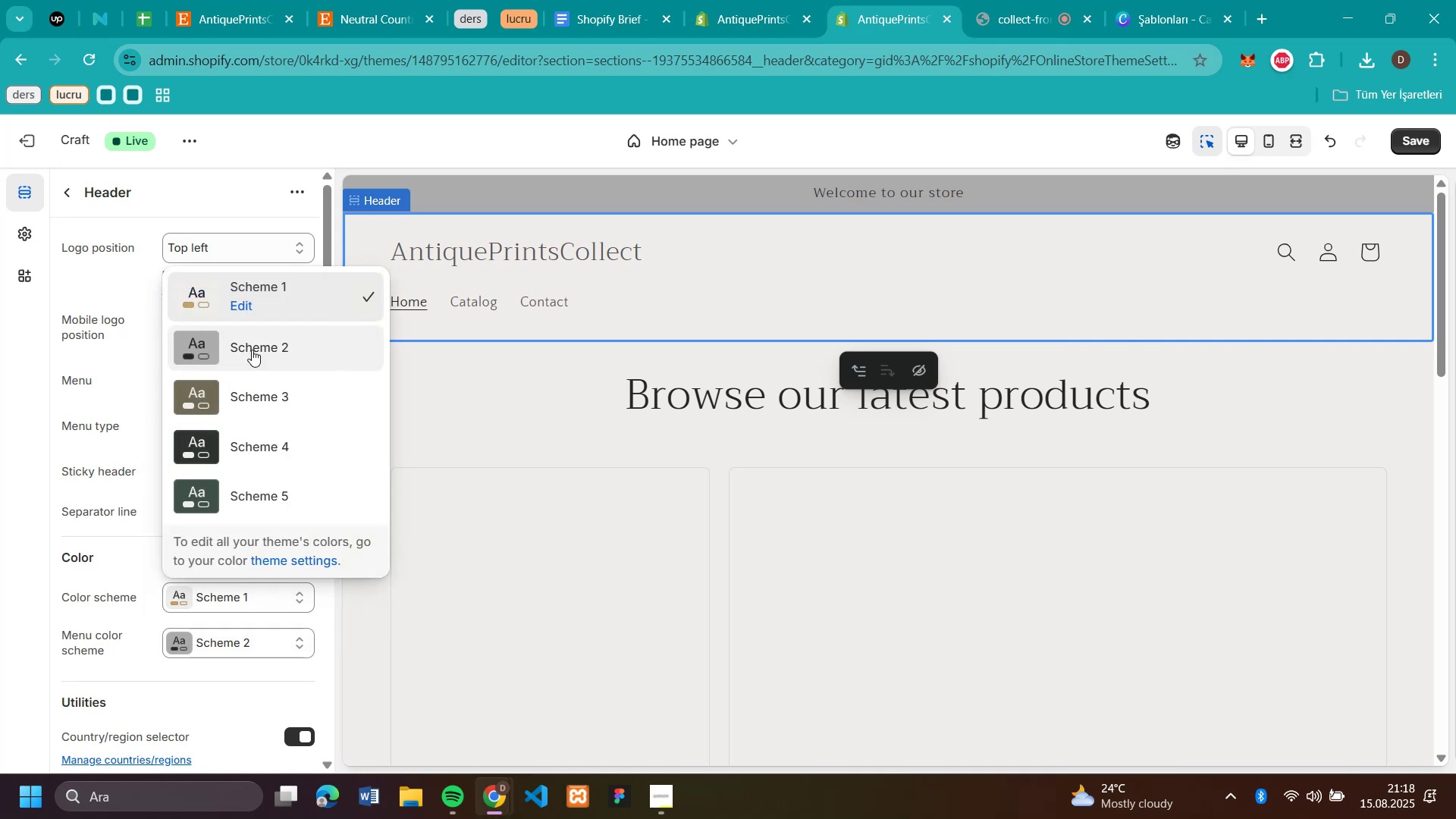 
left_click([252, 350])
 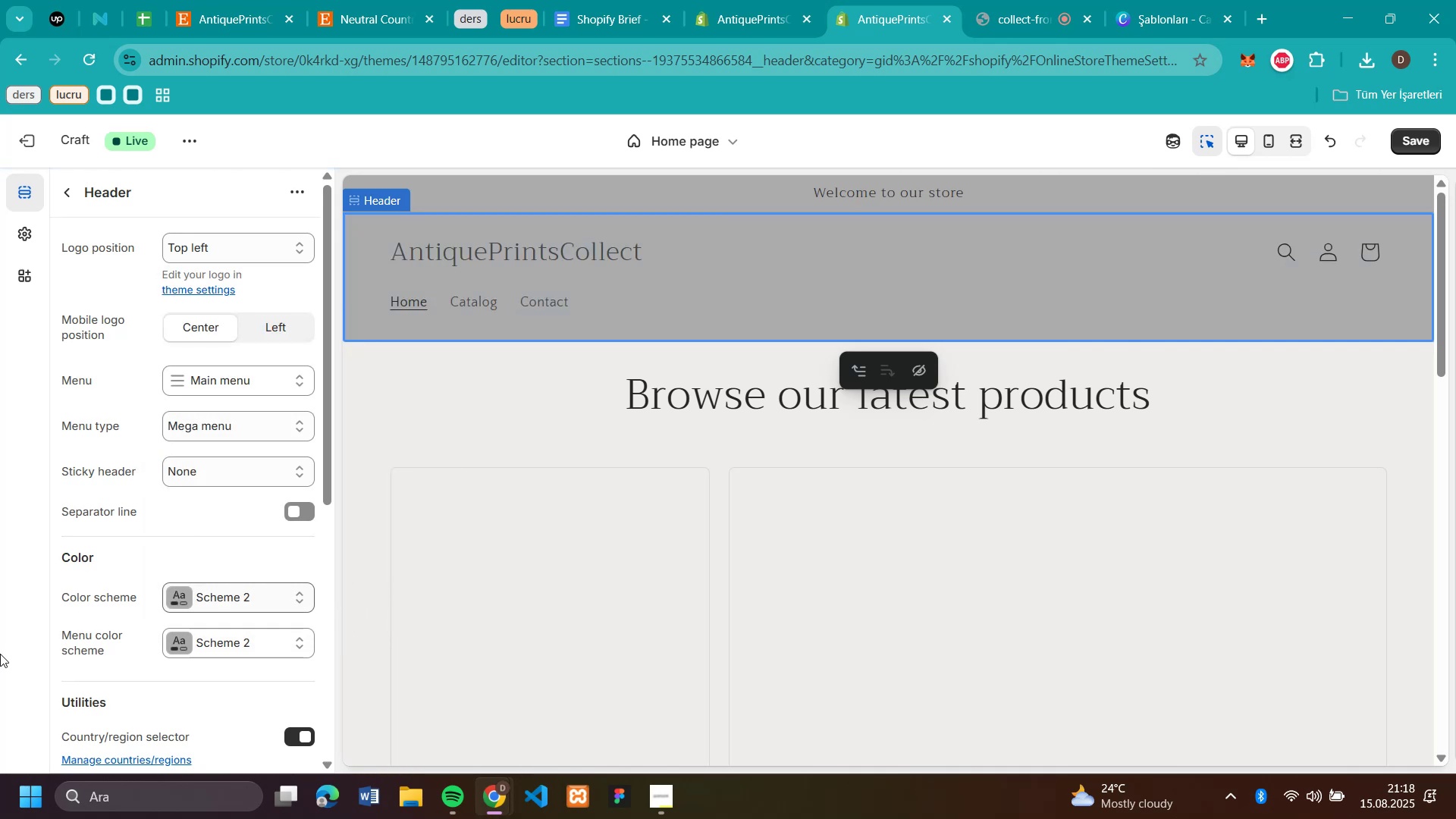 
scroll: coordinate [1082, 515], scroll_direction: up, amount: 4.0
 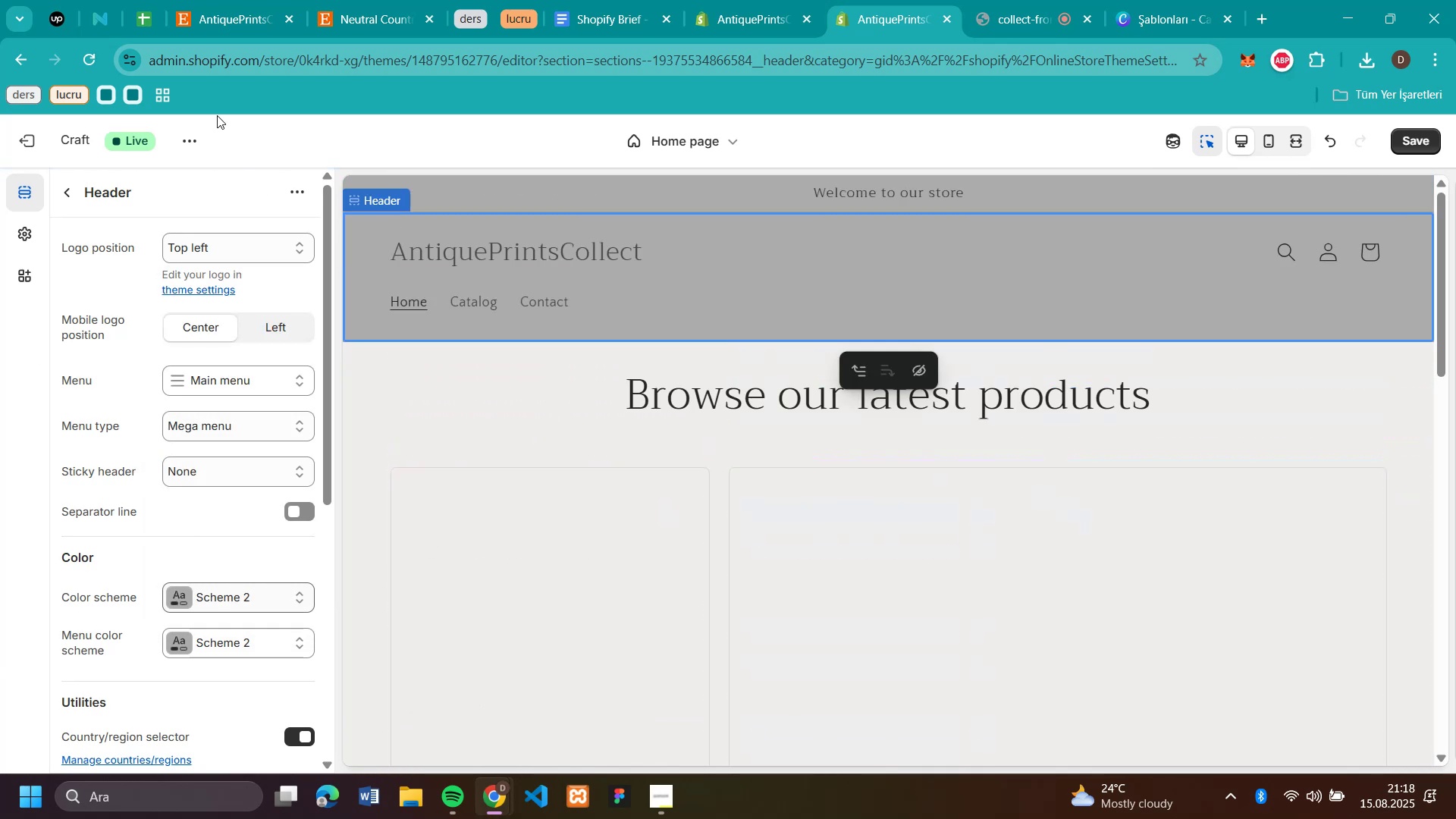 
left_click([224, 15])
 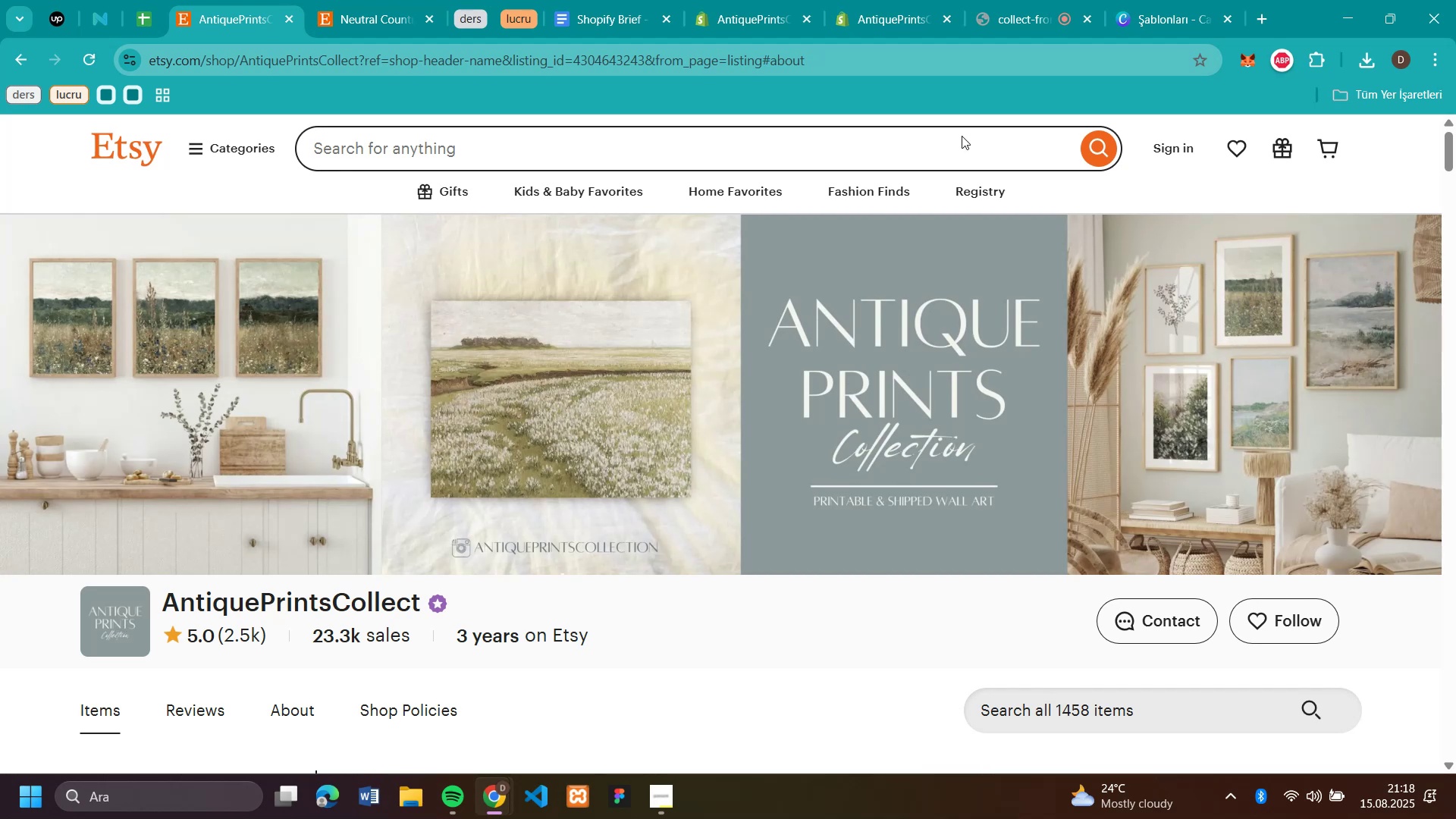 
left_click([895, 20])
 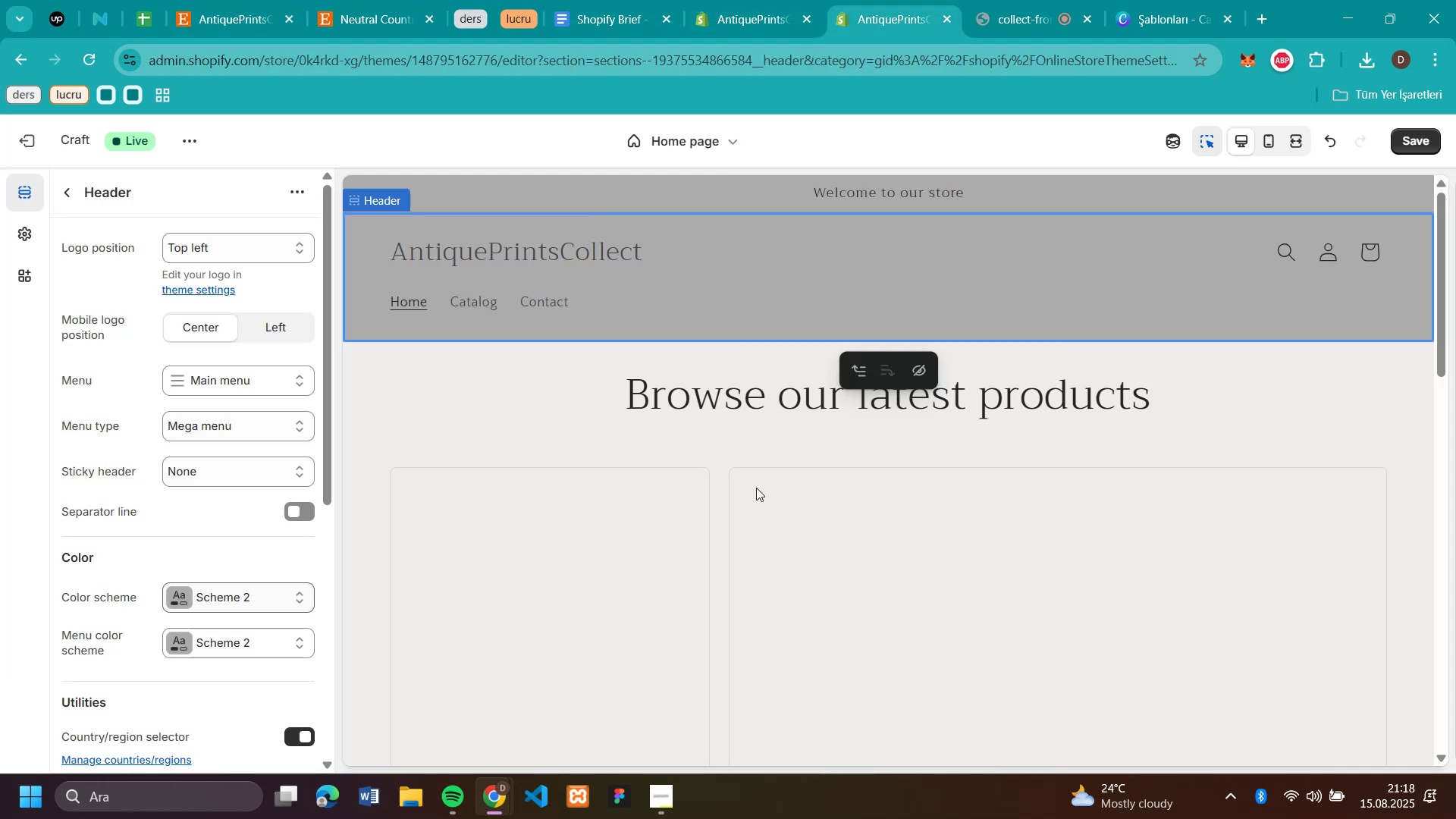 
scroll: coordinate [623, 419], scroll_direction: up, amount: 4.0
 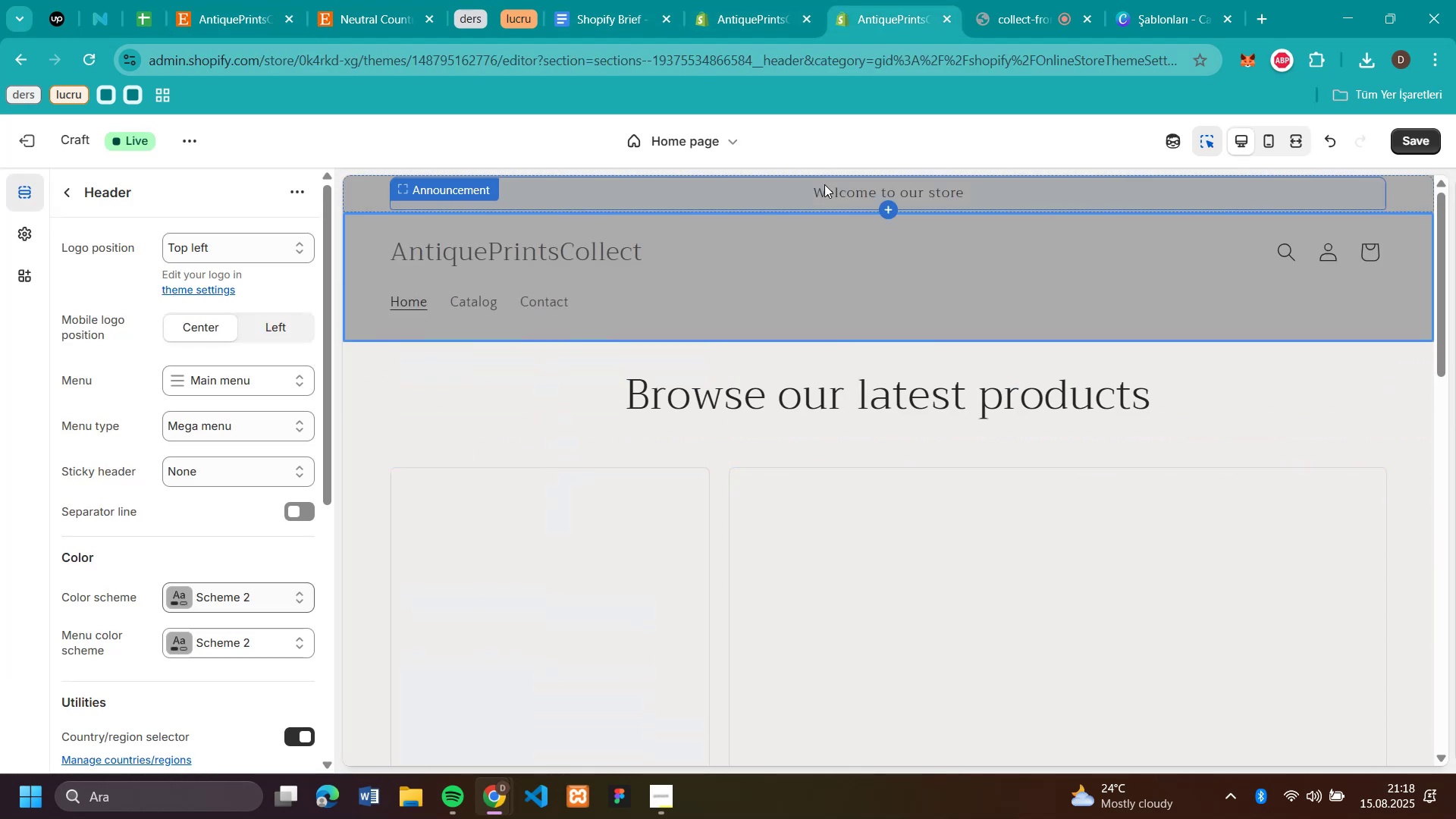 
left_click([824, 184])
 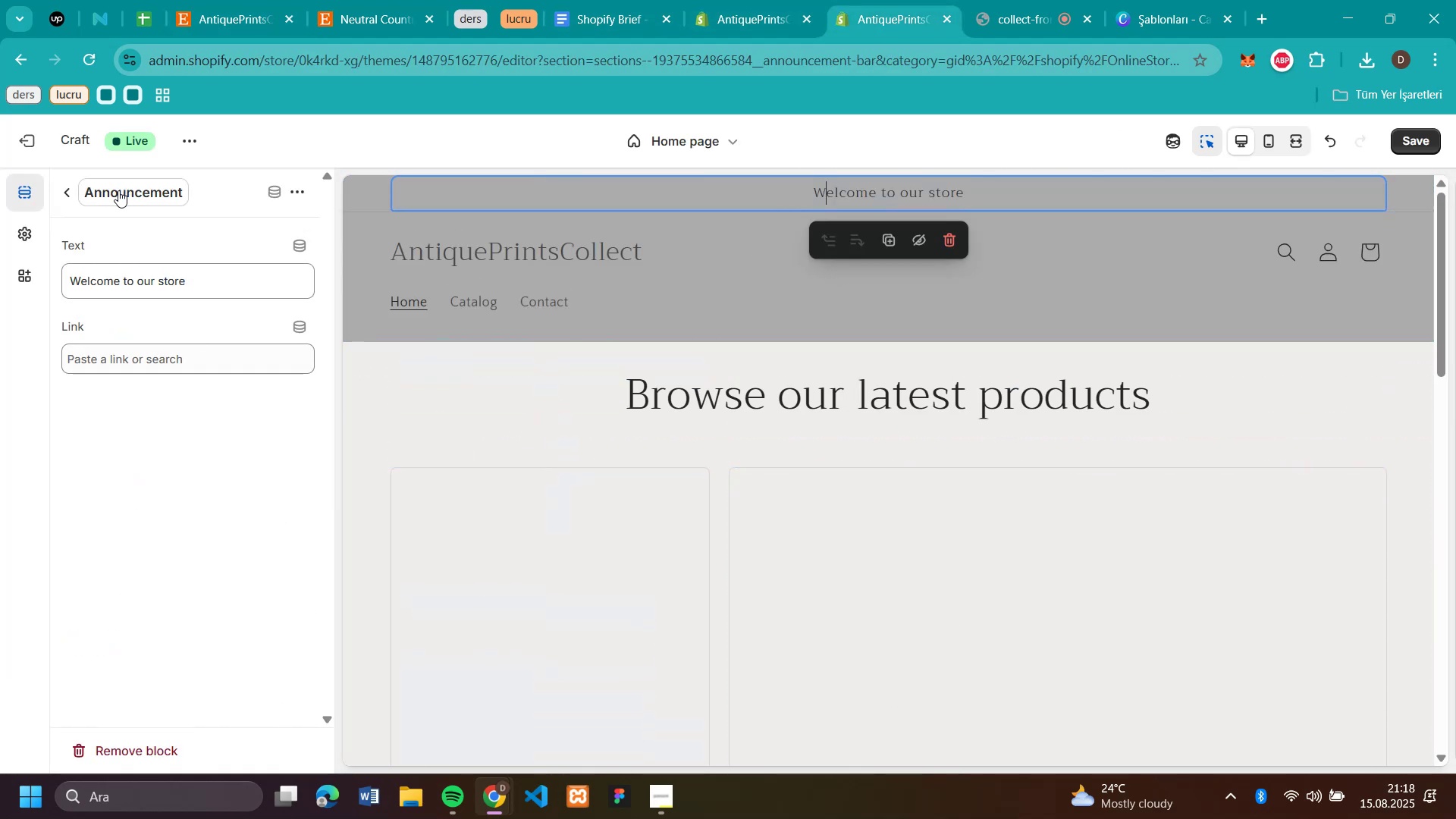 
left_click([60, 193])
 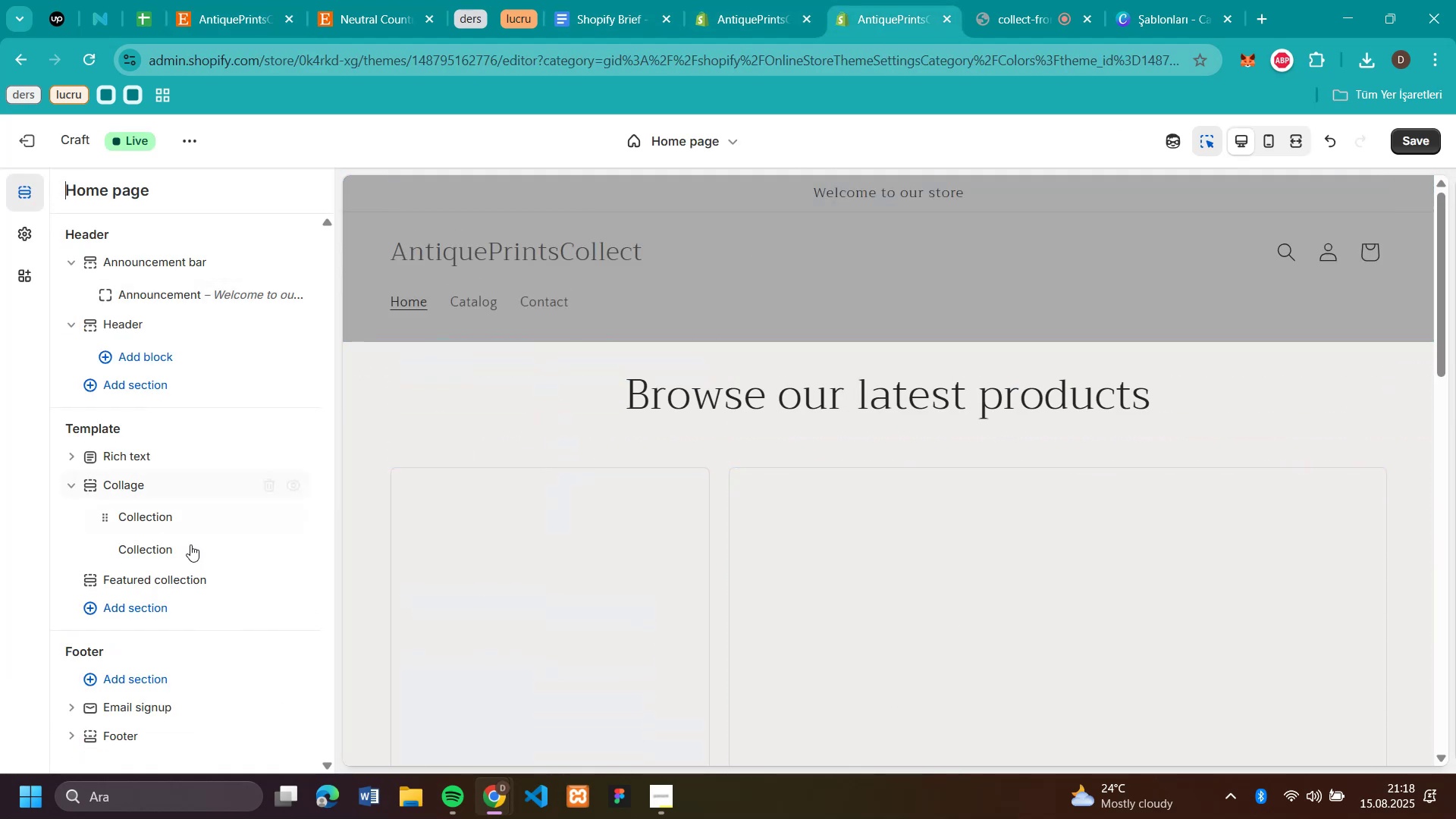 
scroll: coordinate [199, 450], scroll_direction: none, amount: 0.0
 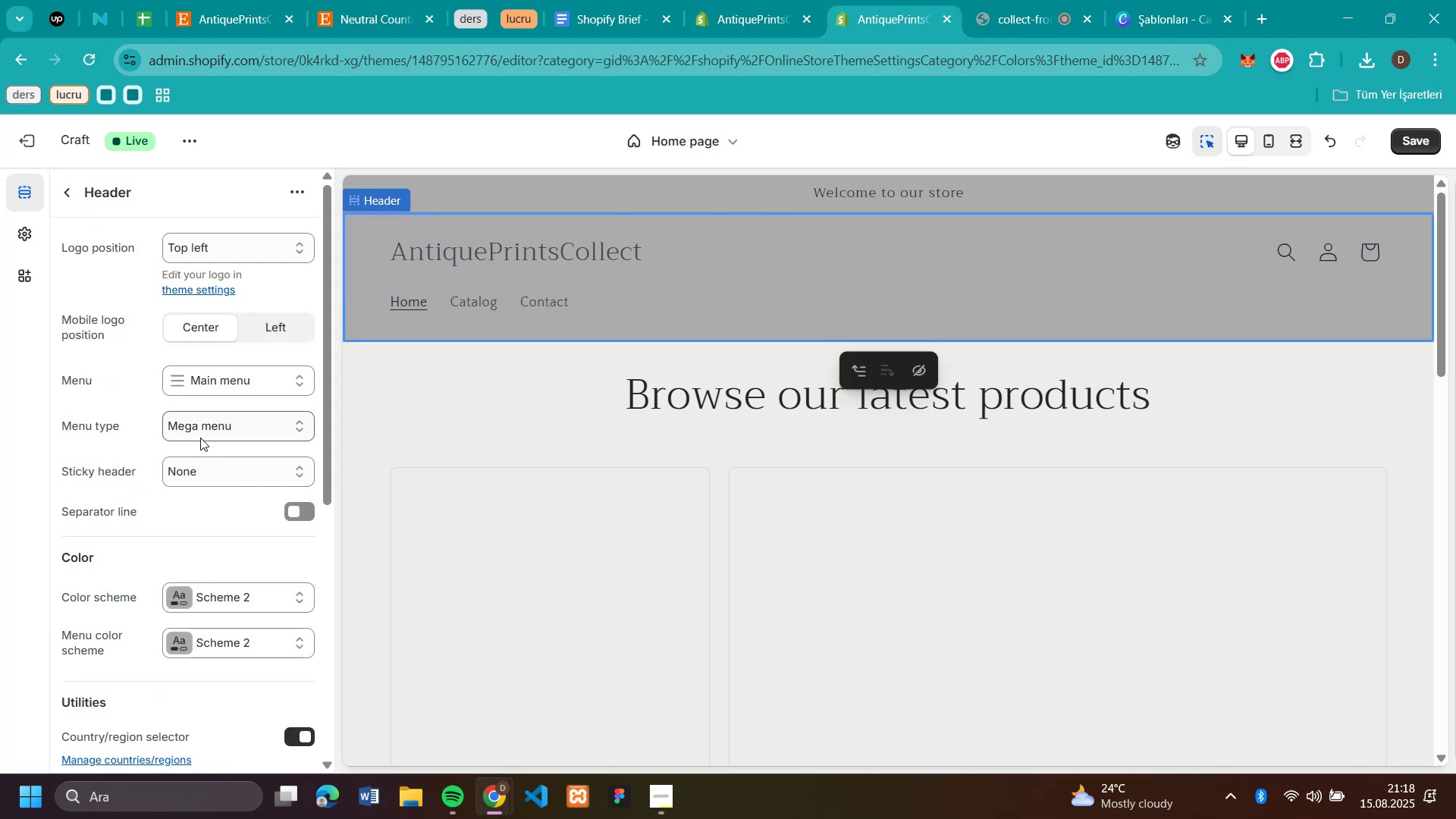 
left_click([213, 599])
 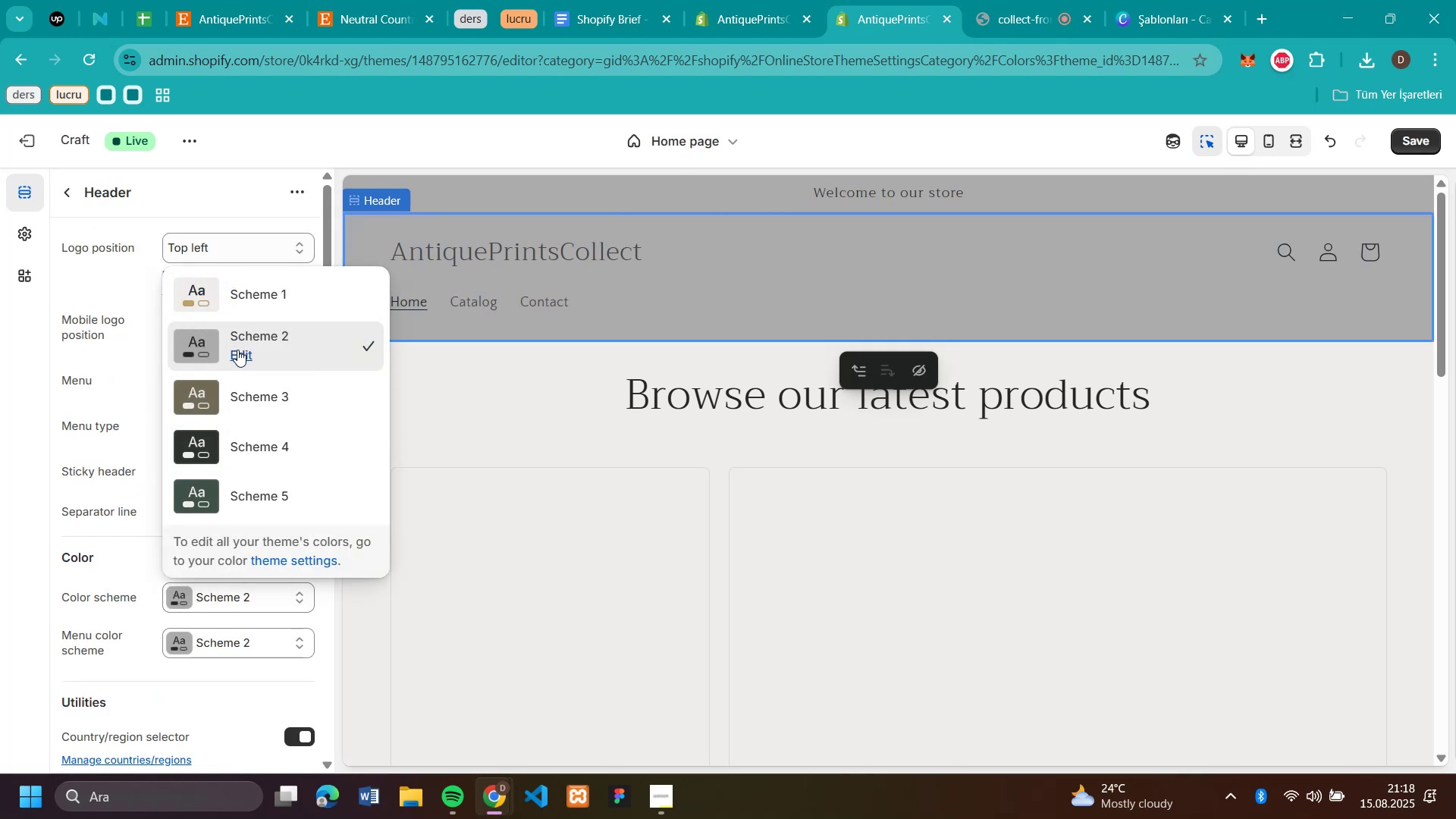 
left_click([238, 351])
 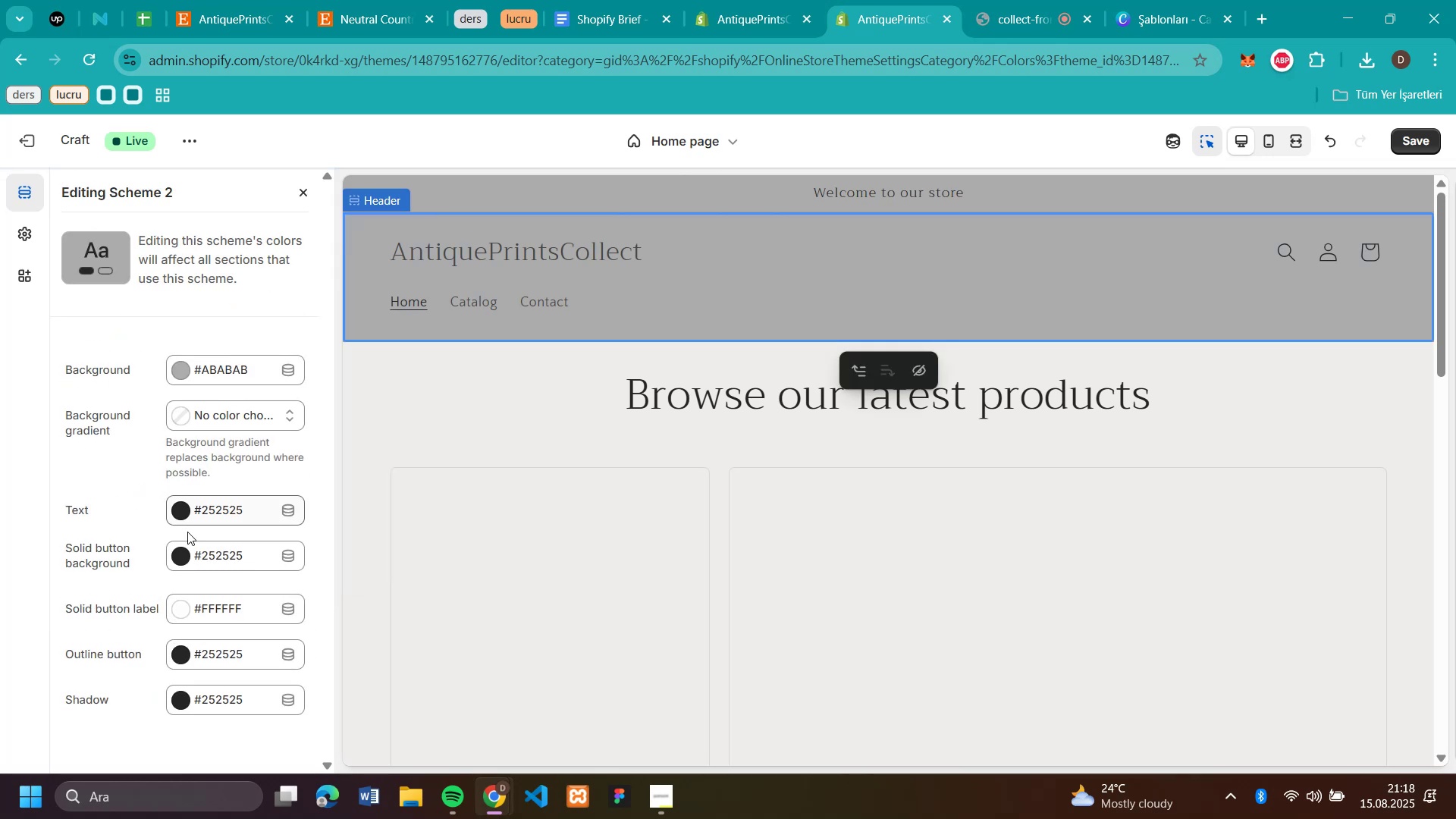 
left_click([182, 513])
 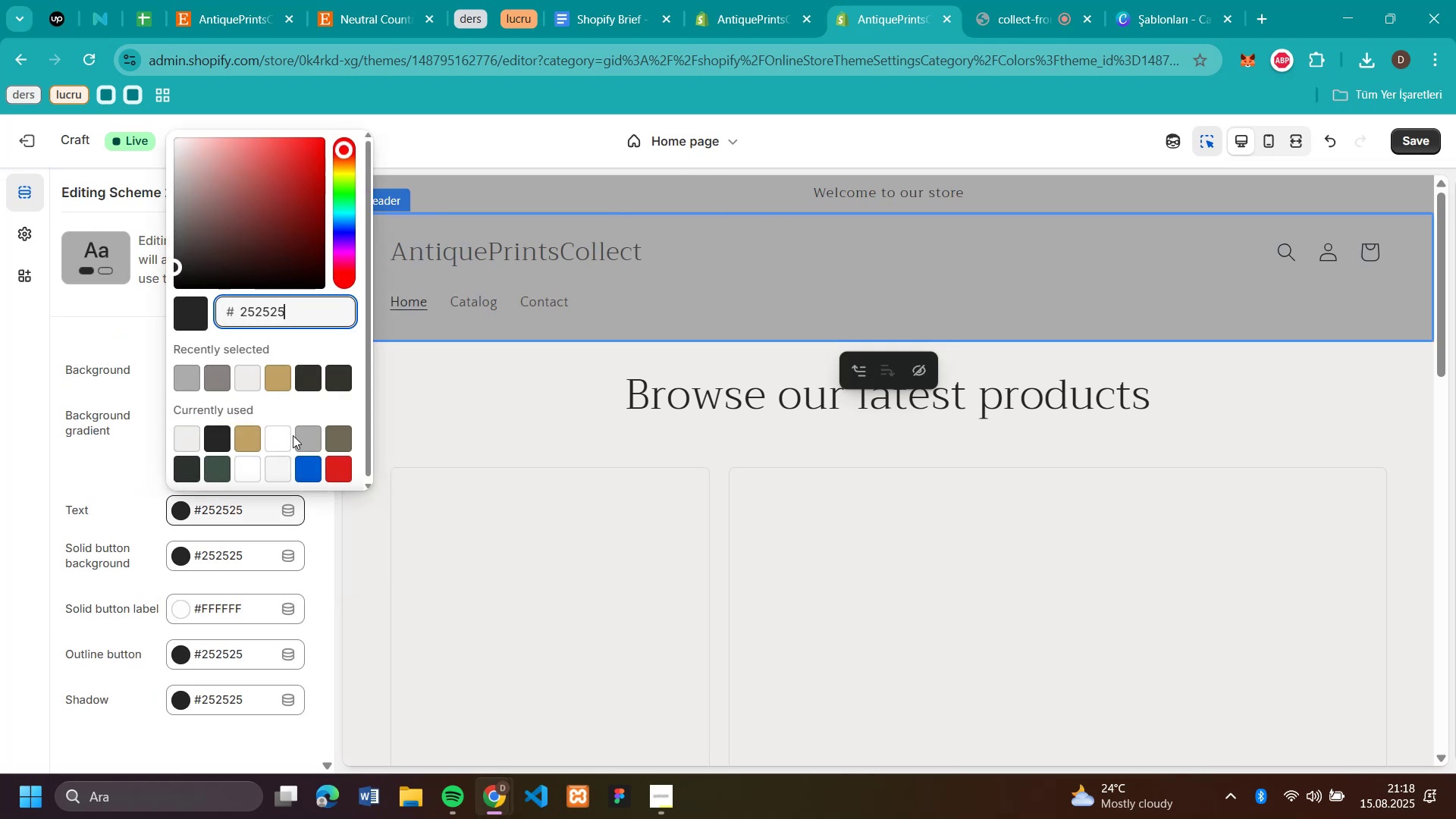 
left_click([283, 432])
 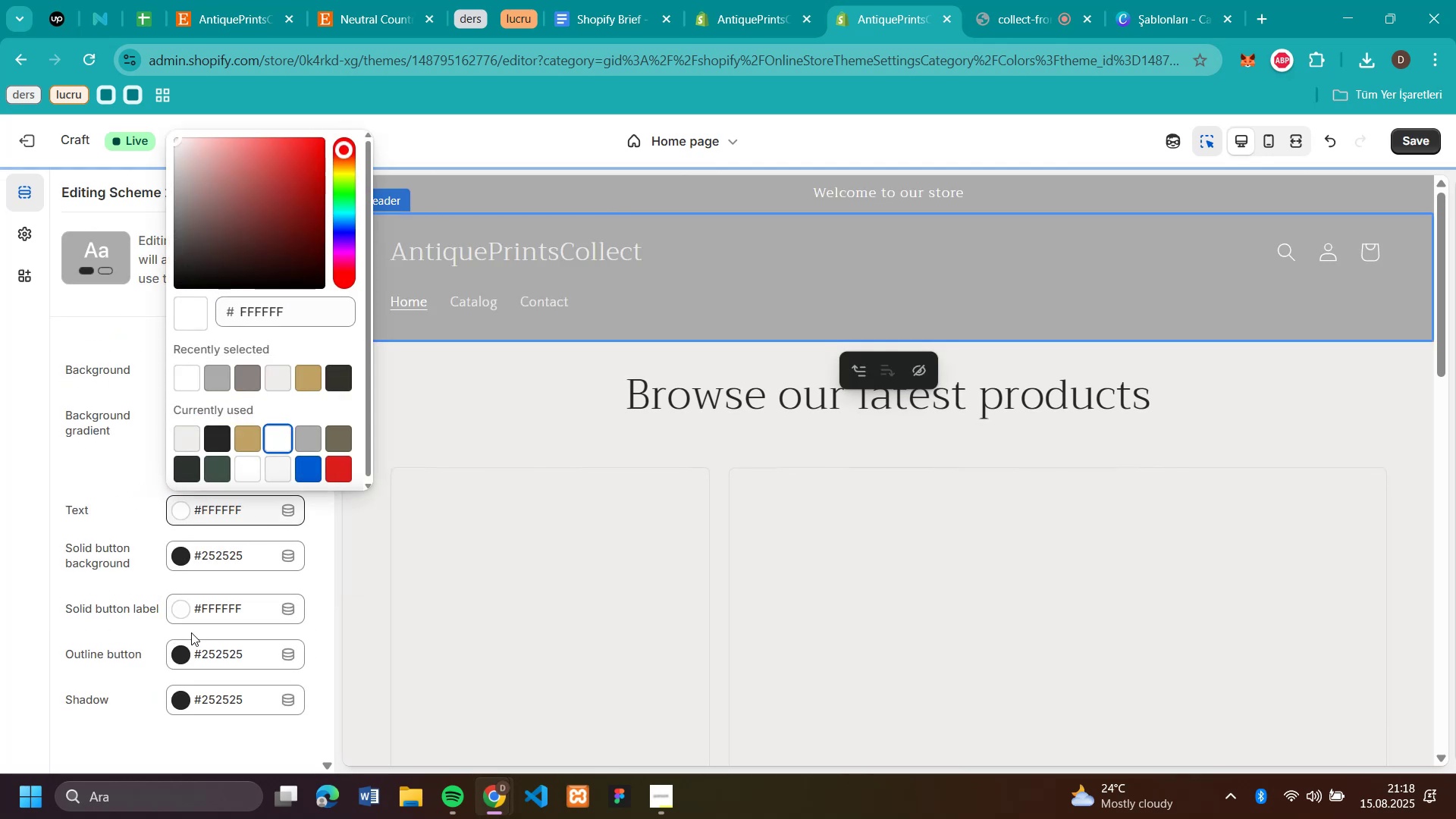 
left_click([44, 565])
 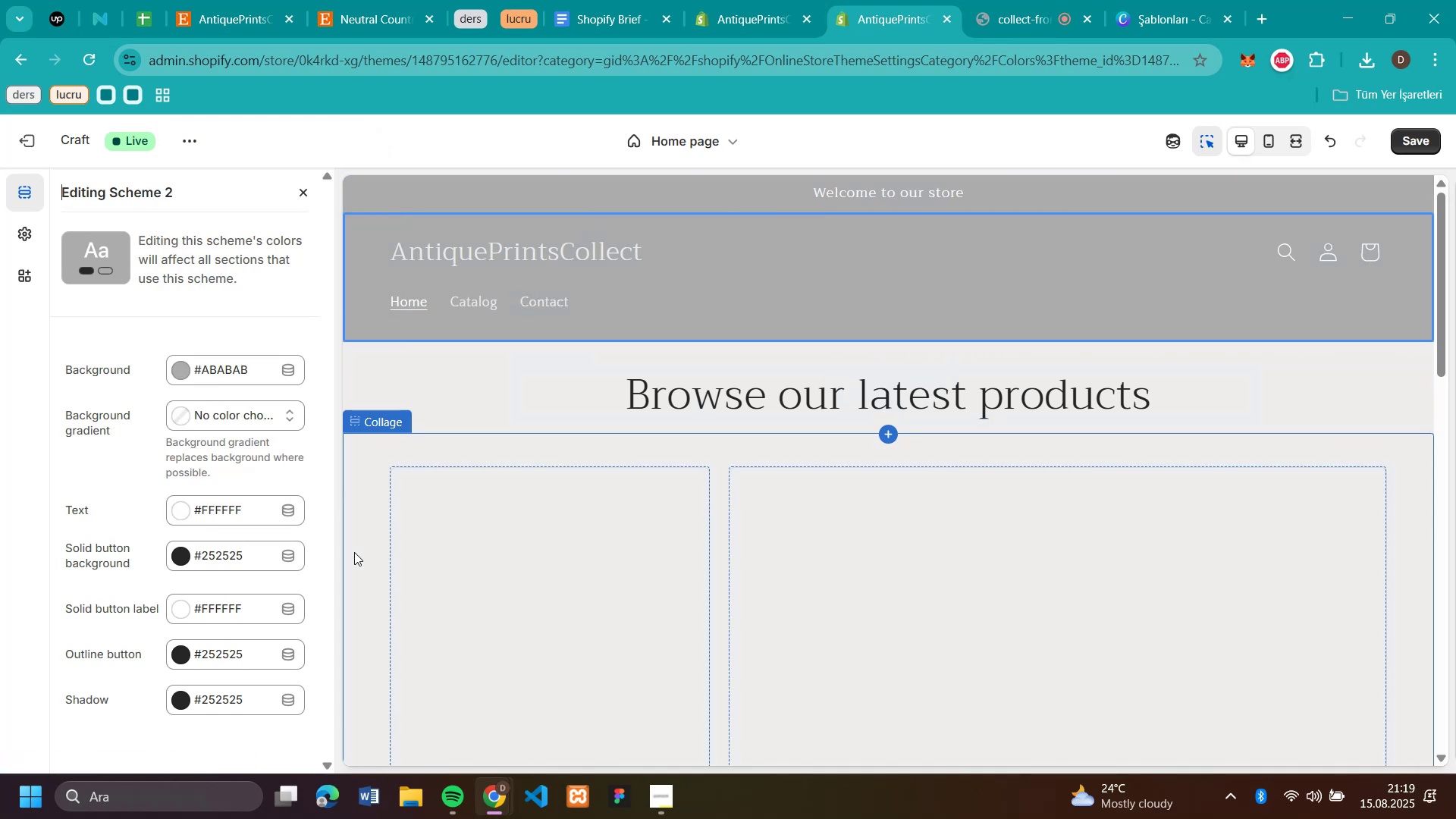 
wait(9.62)
 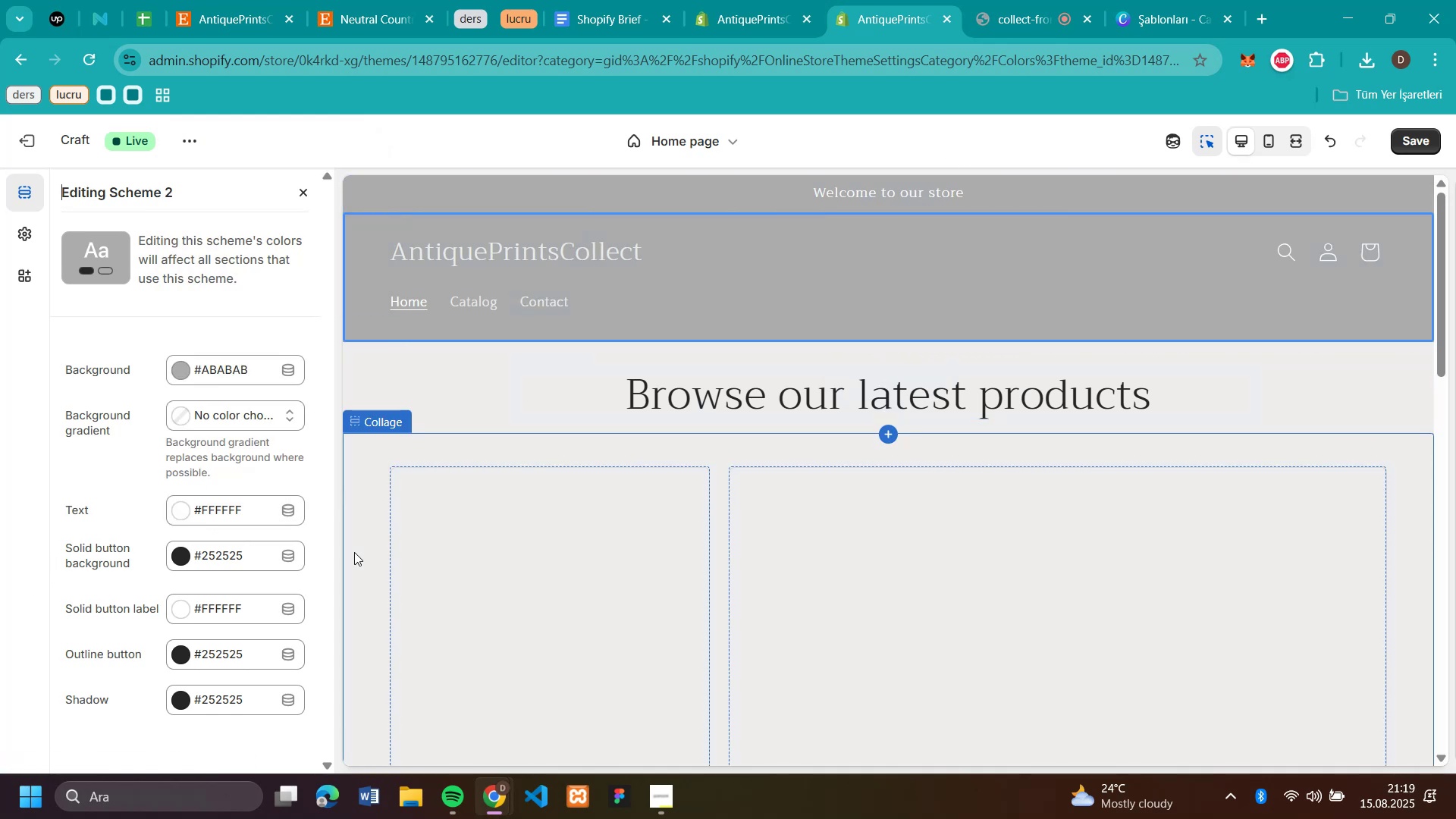 
scroll: coordinate [1227, 452], scroll_direction: up, amount: 3.0
 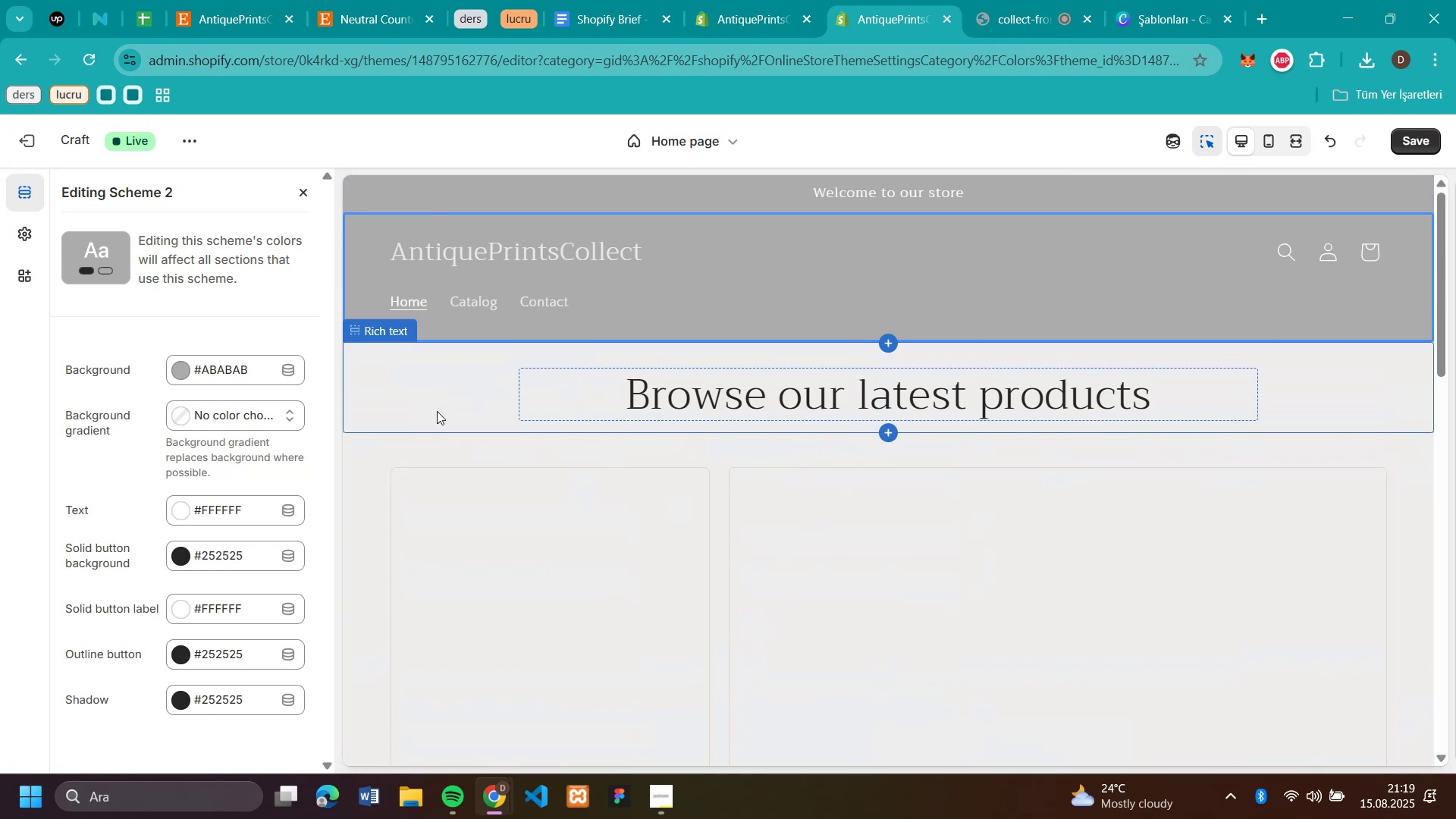 
left_click([434, 416])
 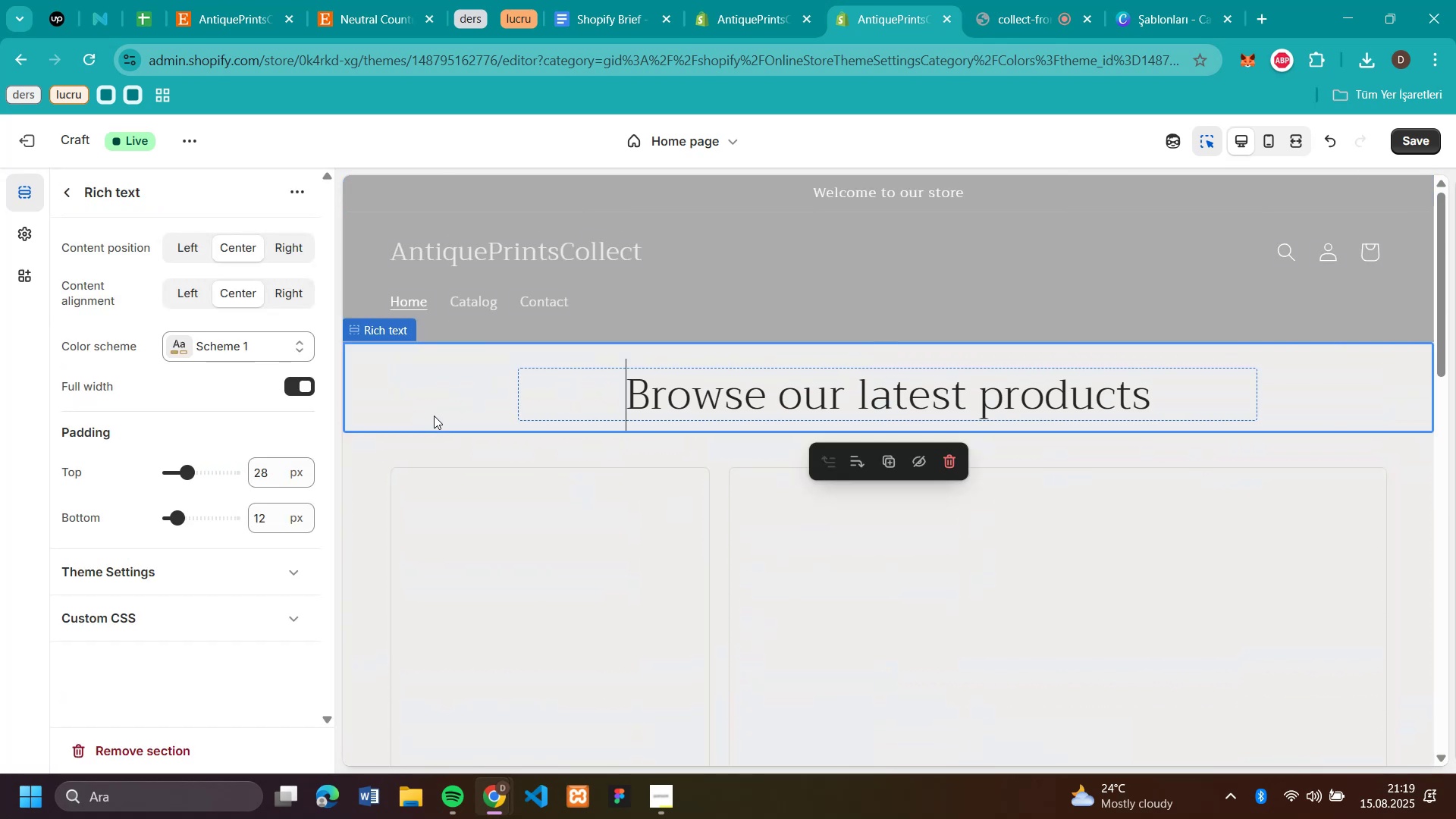 
left_click([216, 346])
 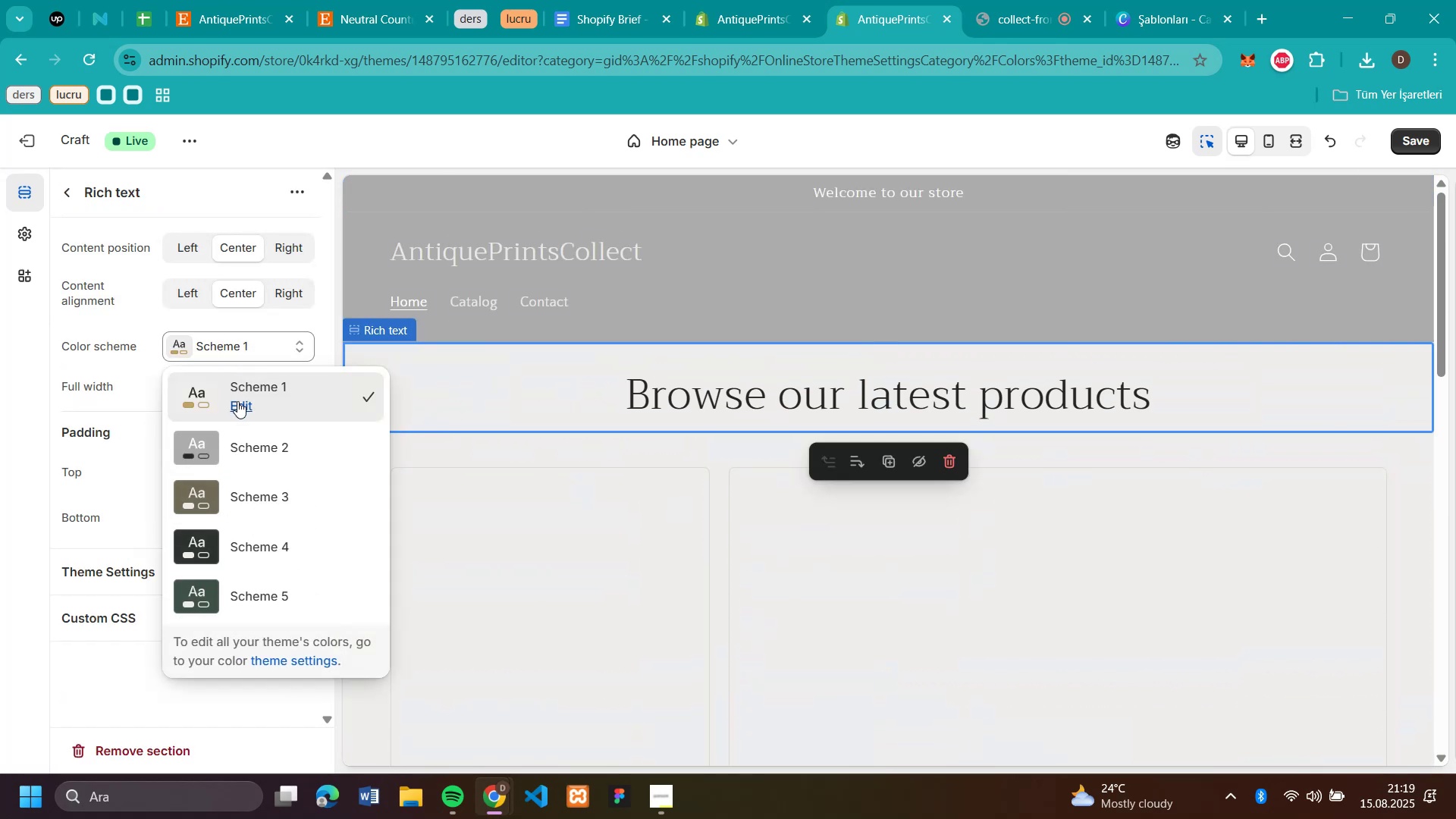 
left_click([237, 401])
 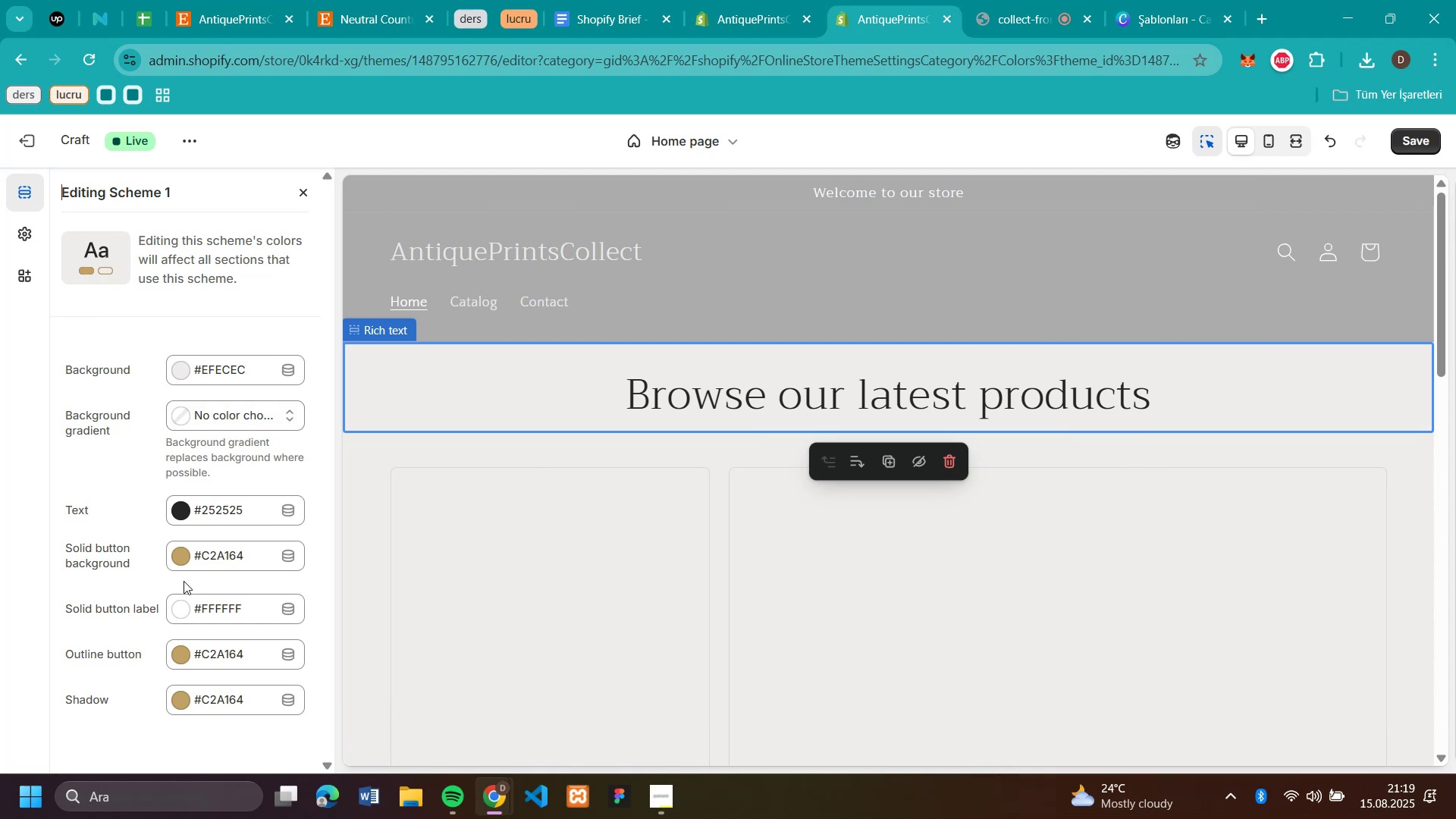 
left_click([183, 557])
 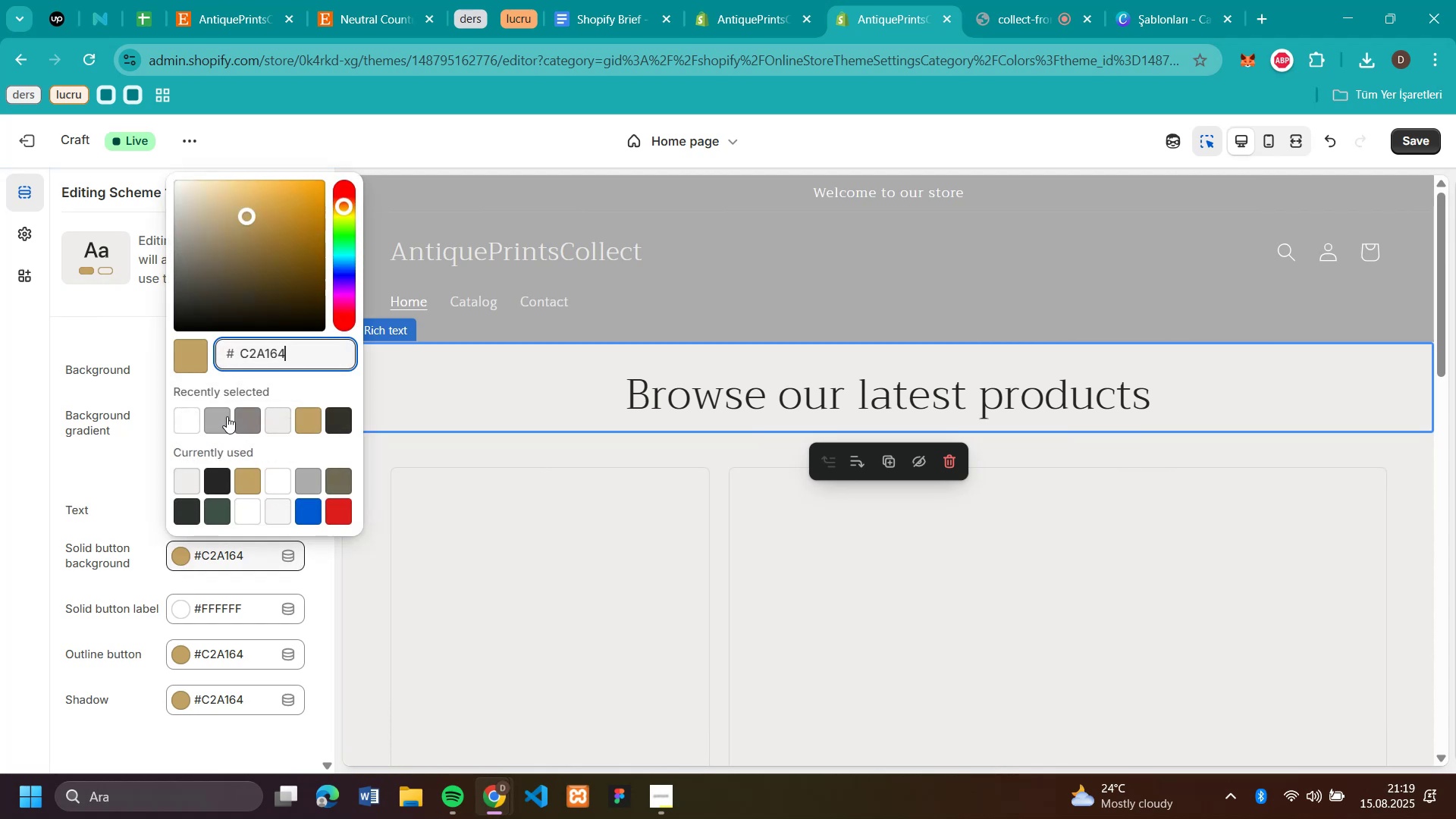 
left_click([227, 416])
 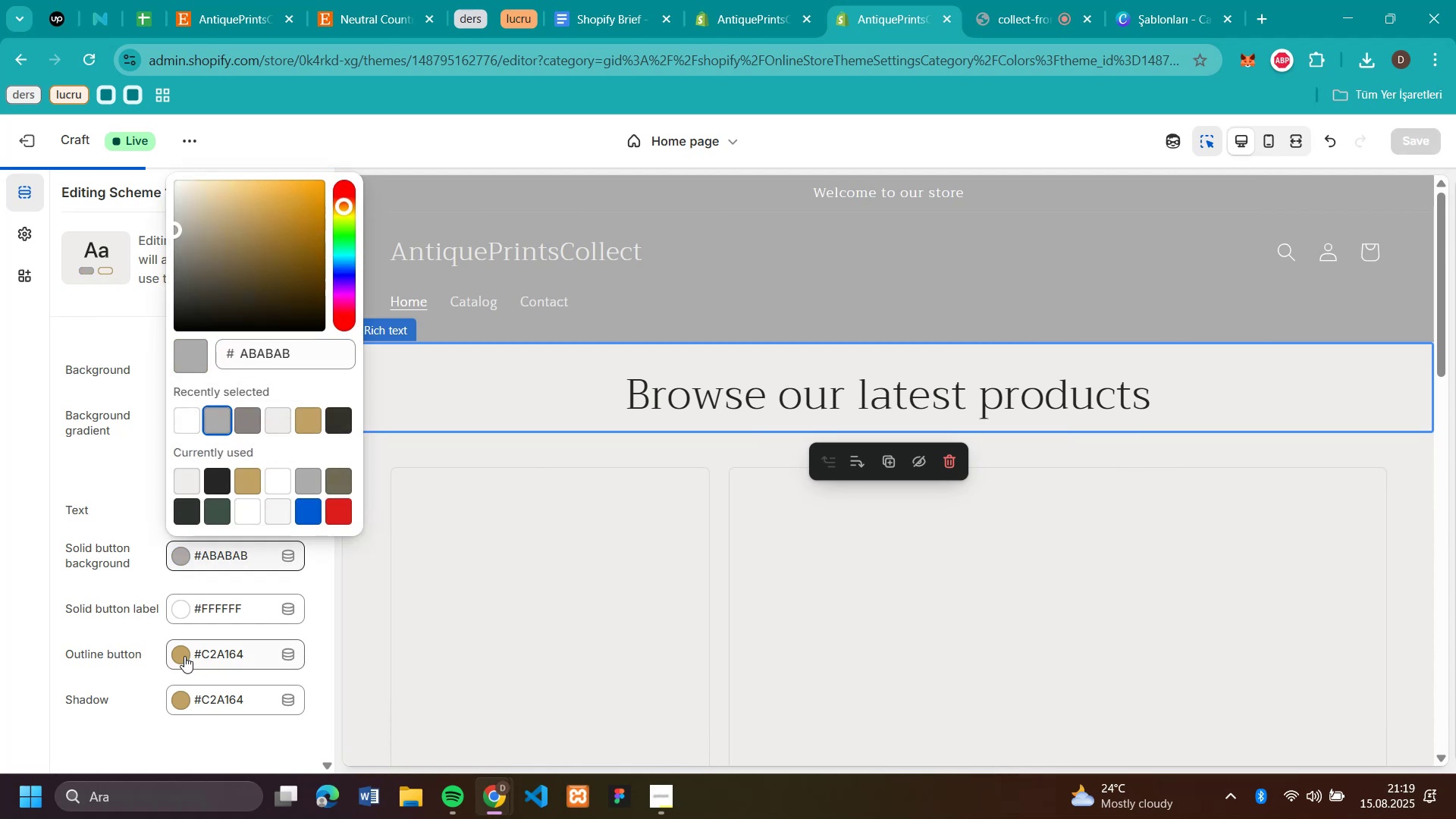 
left_click([184, 655])
 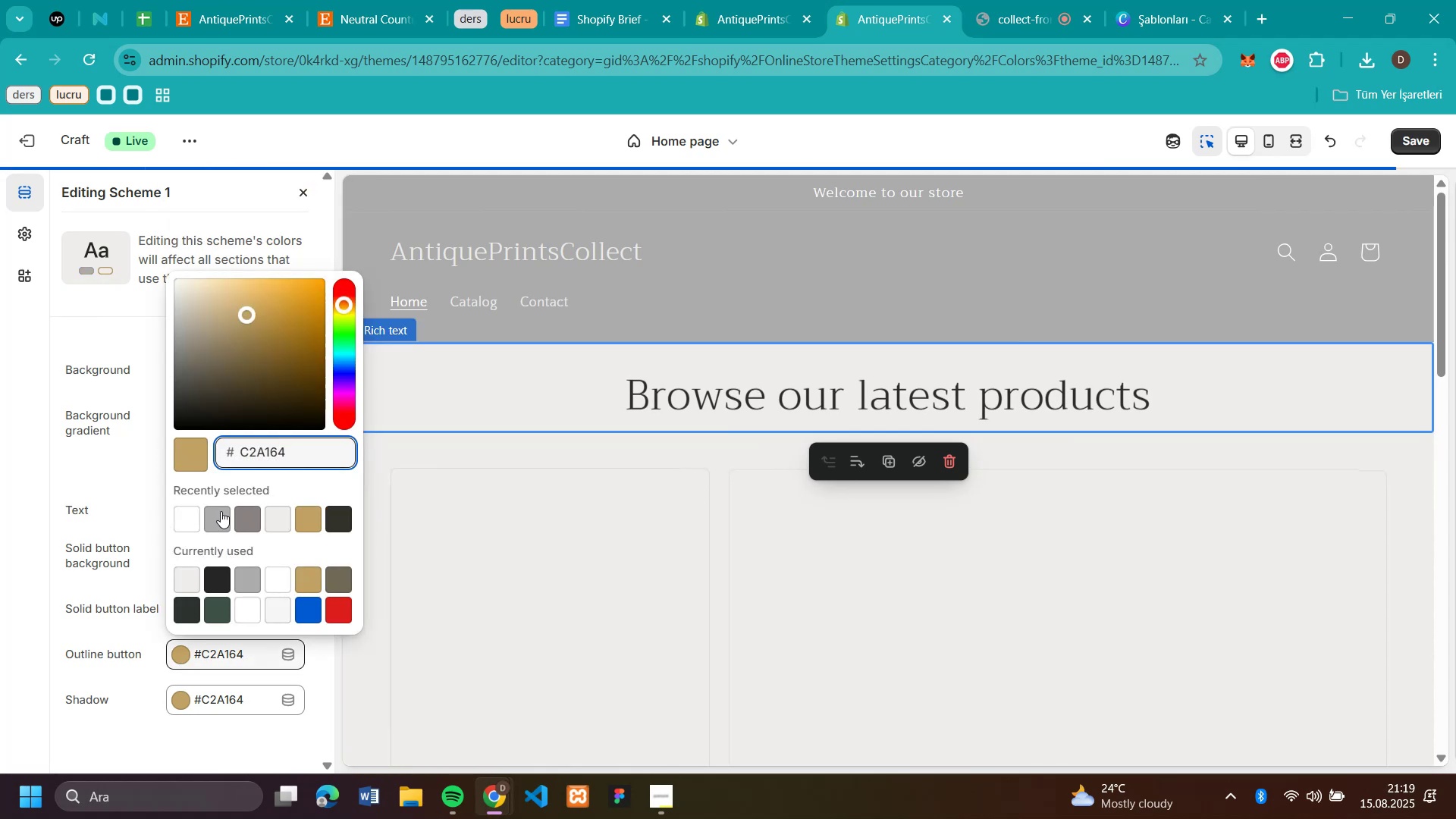 
left_click([219, 513])
 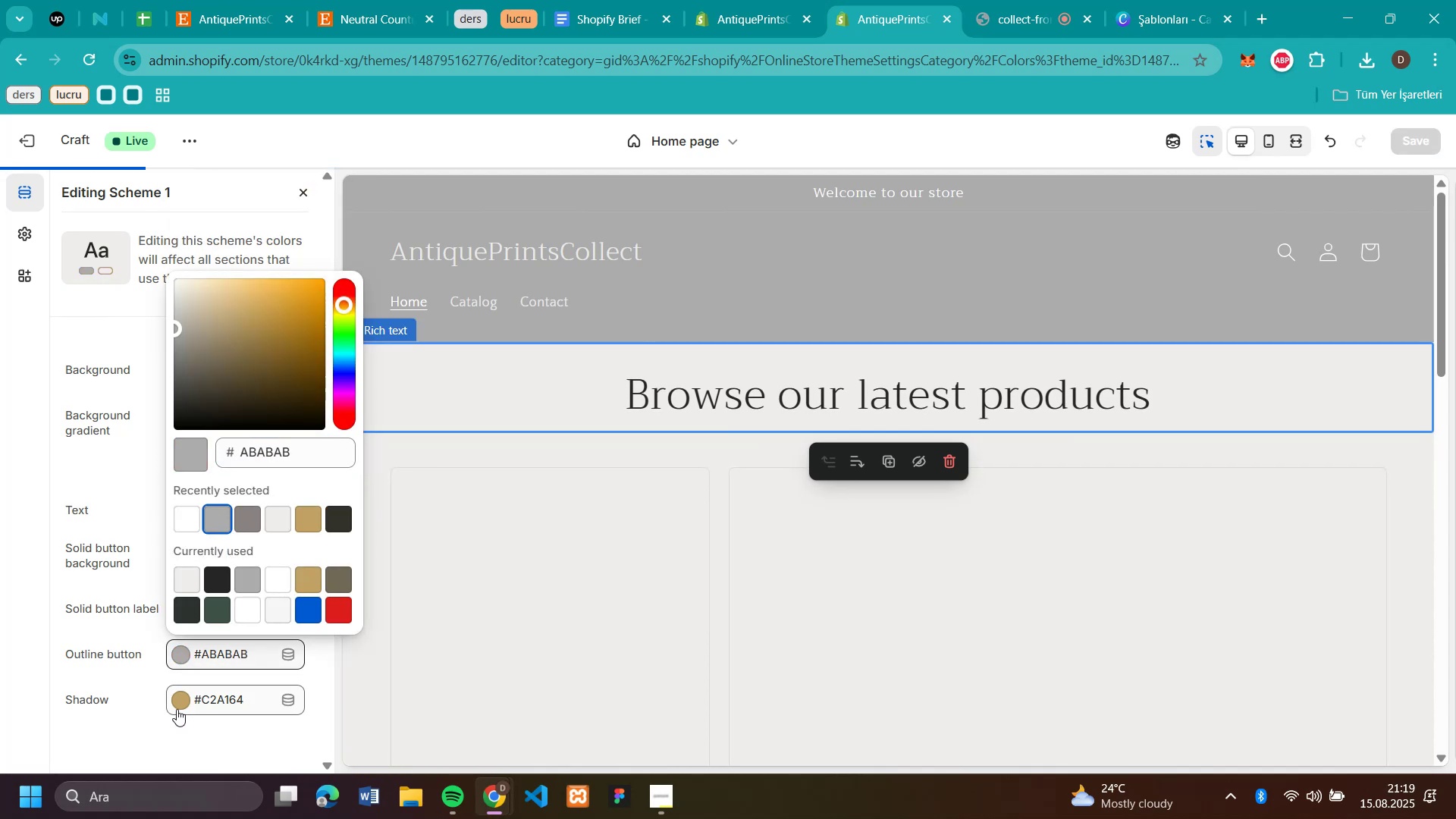 
left_click([183, 695])
 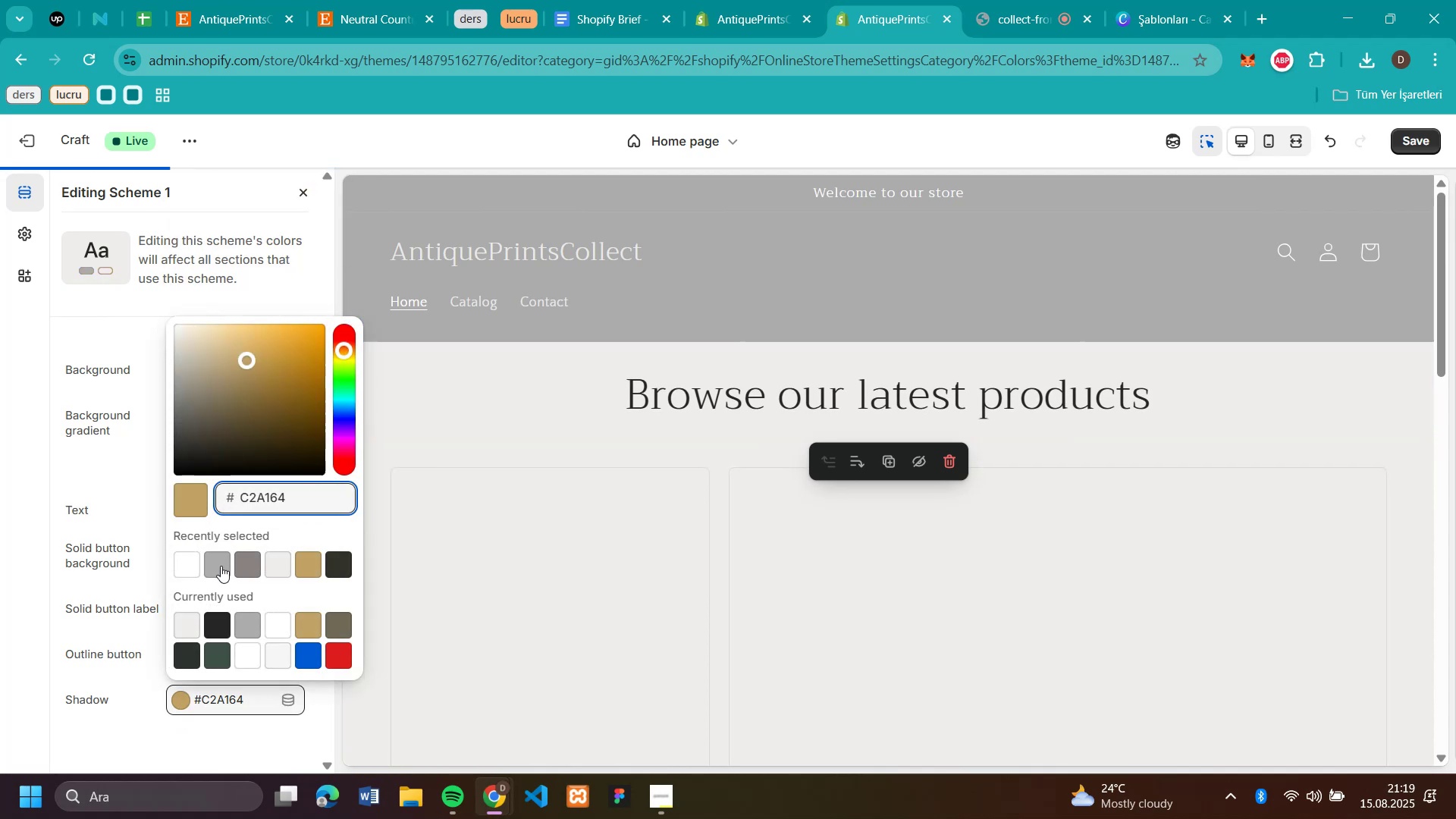 
left_click([221, 566])
 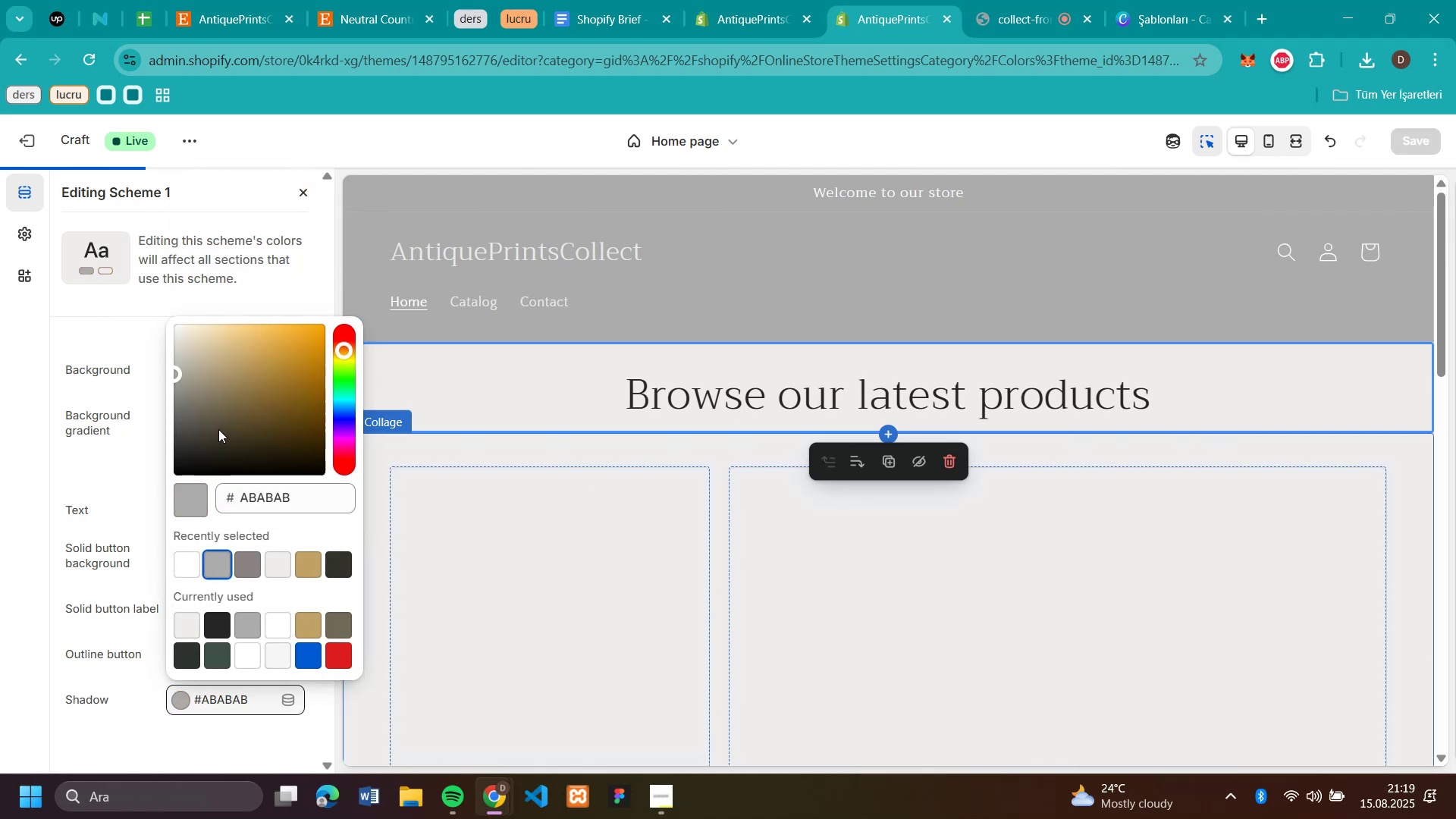 
scroll: coordinate [1360, 443], scroll_direction: down, amount: 22.0
 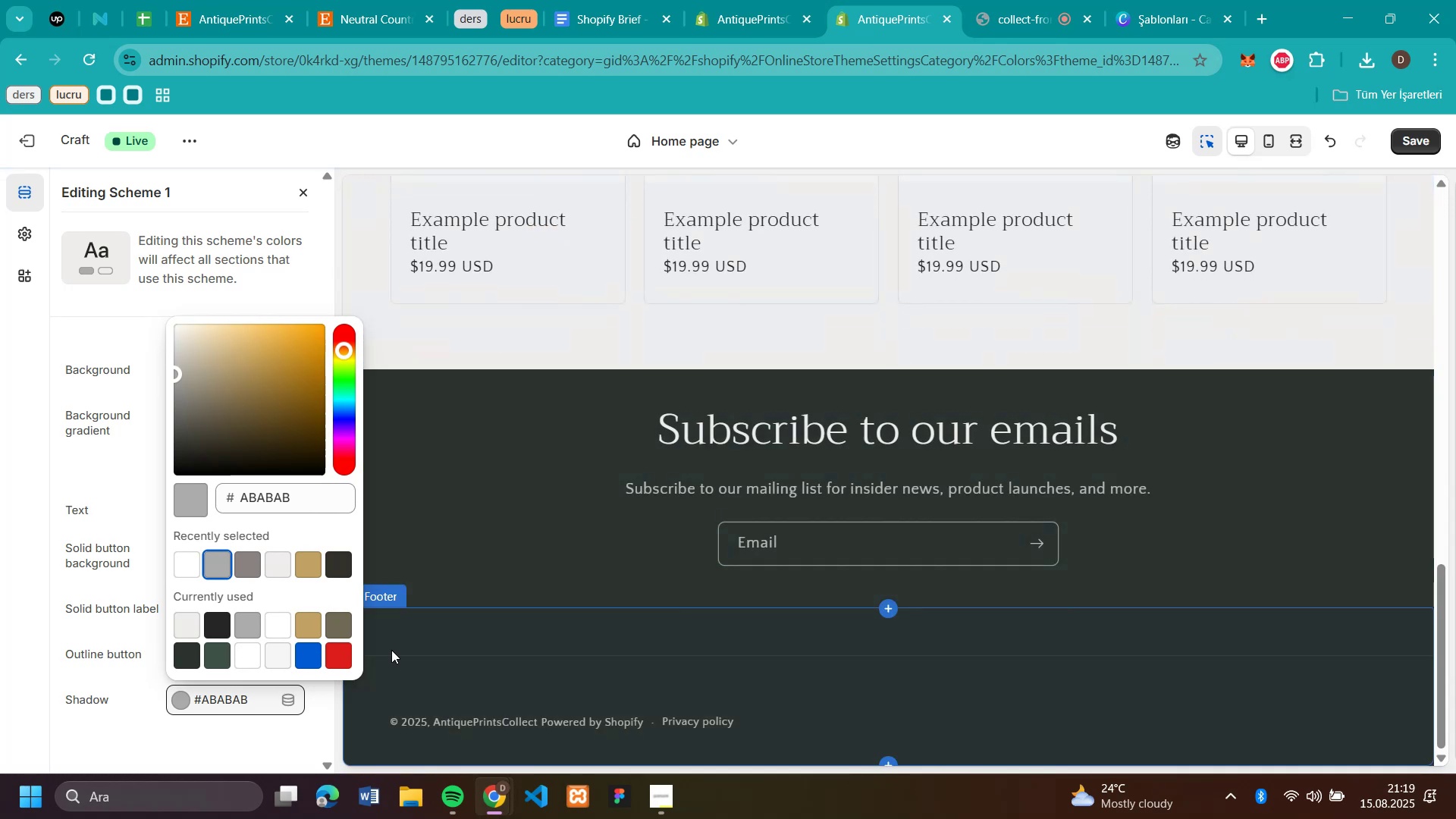 
left_click([391, 650])
 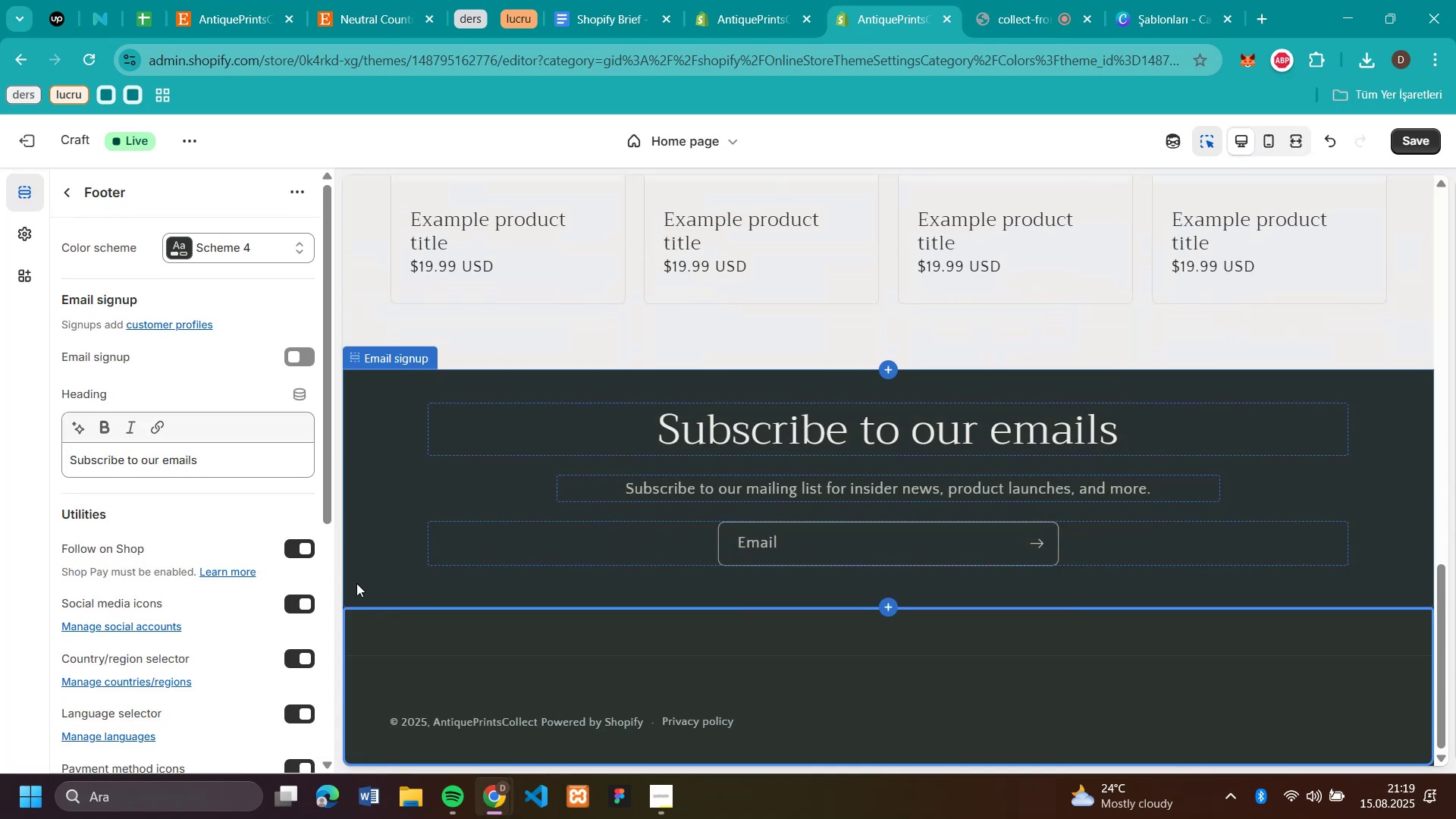 
left_click([226, 237])
 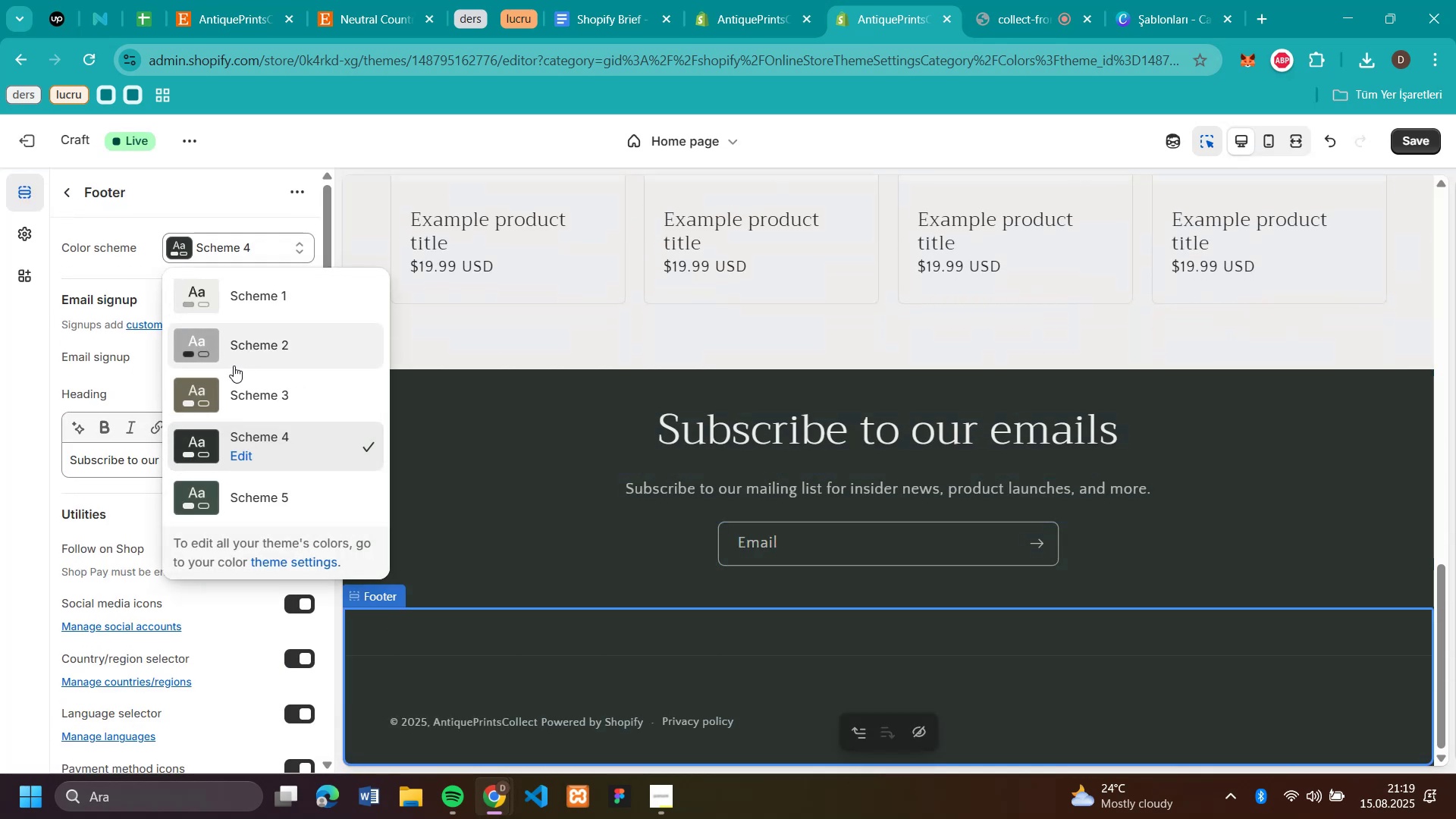 
left_click([234, 363])
 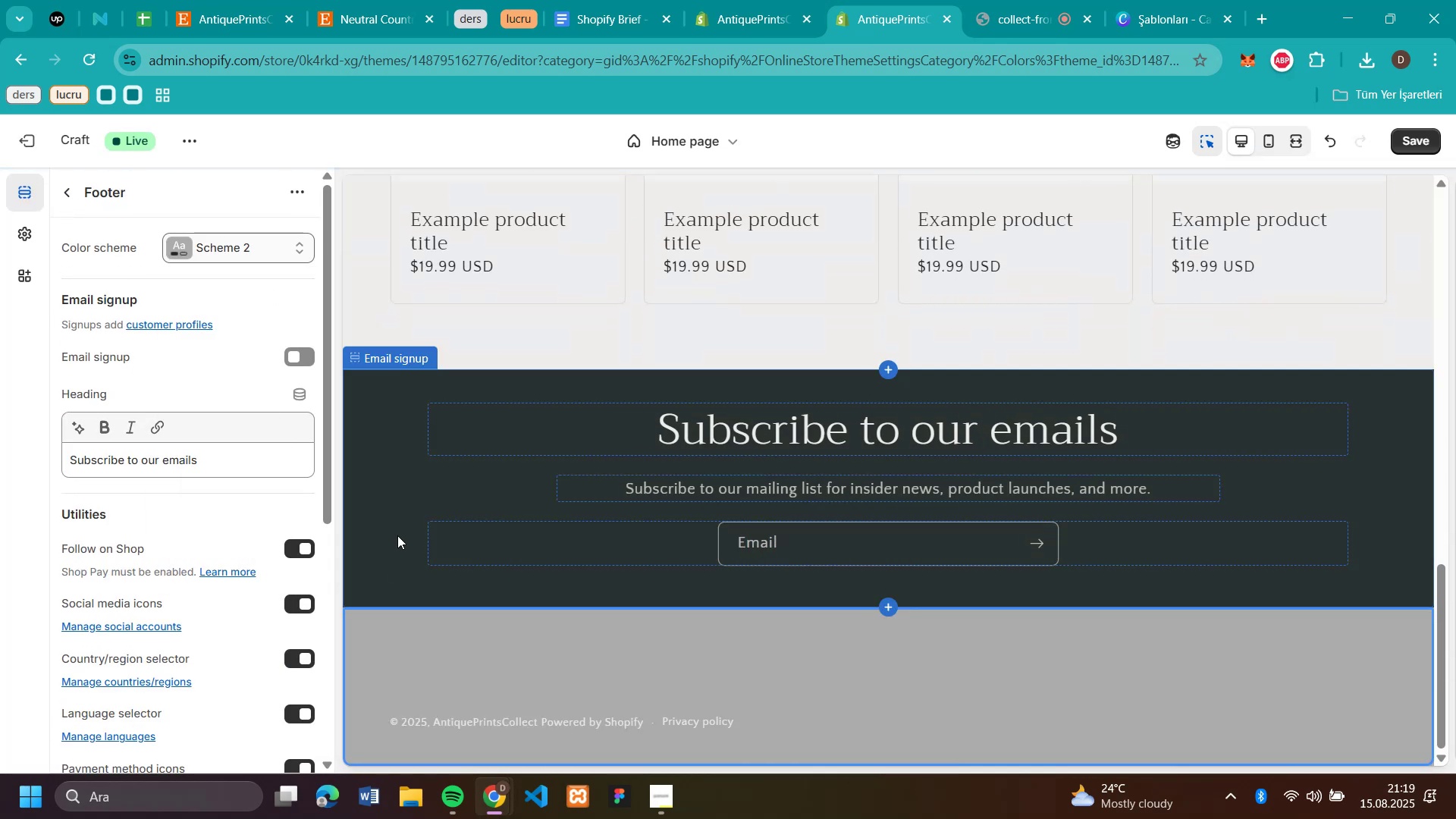 
left_click([397, 535])
 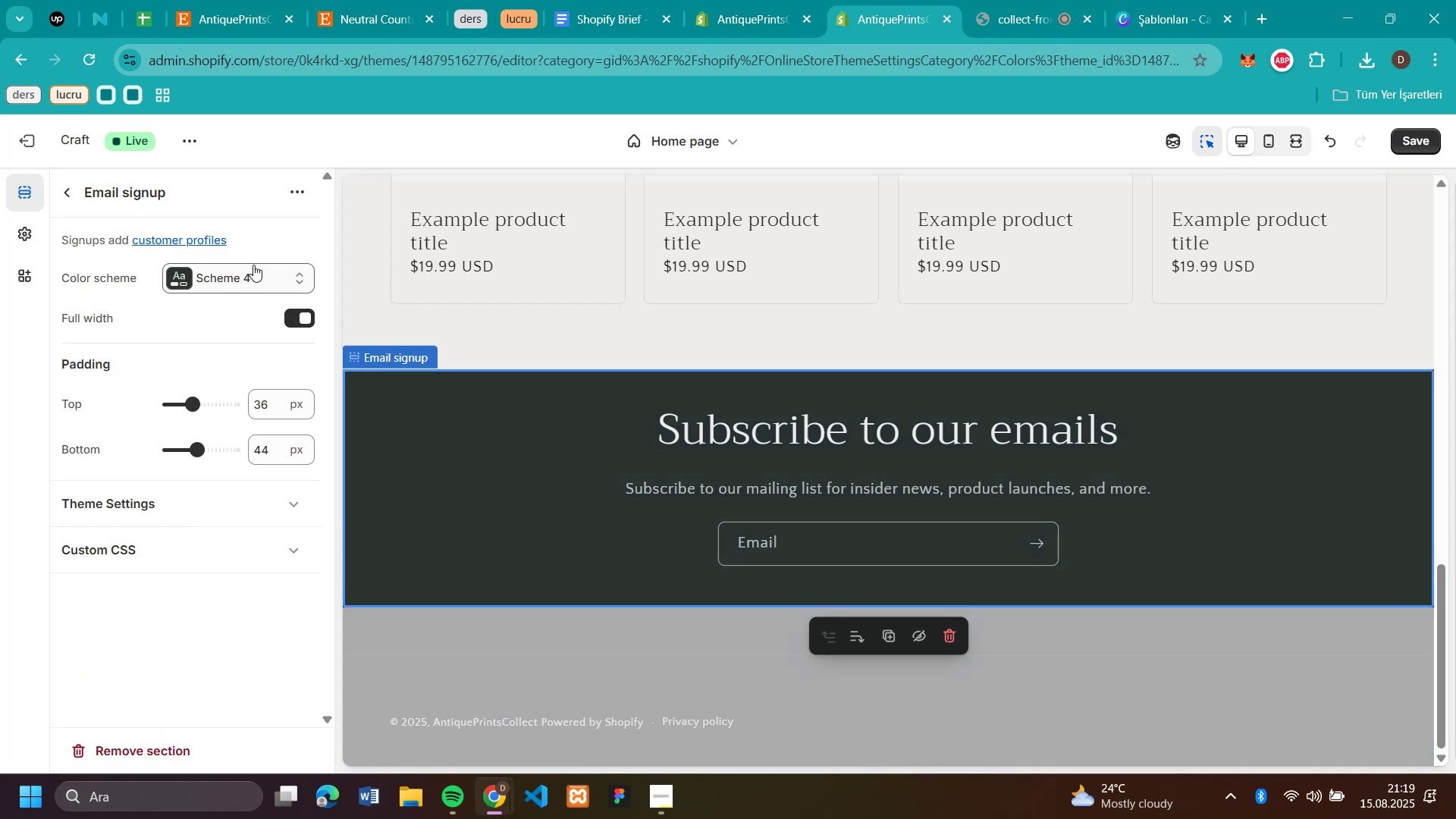 
left_click([253, 265])
 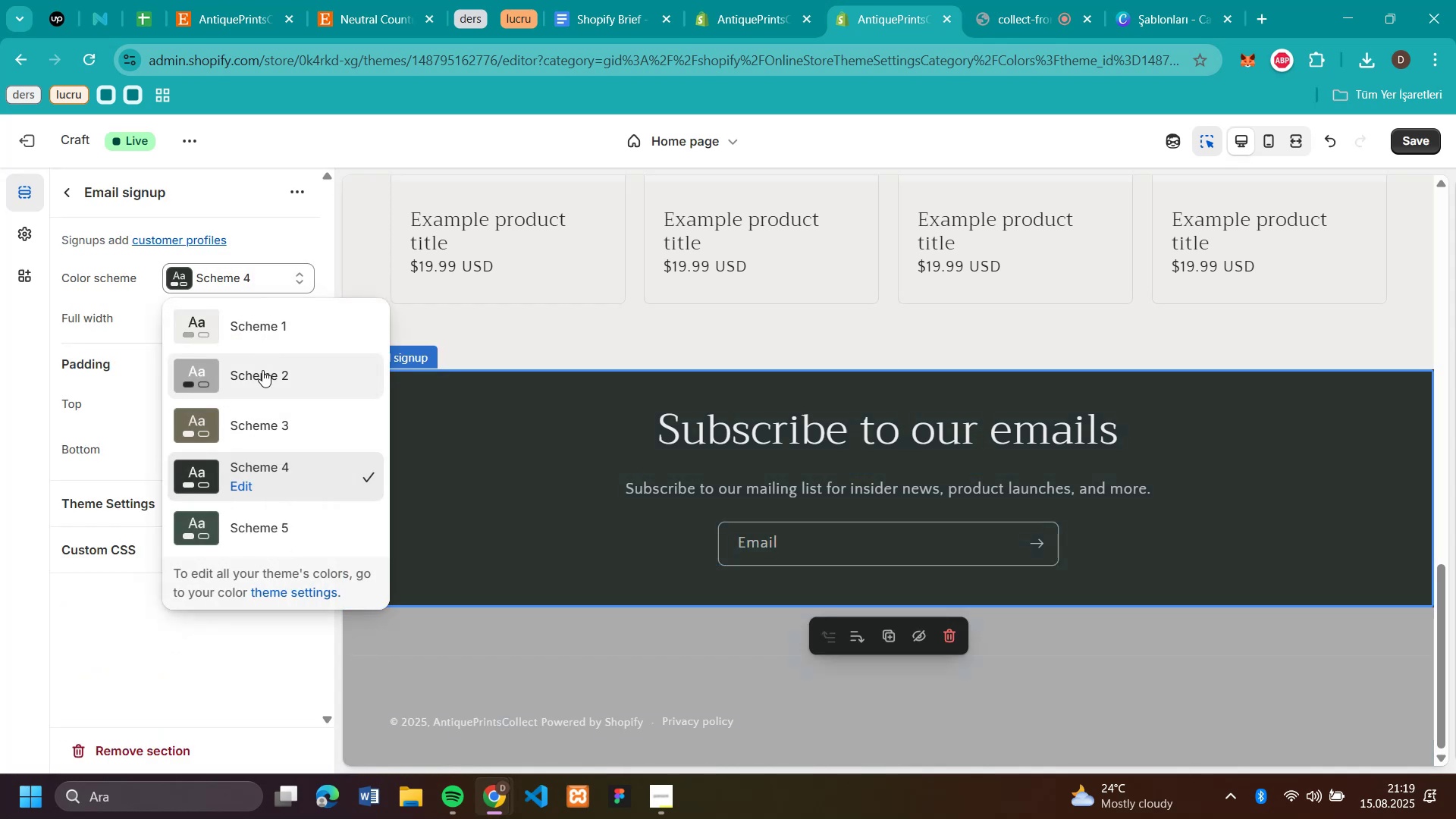 
left_click([262, 378])
 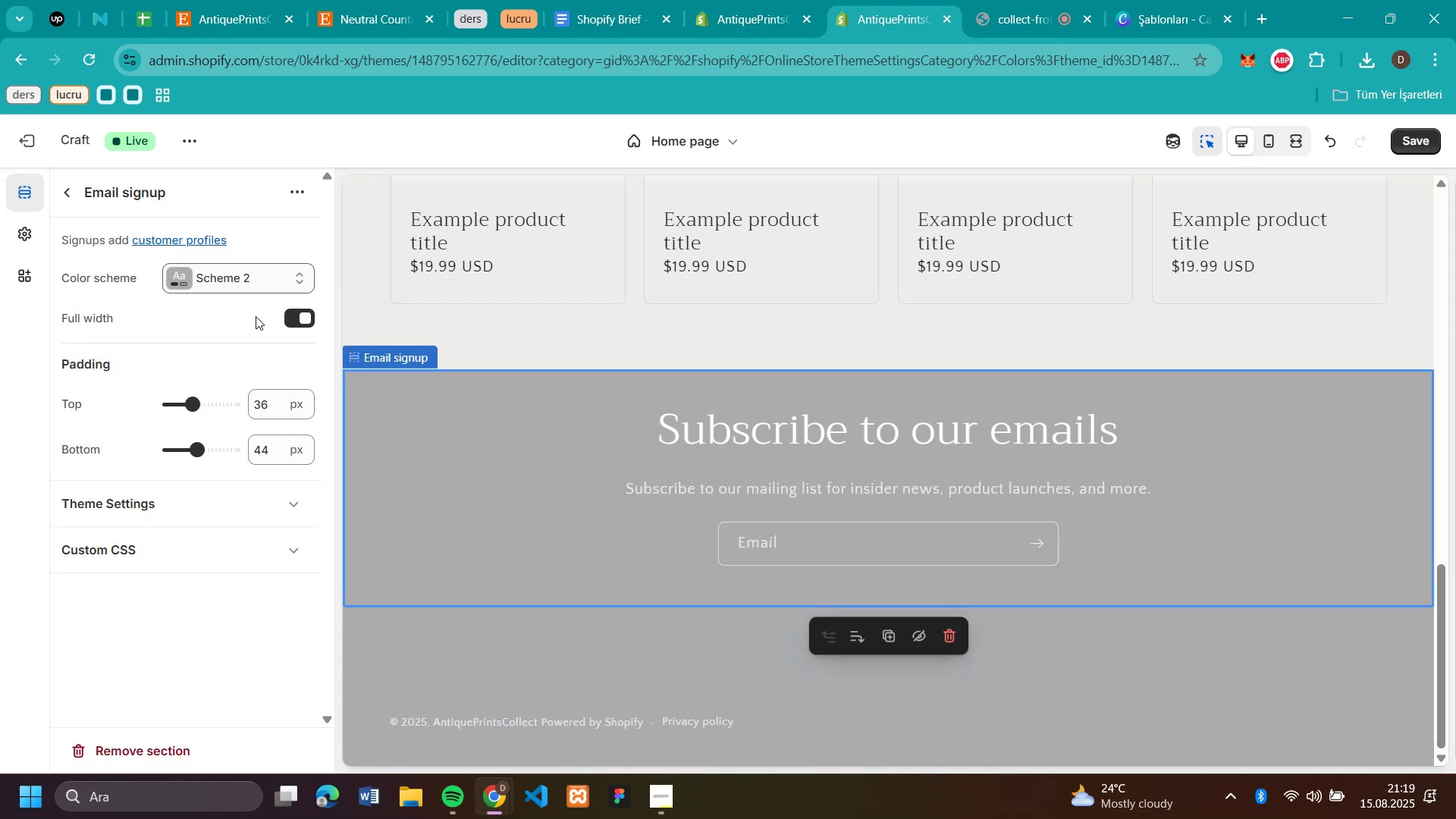 
left_click([244, 278])
 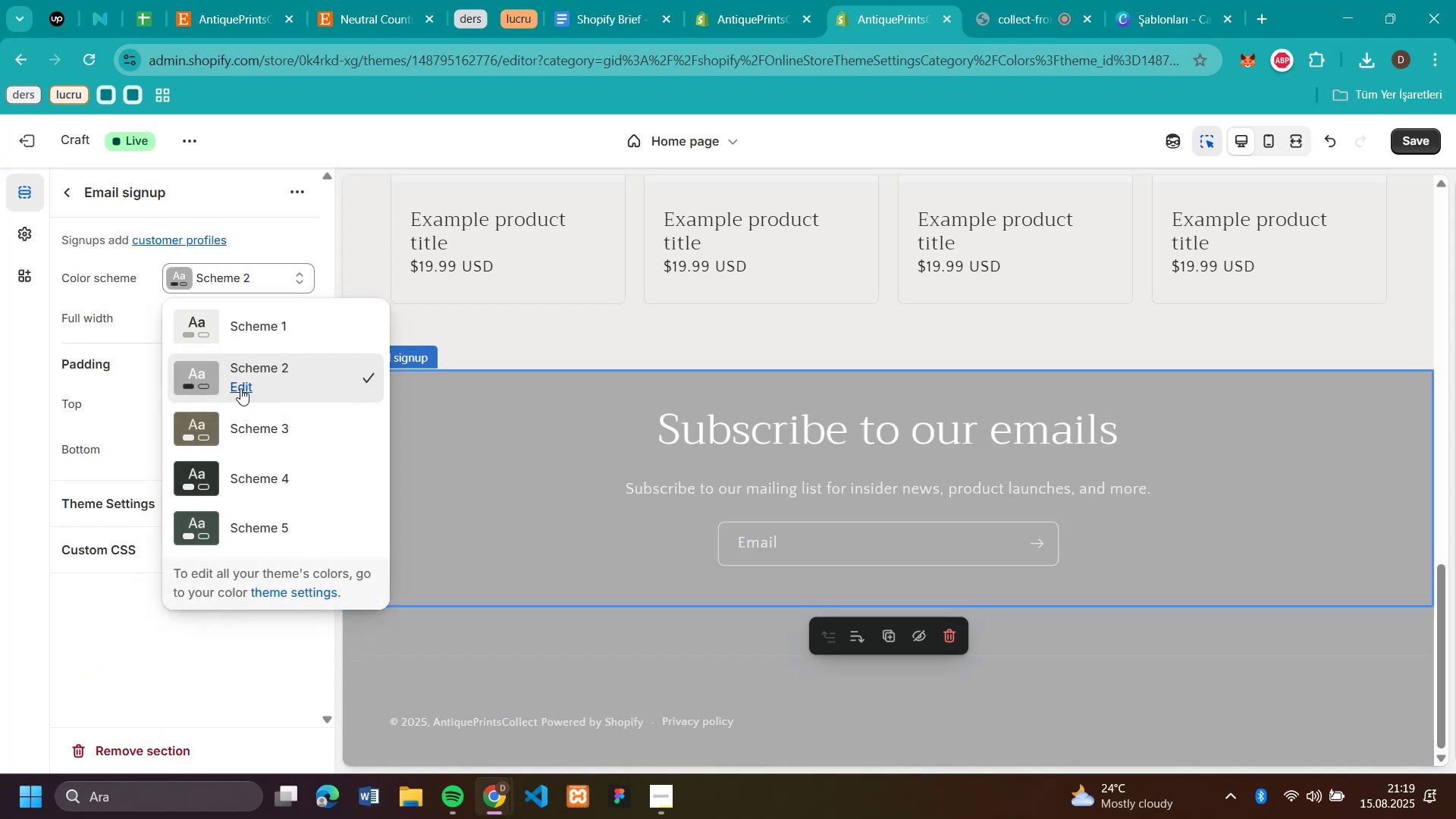 
left_click([240, 388])
 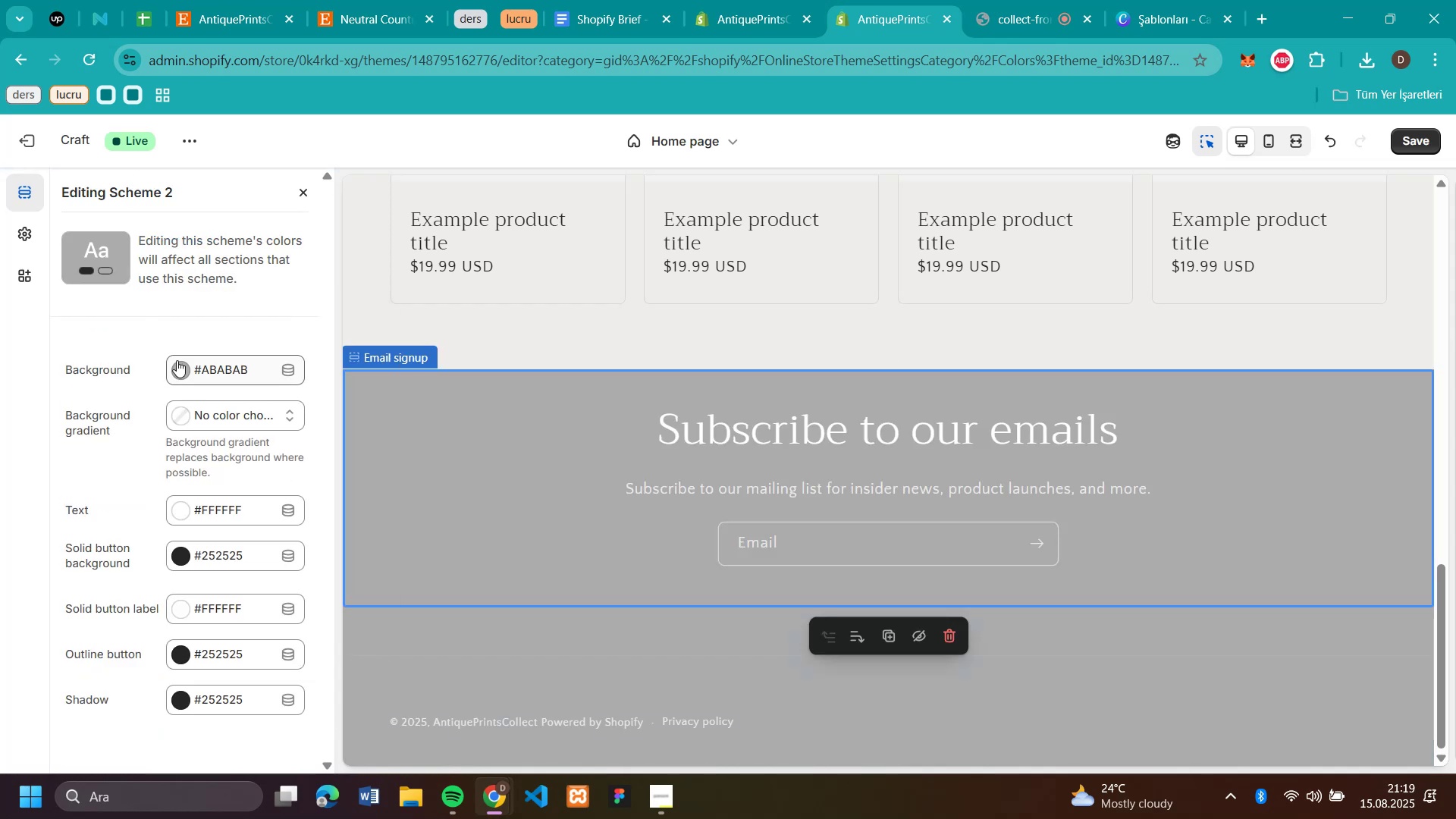 
left_click([177, 360])
 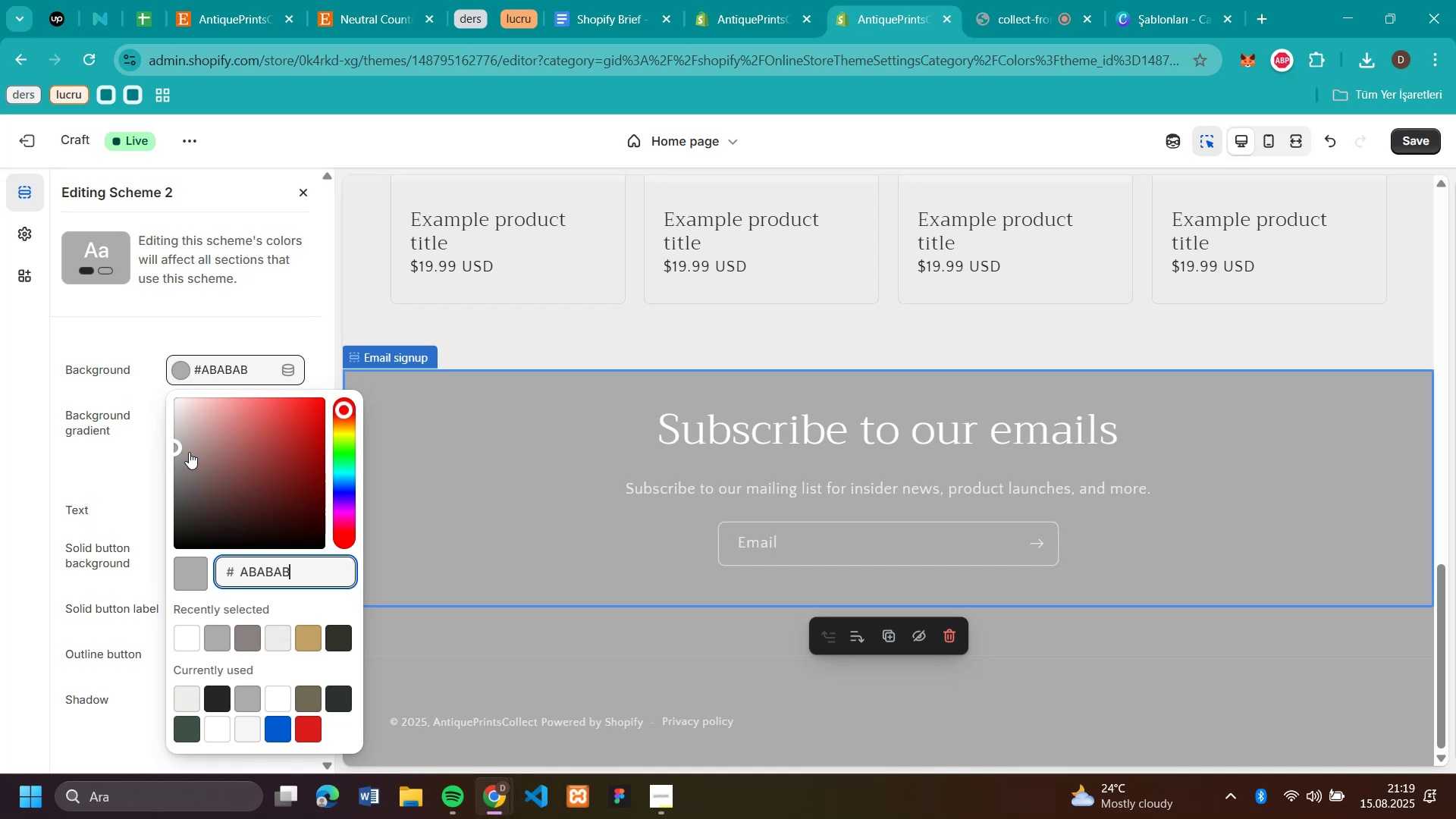 
left_click_drag(start_coordinate=[176, 446], to_coordinate=[180, 472])
 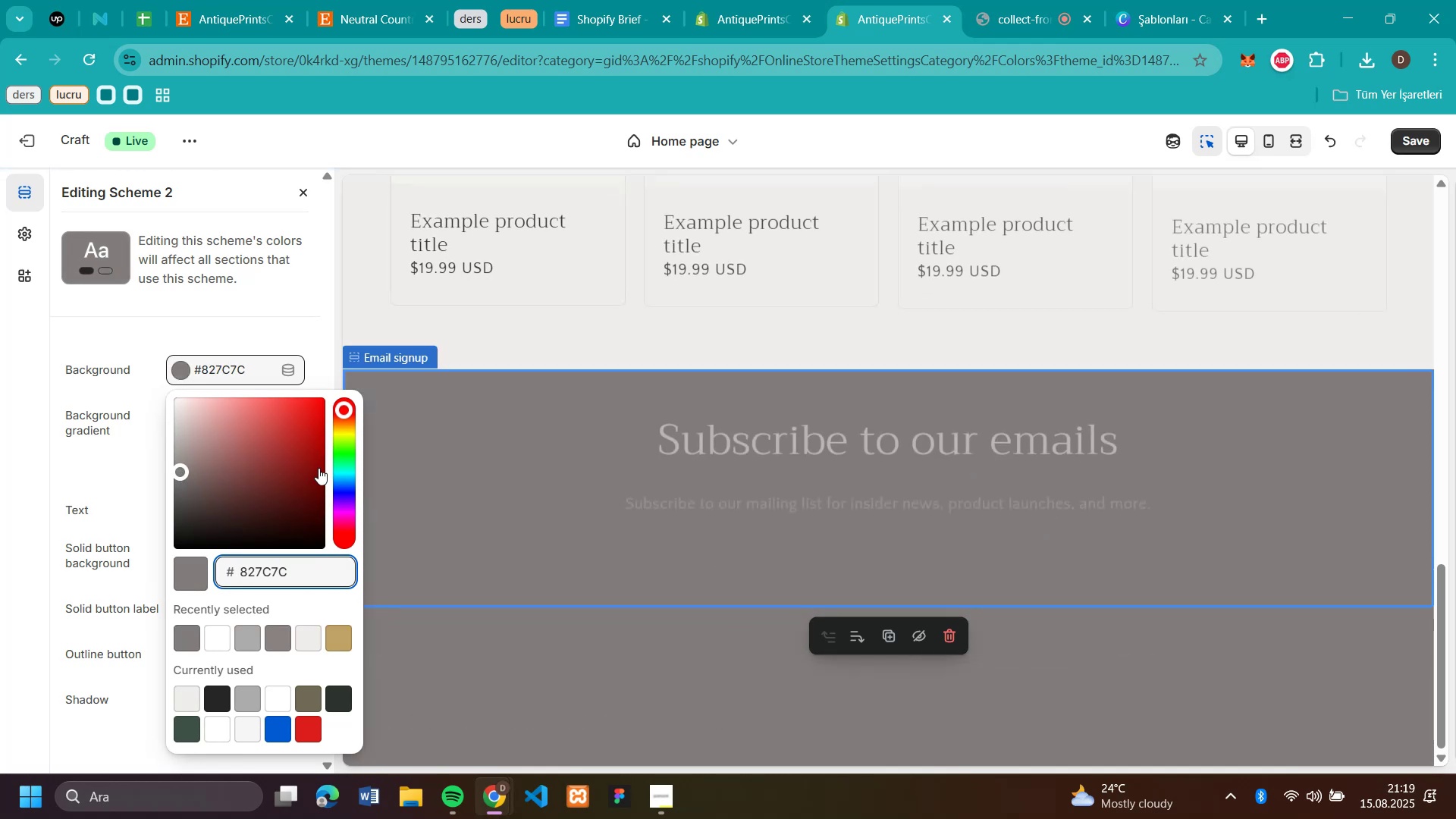 
left_click([113, 328])
 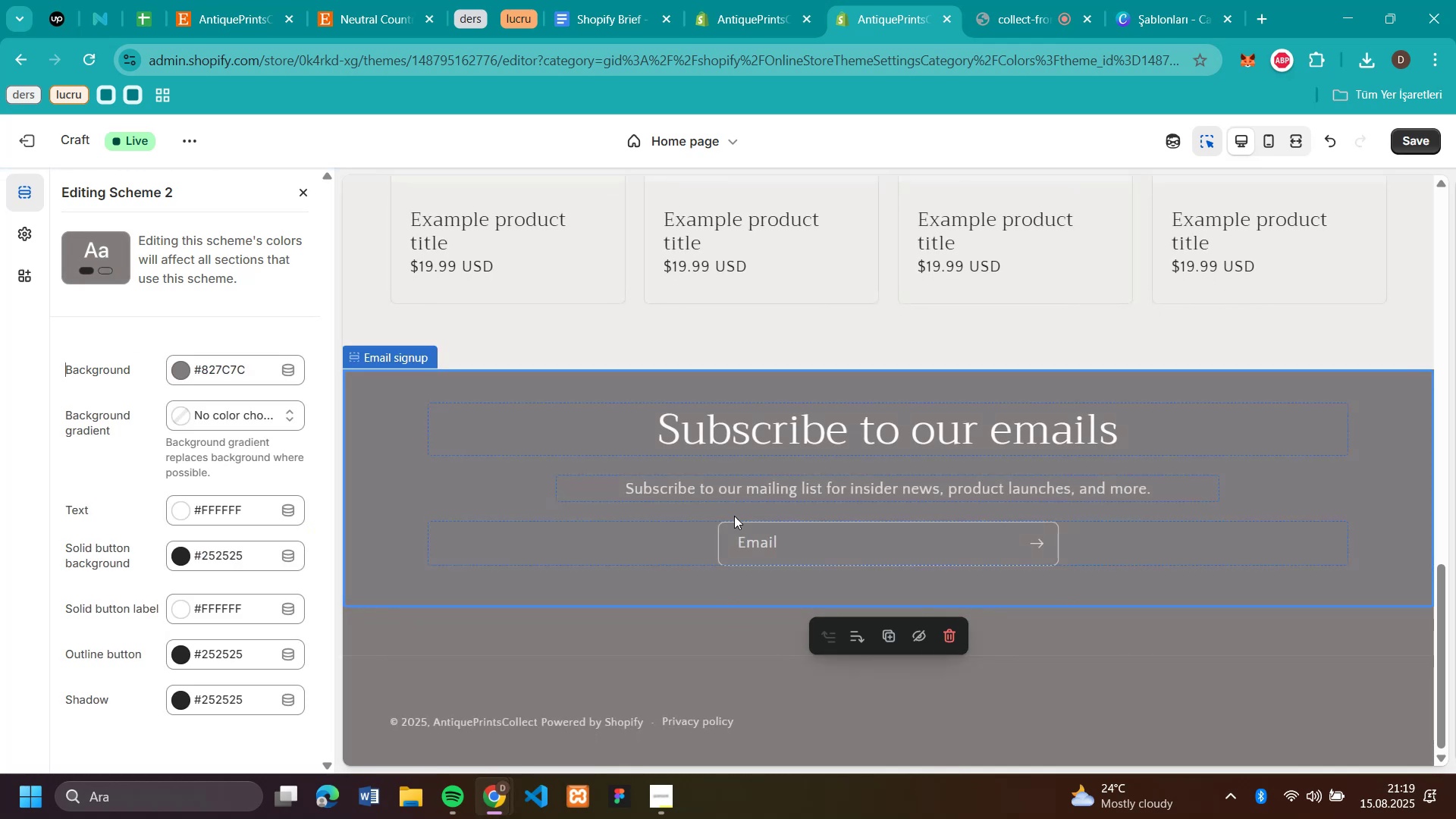 
scroll: coordinate [764, 516], scroll_direction: up, amount: 21.0
 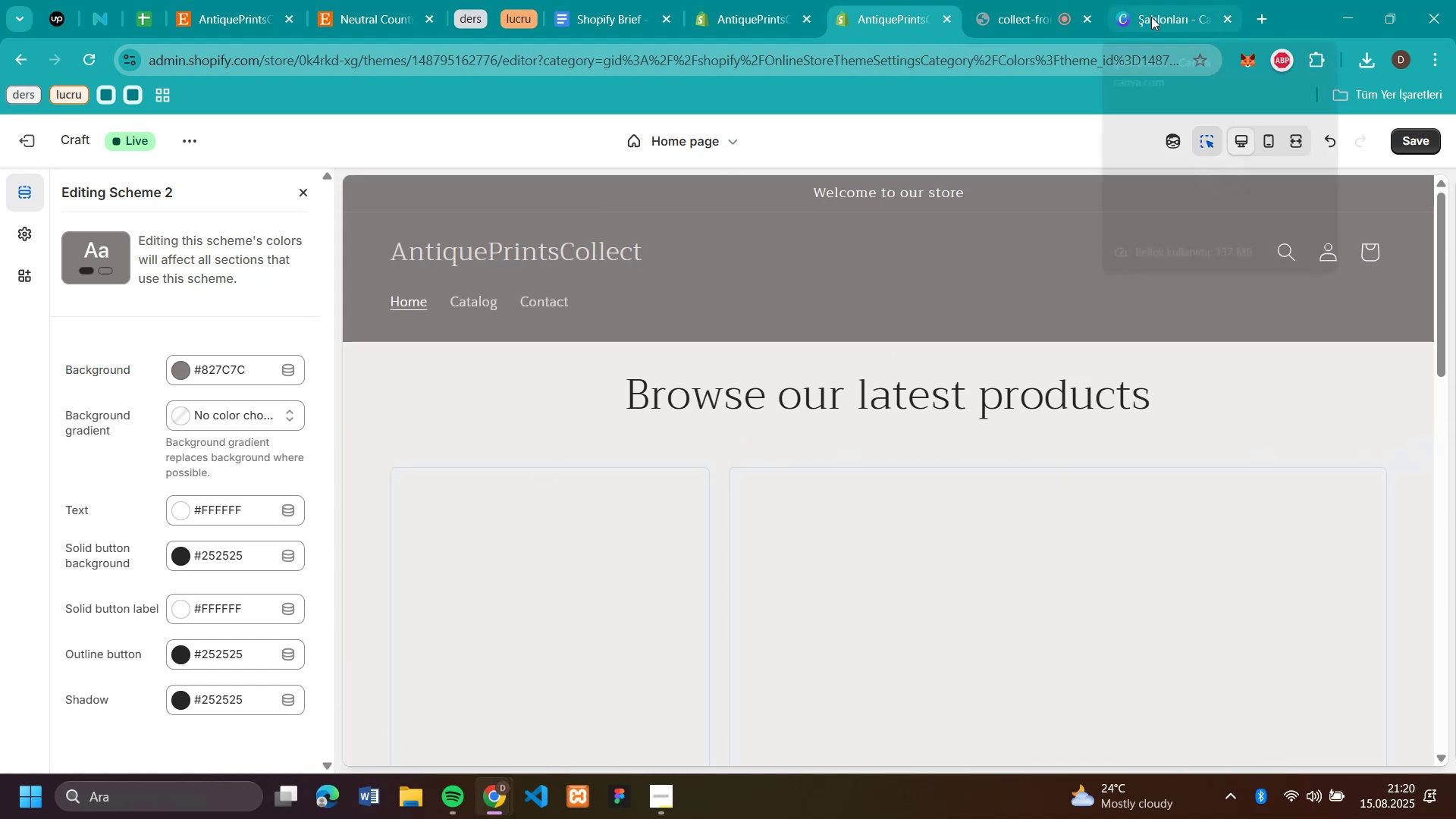 
wait(7.02)
 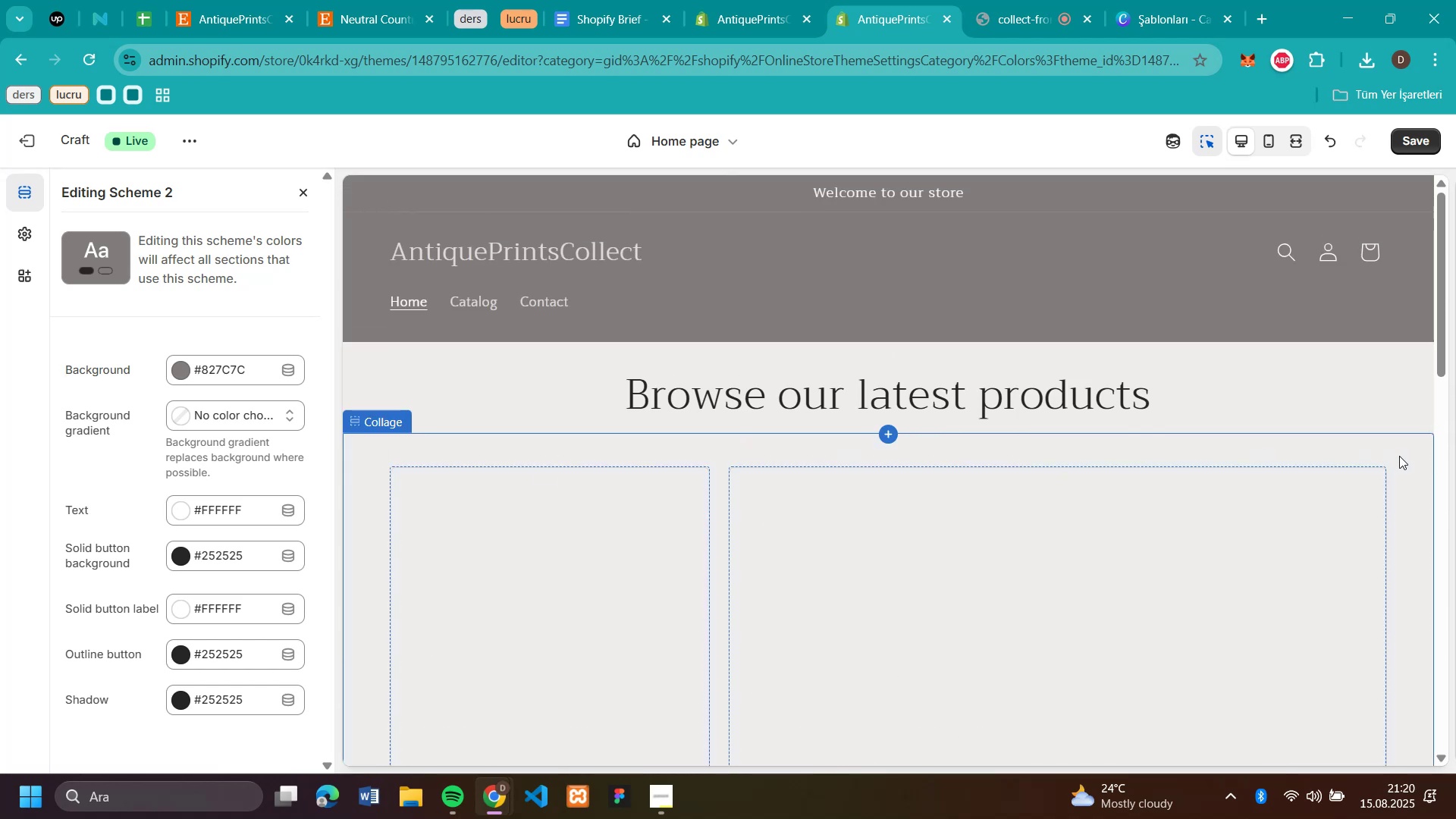 
left_click([33, 235])
 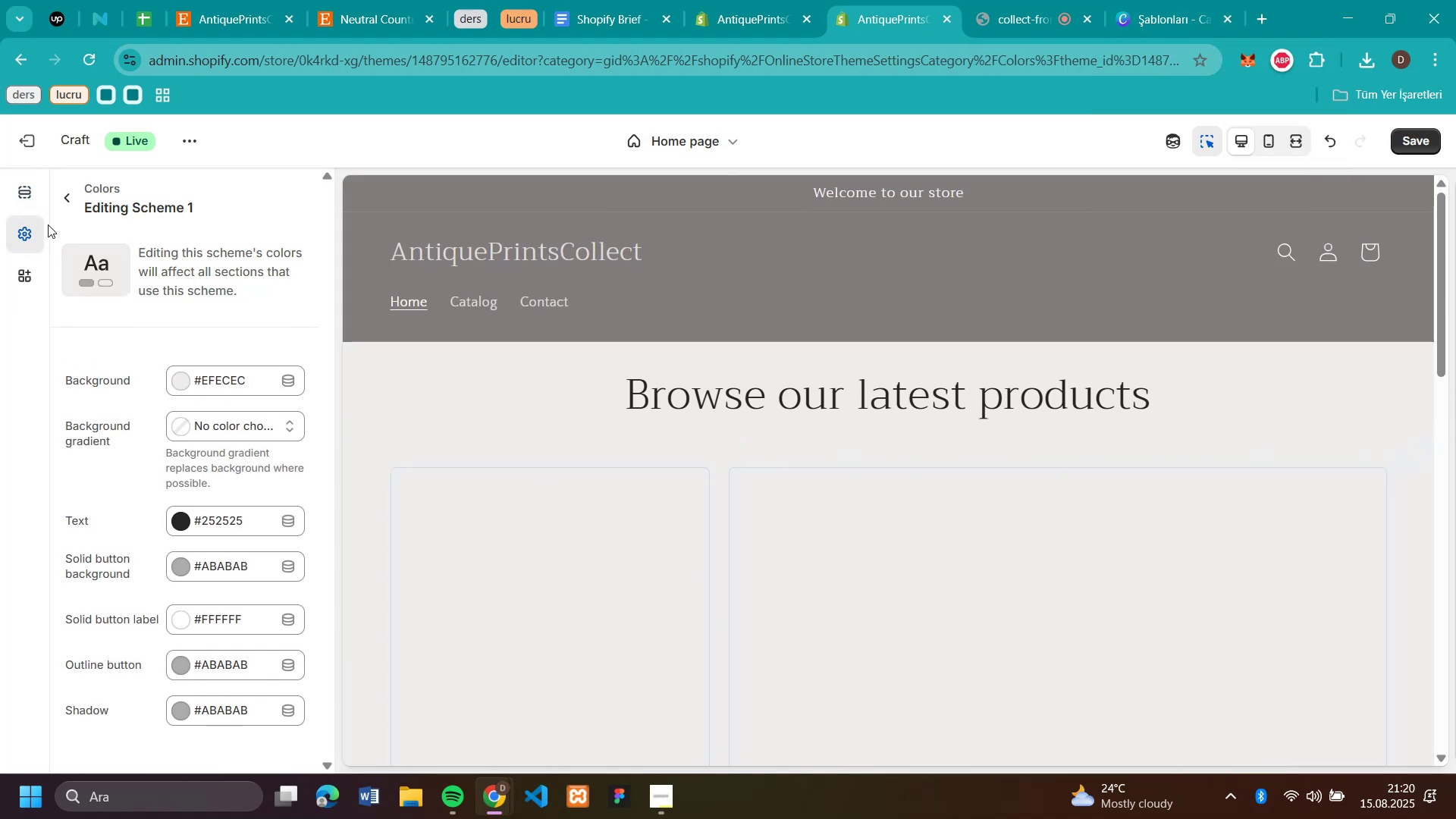 
left_click([65, 199])
 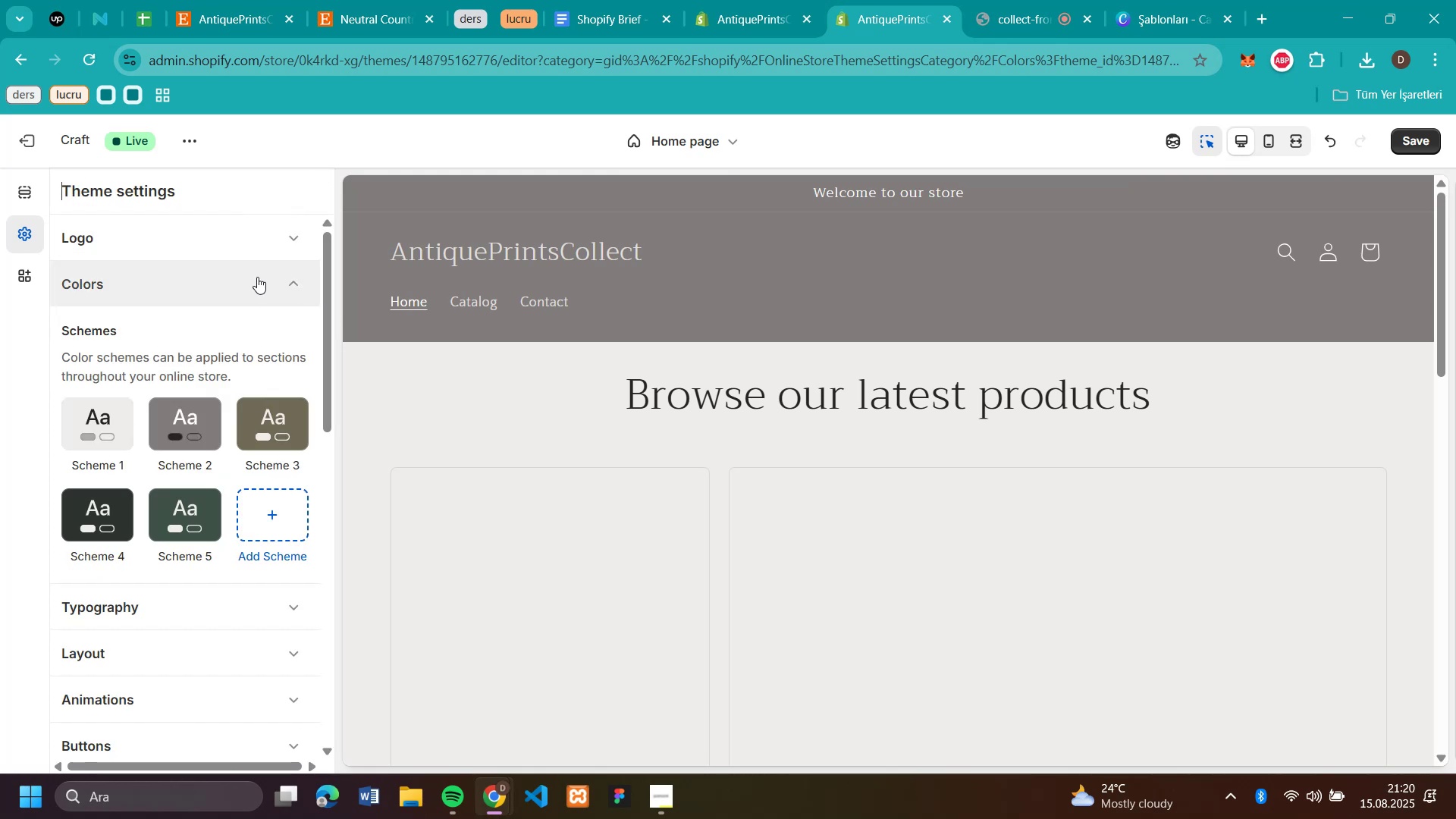 
left_click([257, 282])
 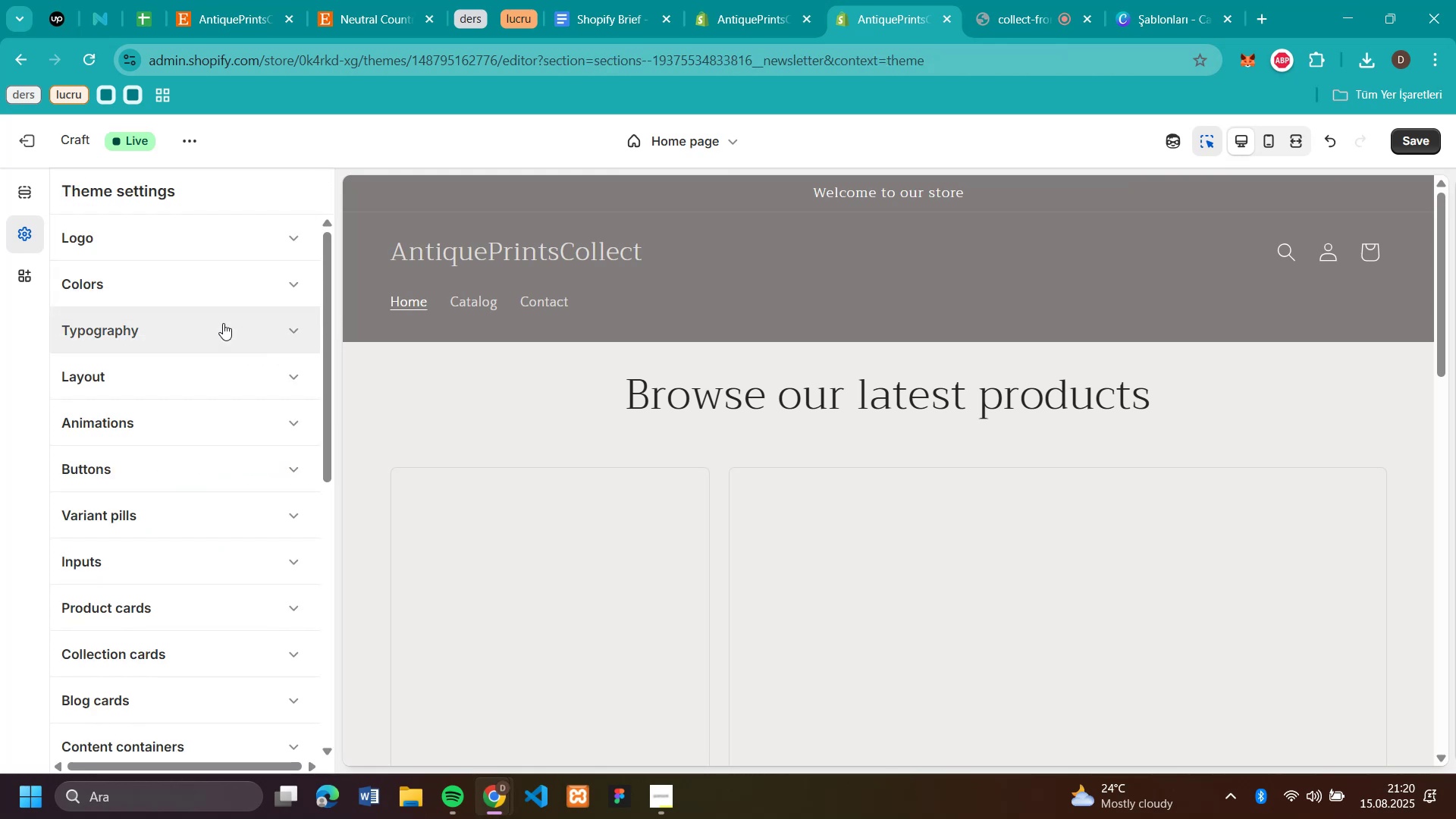 
left_click([220, 331])
 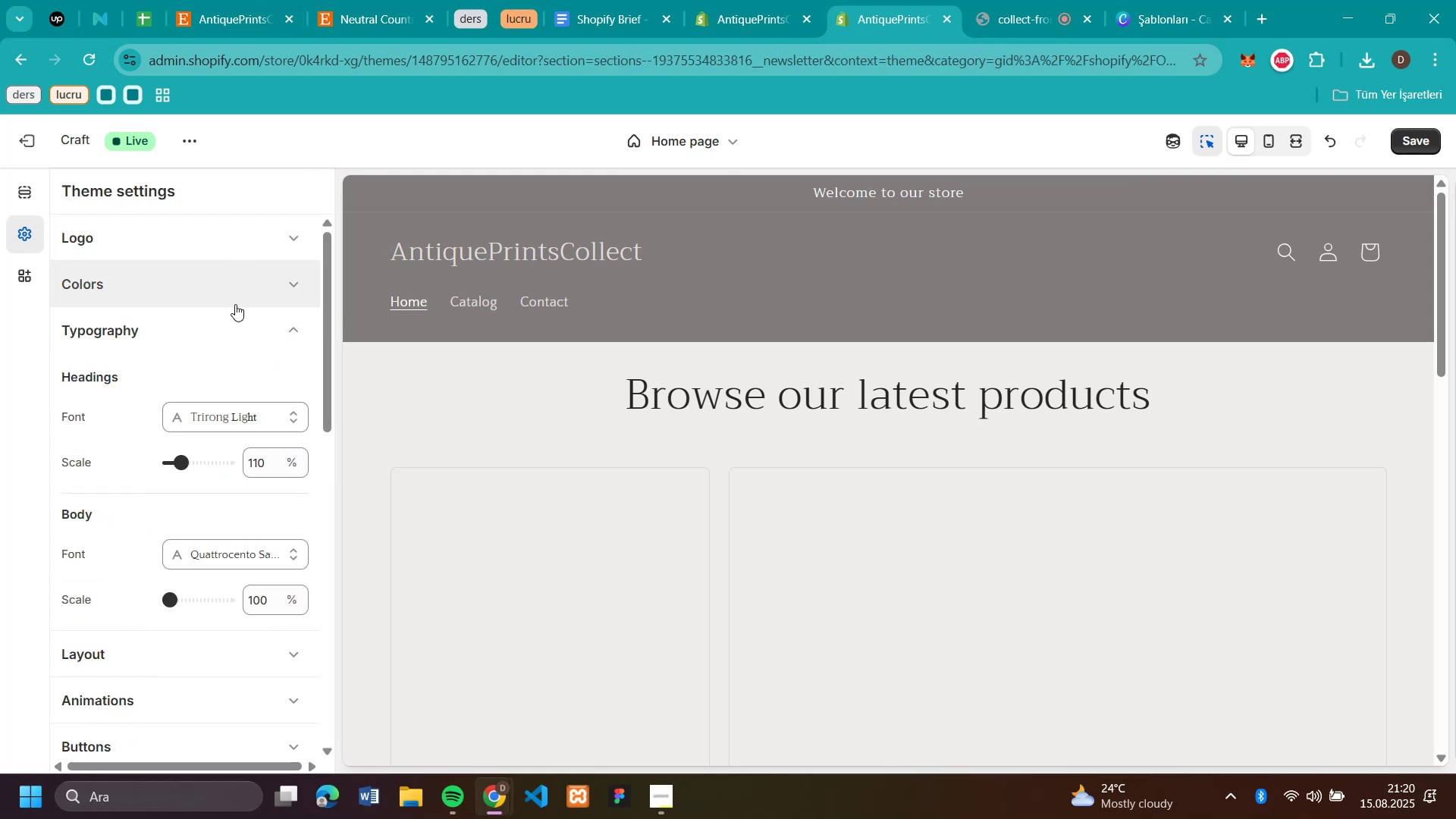 
mouse_move([228, 33])
 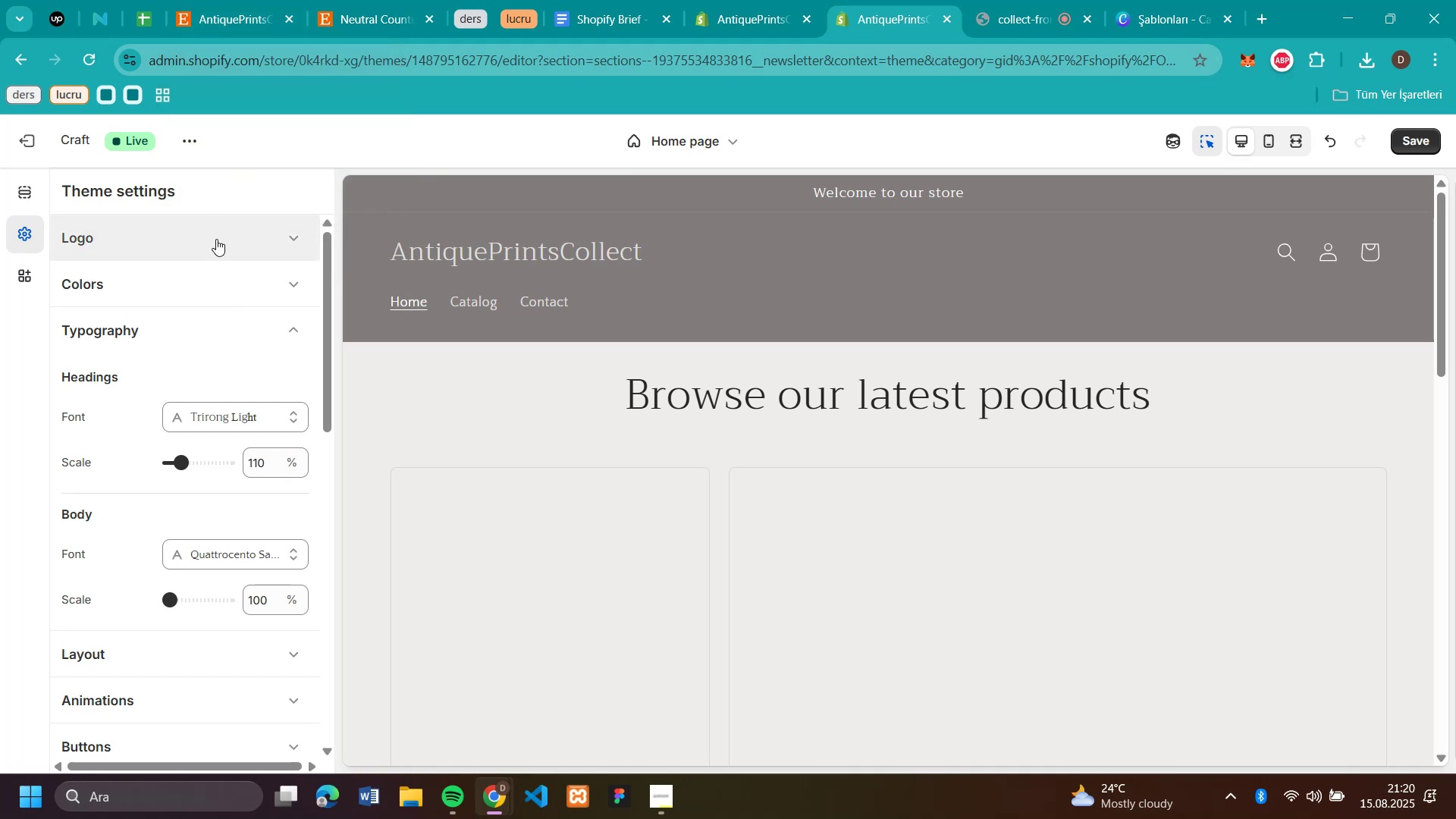 
left_click([215, 240])
 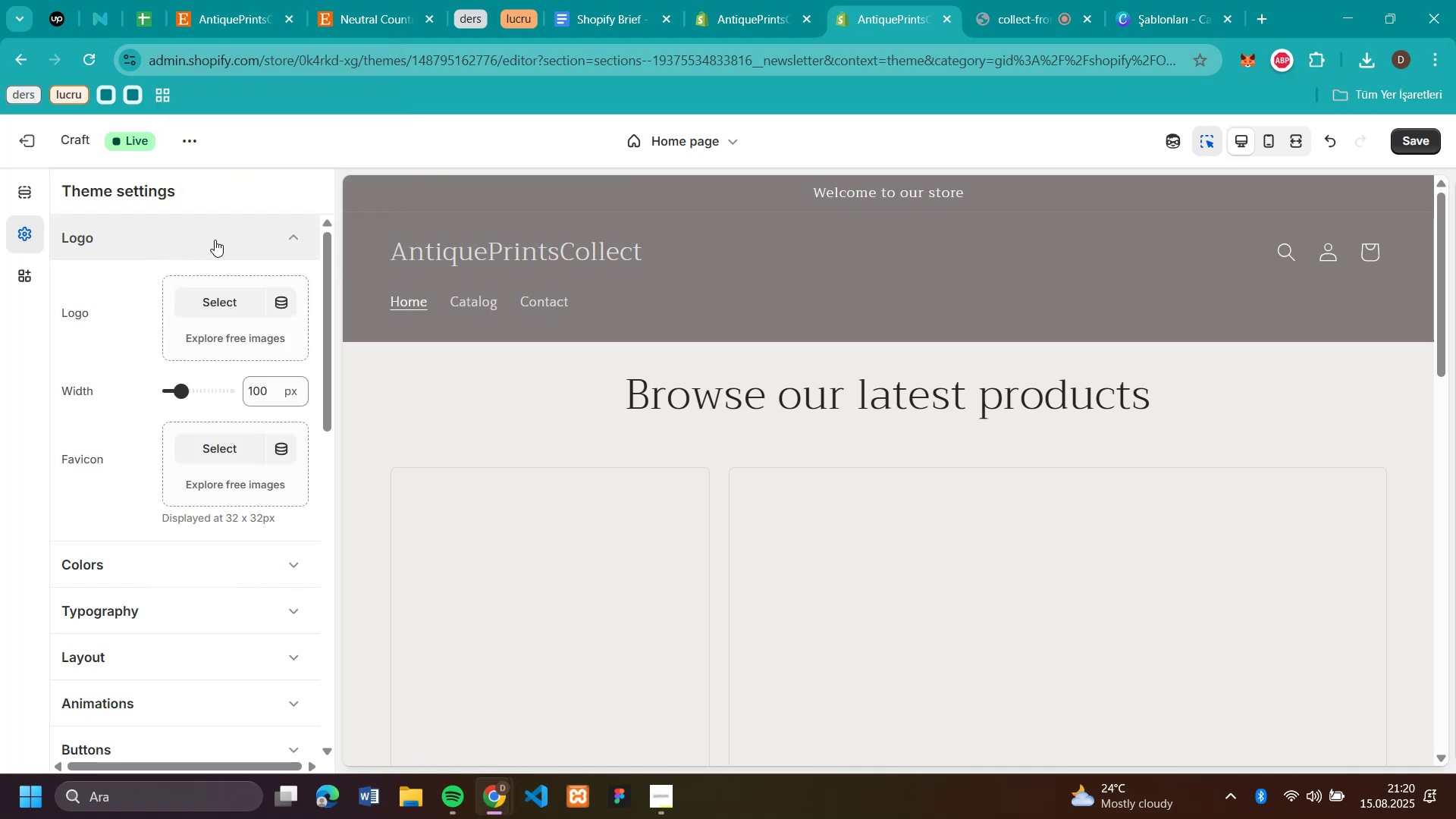 
left_click([215, 240])
 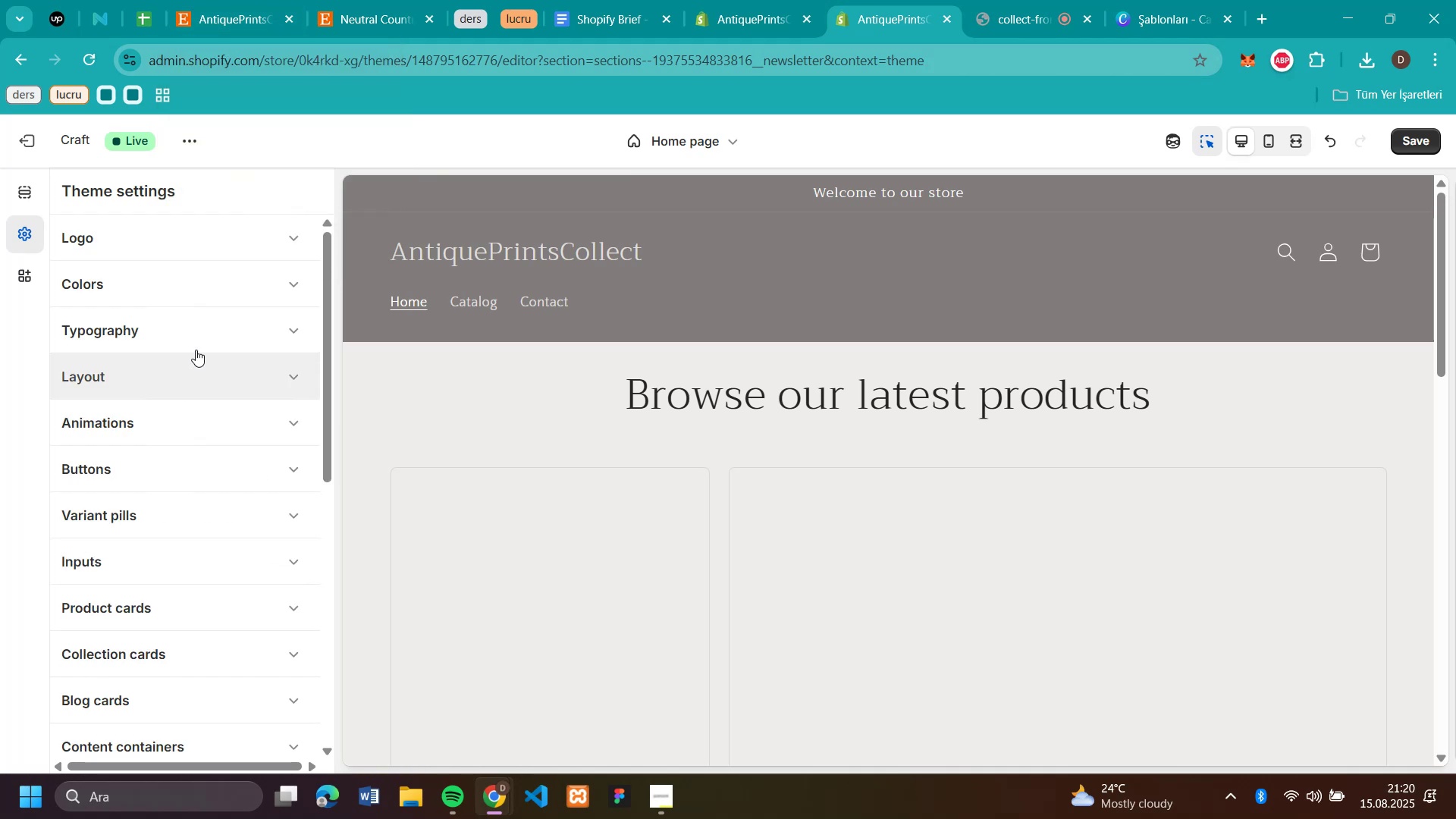 
left_click([193, 339])
 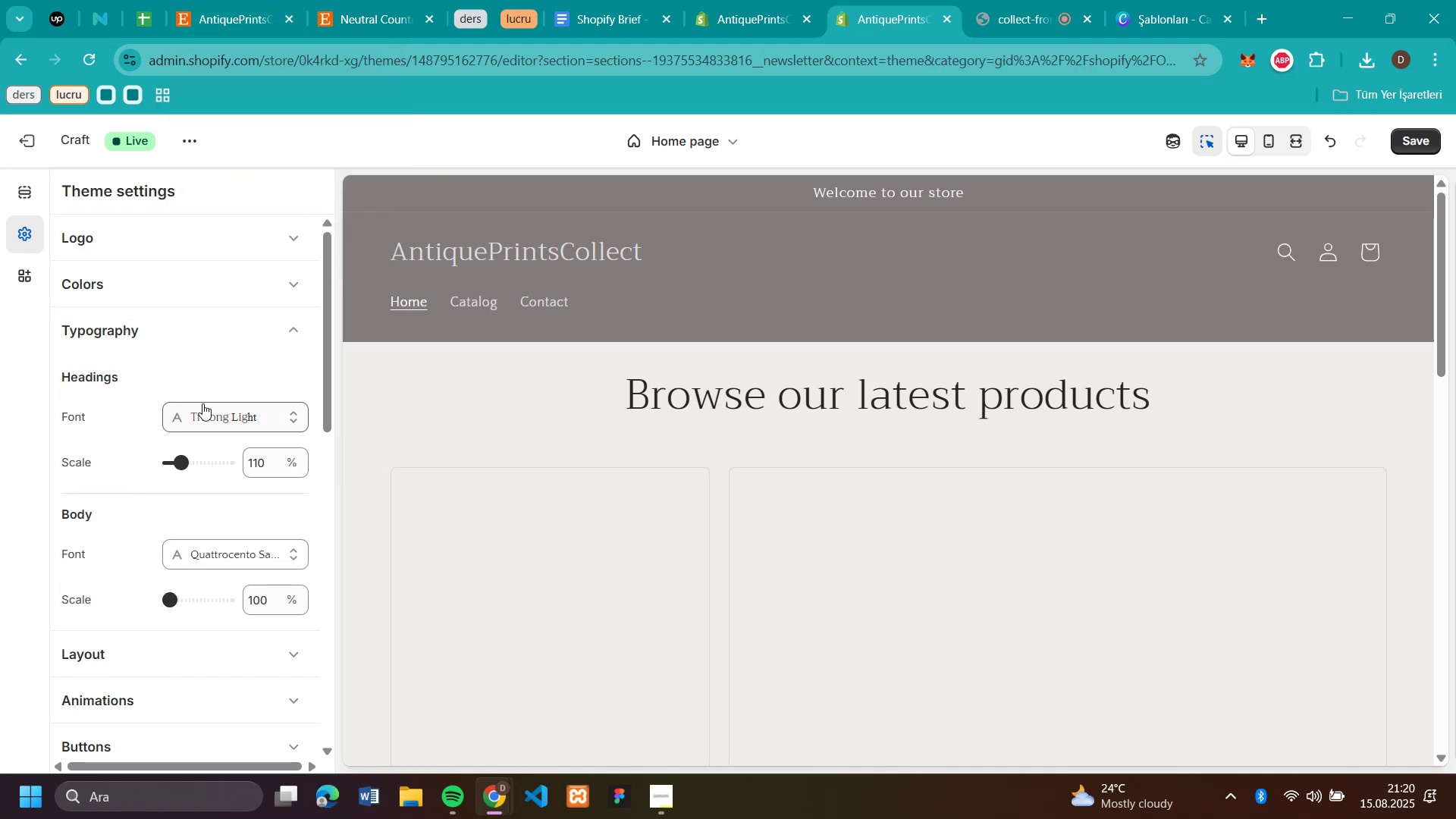 
left_click([206, 410])
 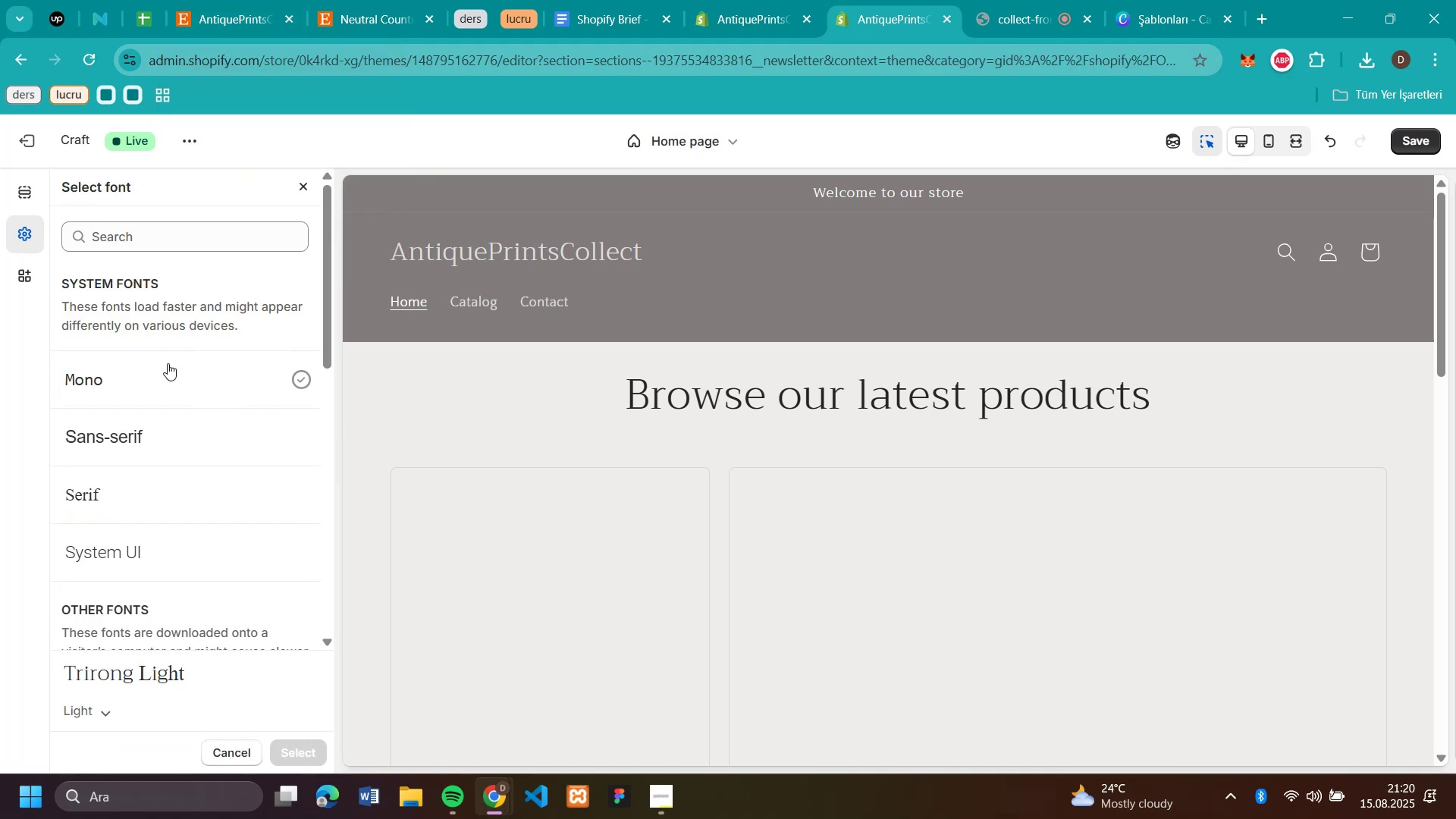 
left_click([168, 363])
 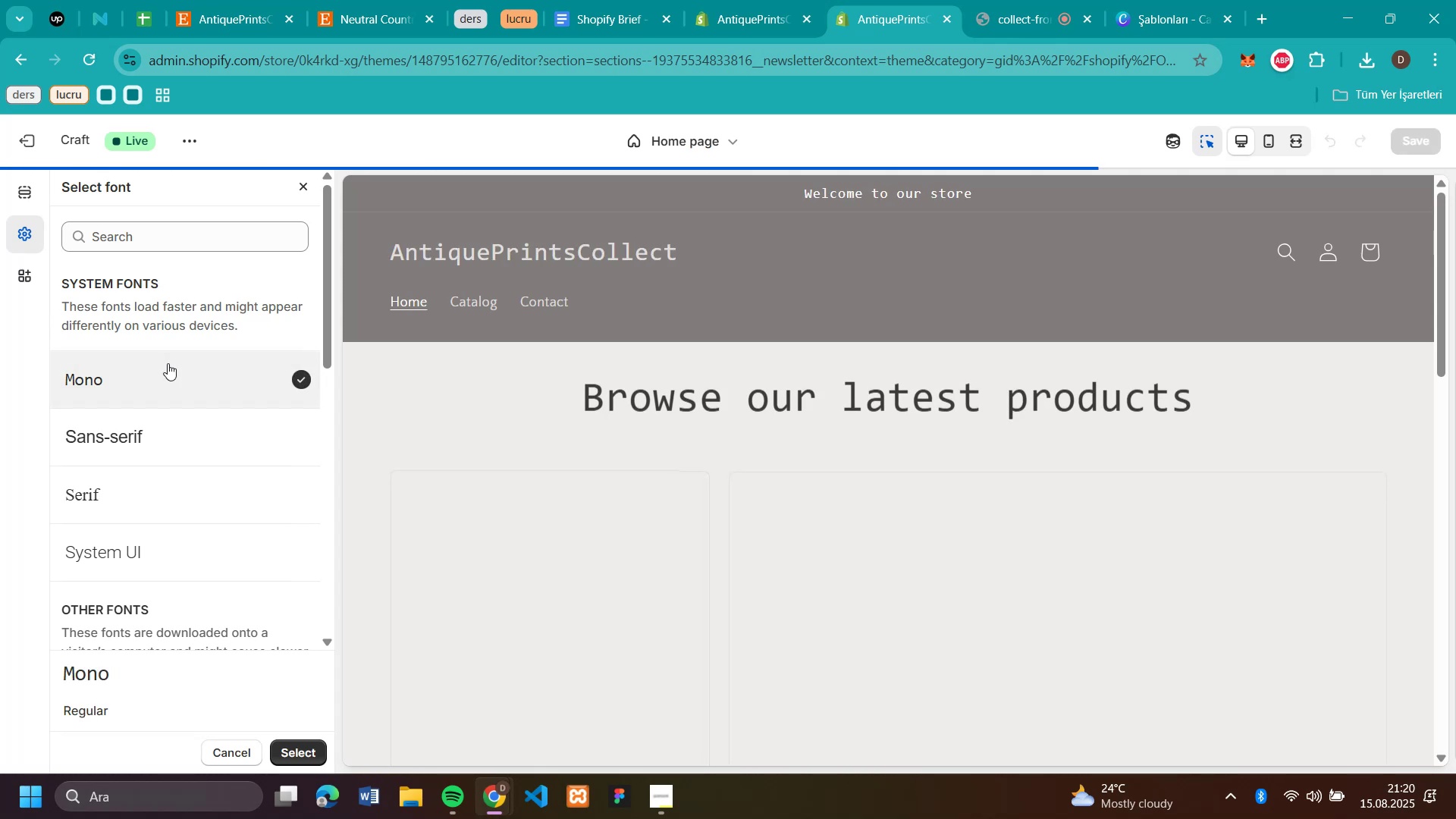 
scroll: coordinate [168, 363], scroll_direction: down, amount: 2.0
 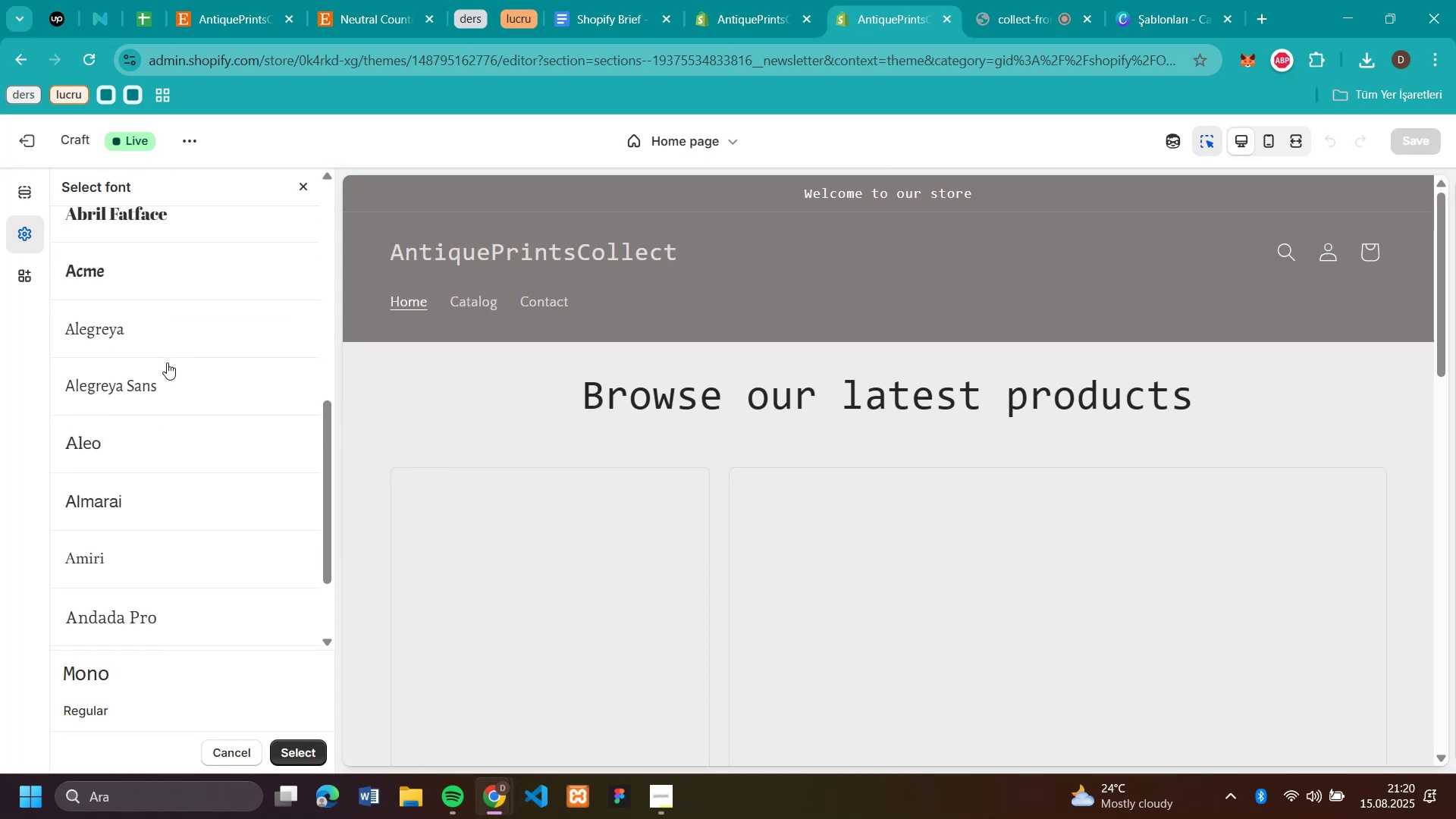 
left_click([137, 384])
 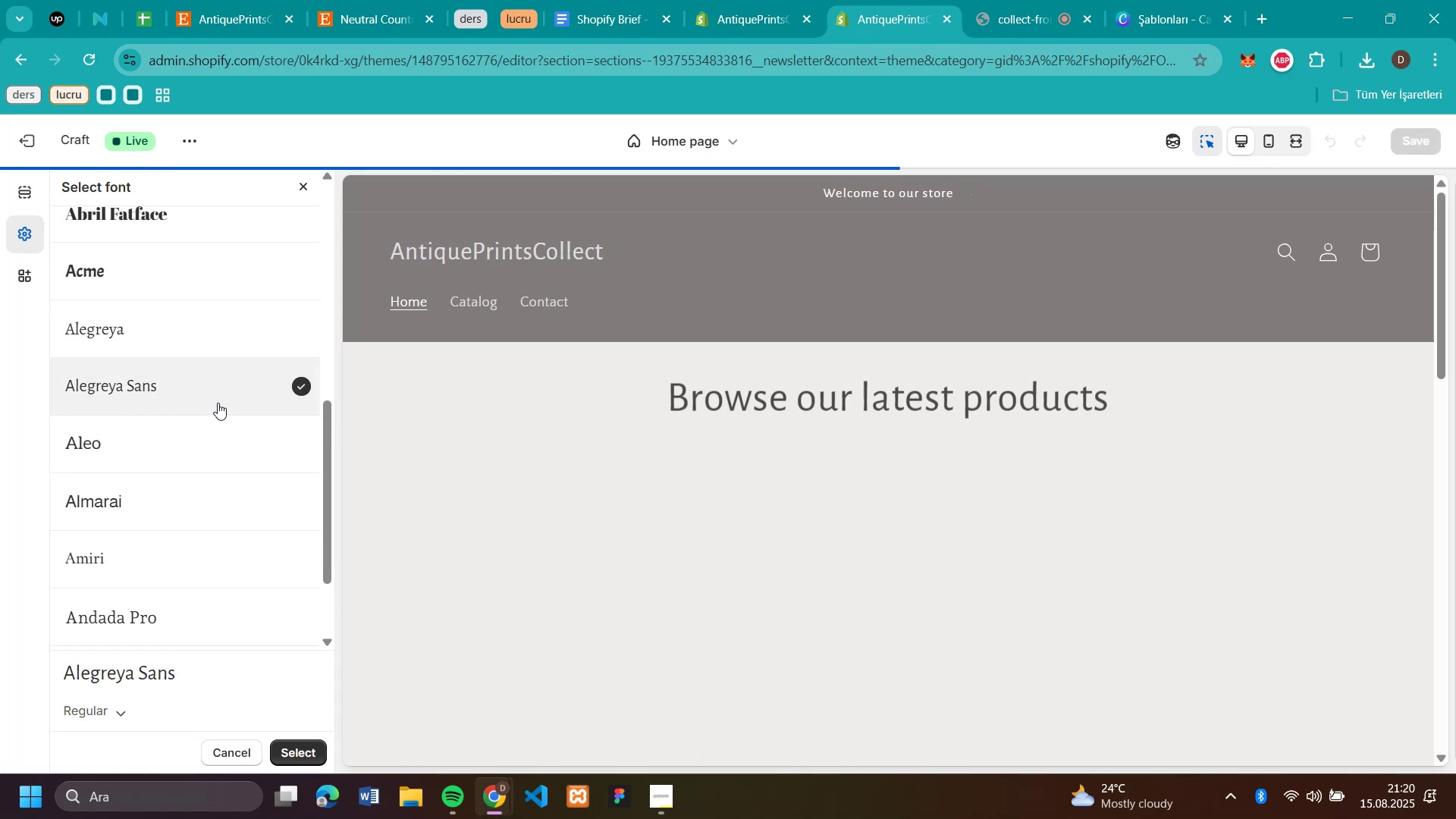 
scroll: coordinate [146, 391], scroll_direction: down, amount: 5.0
 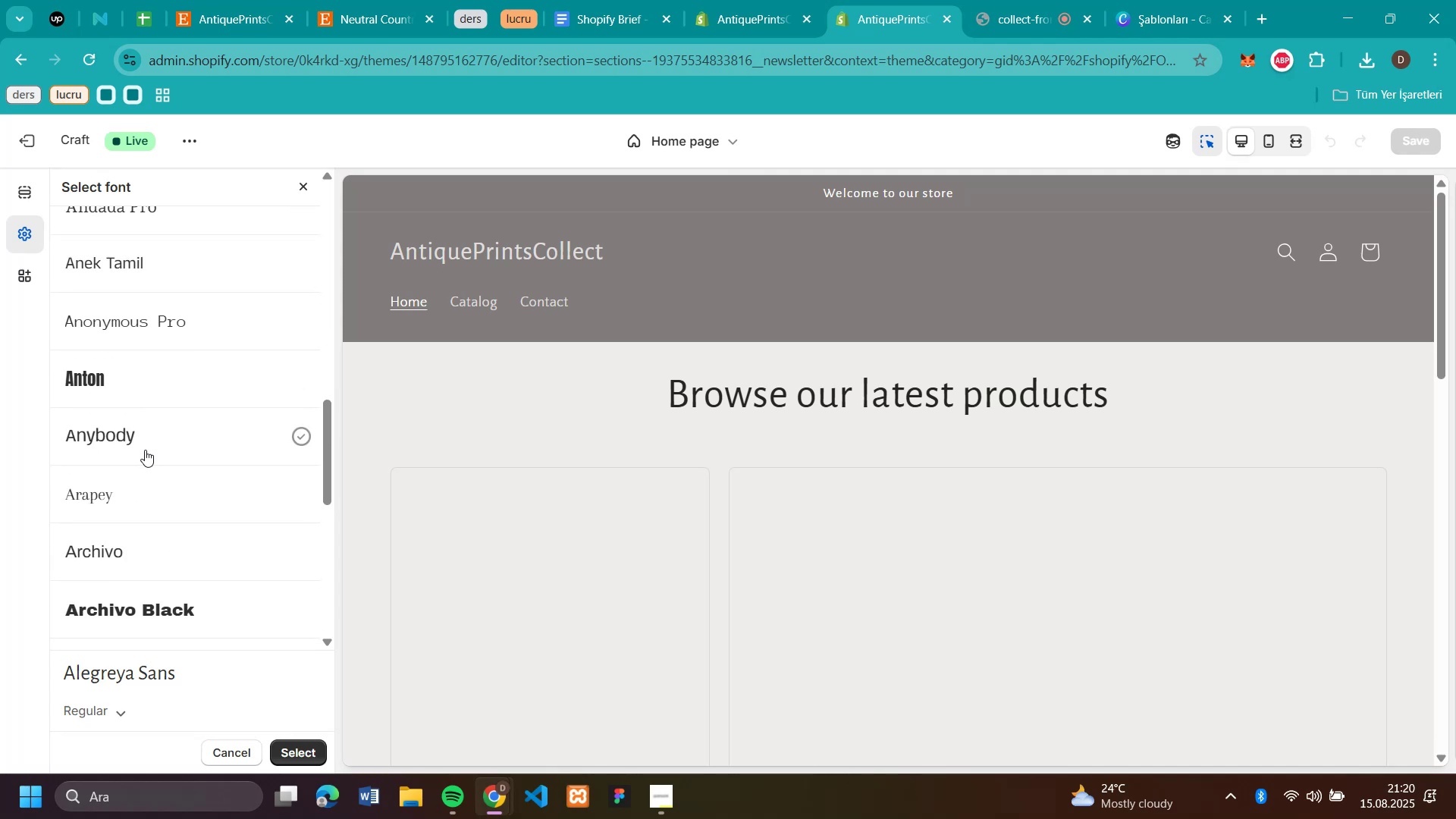 
left_click([153, 426])
 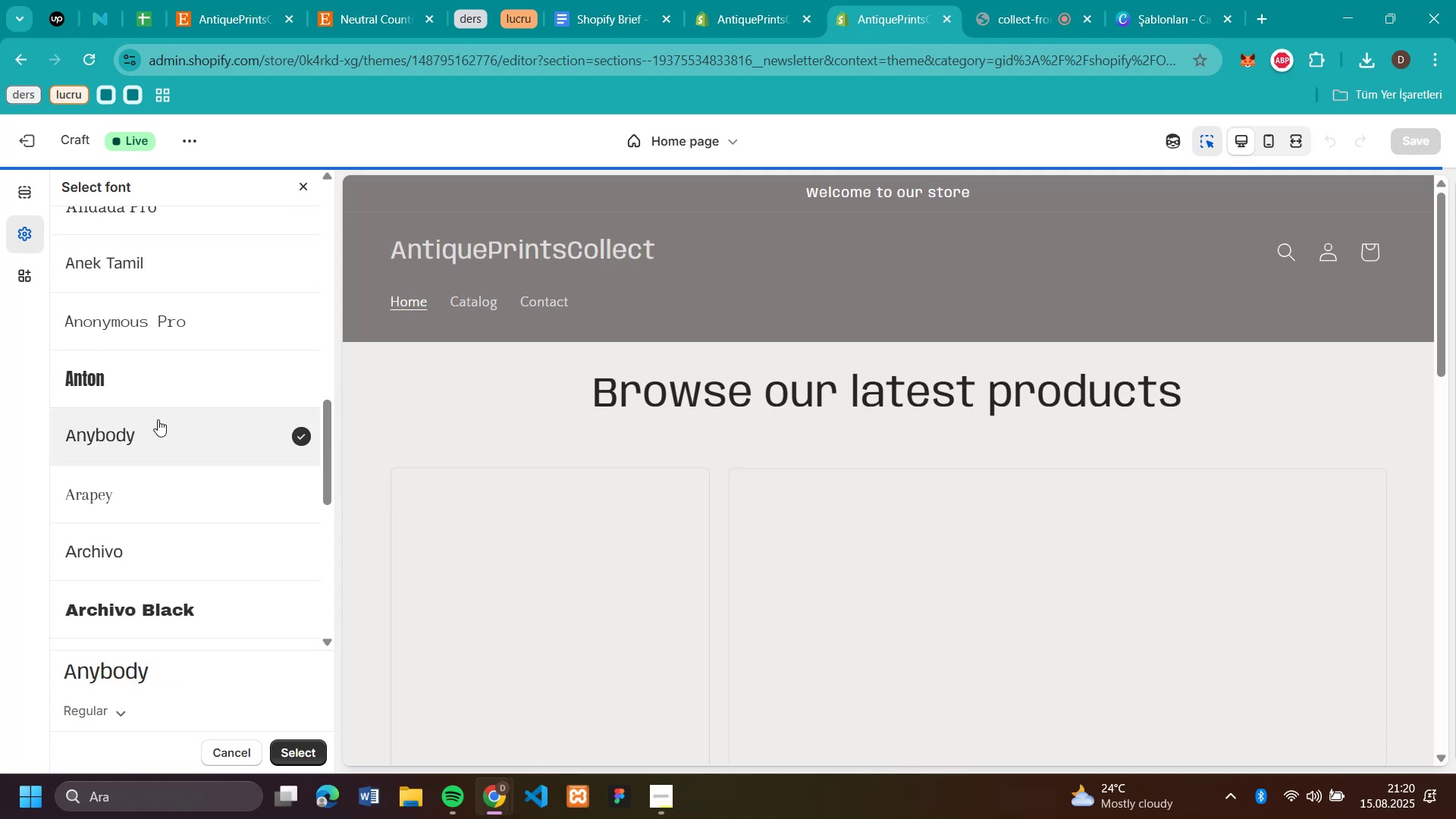 
scroll: coordinate [158, 419], scroll_direction: down, amount: 2.0
 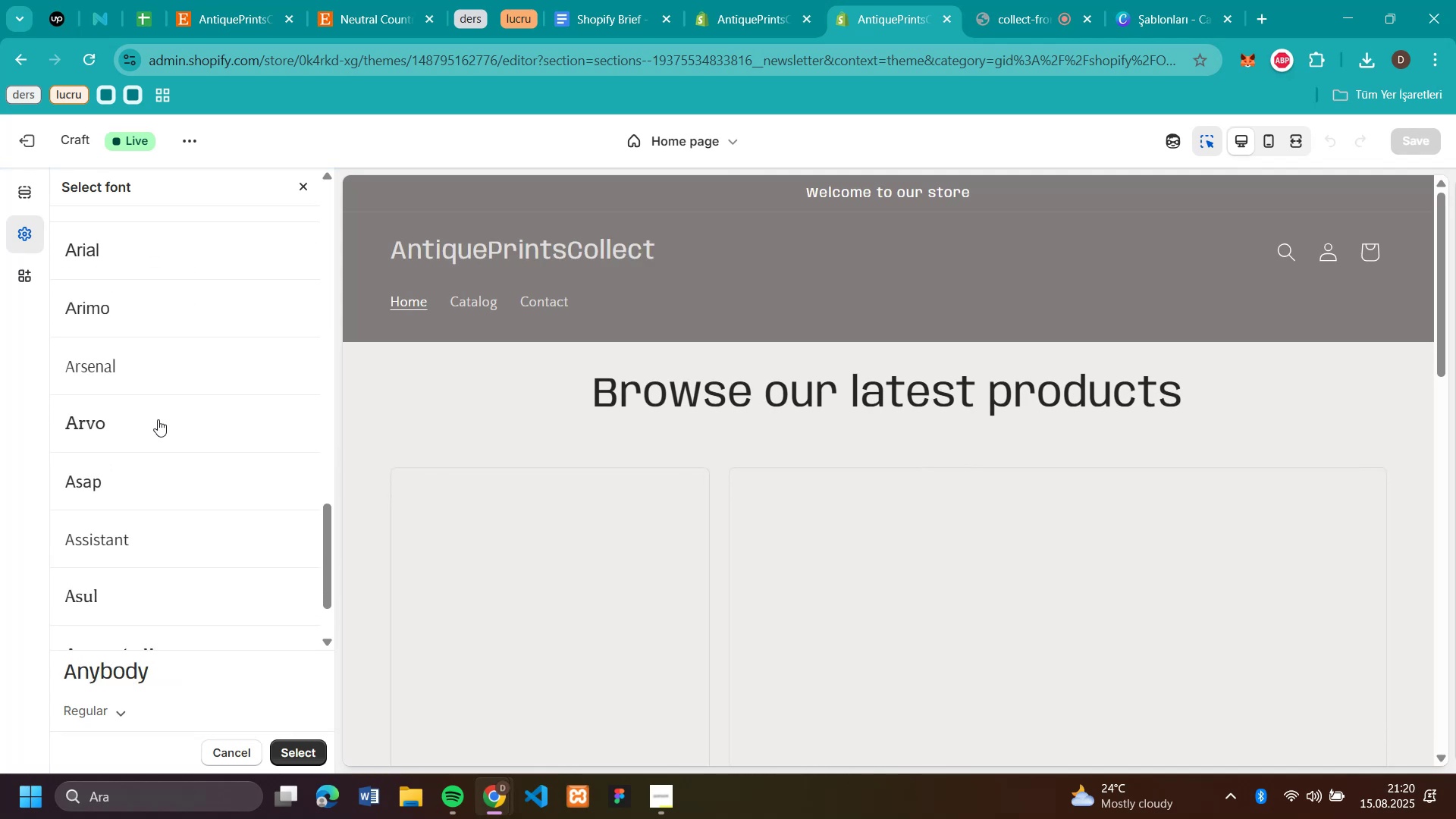 
left_click([158, 419])
 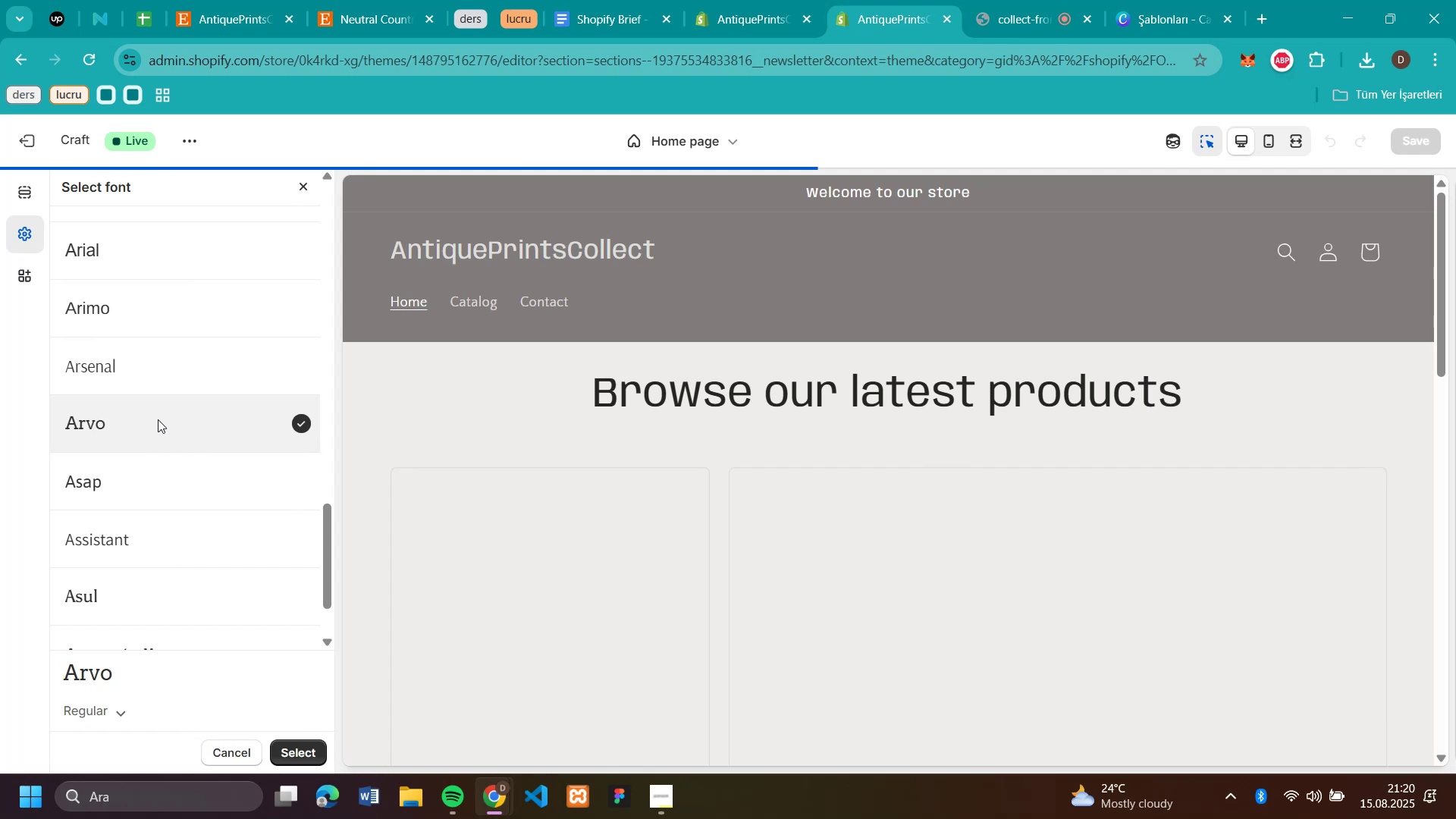 
scroll: coordinate [156, 479], scroll_direction: down, amount: 4.0
 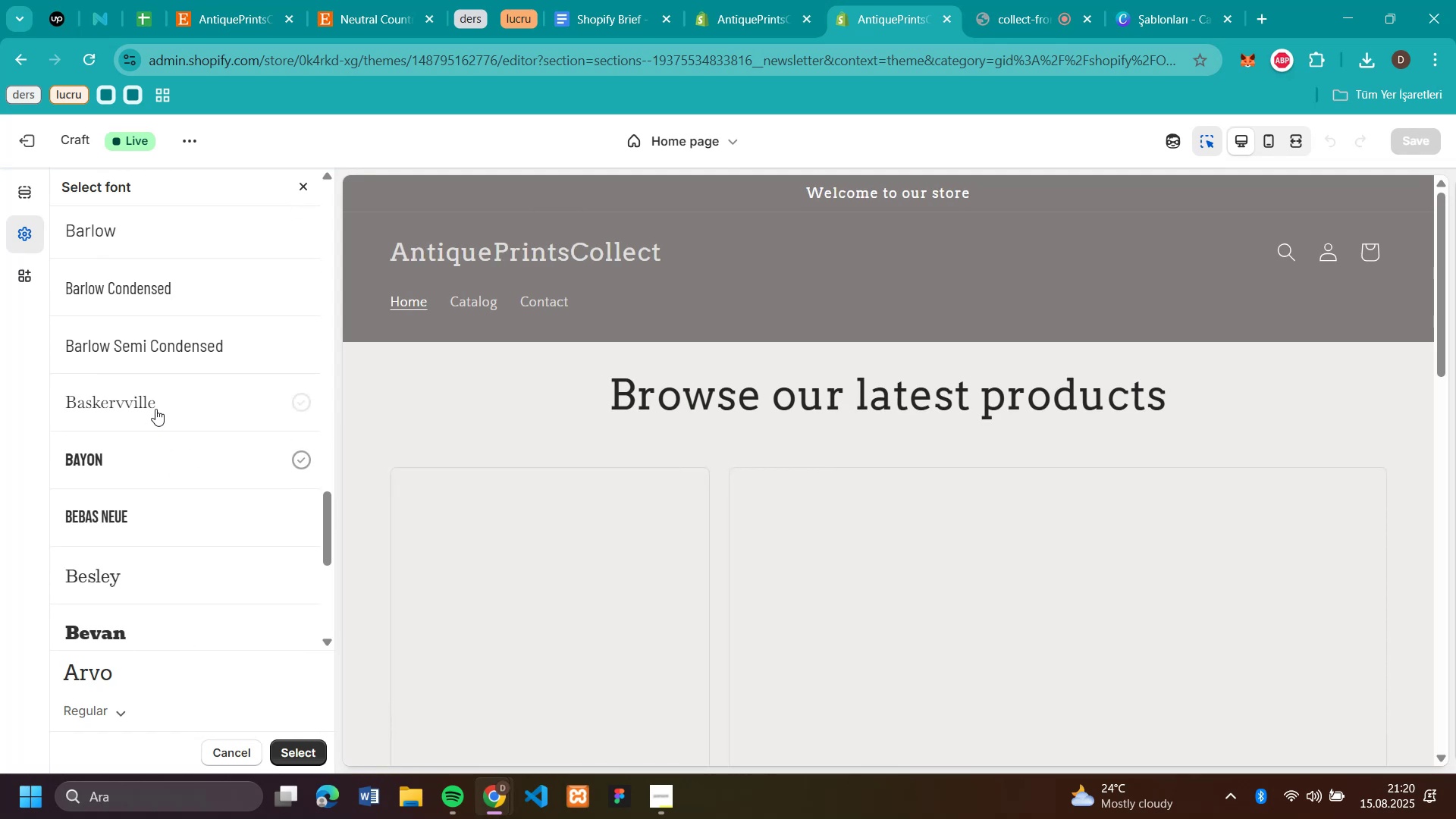 
left_click([155, 407])
 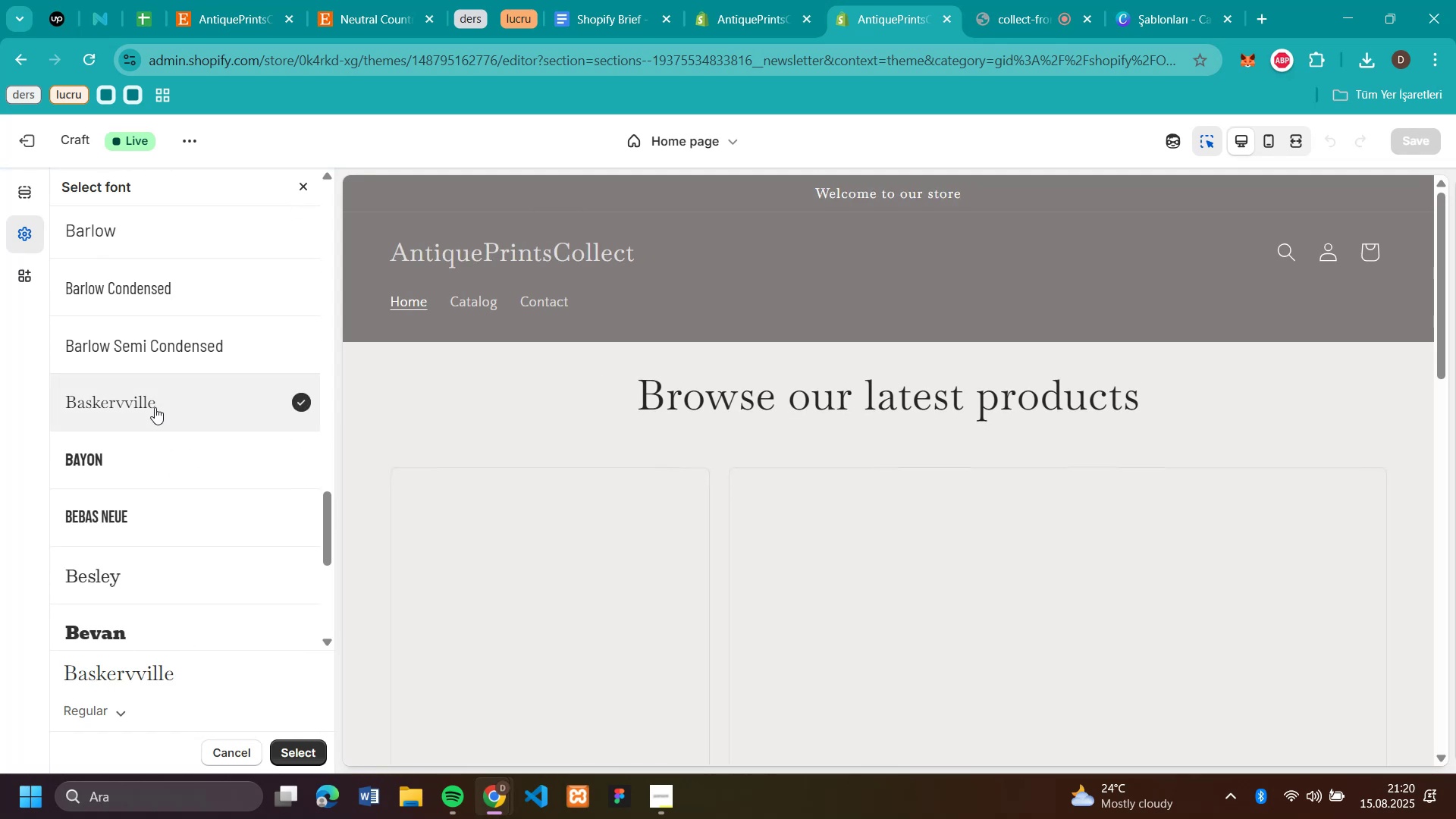 
scroll: coordinate [1021, 419], scroll_direction: down, amount: 8.0
 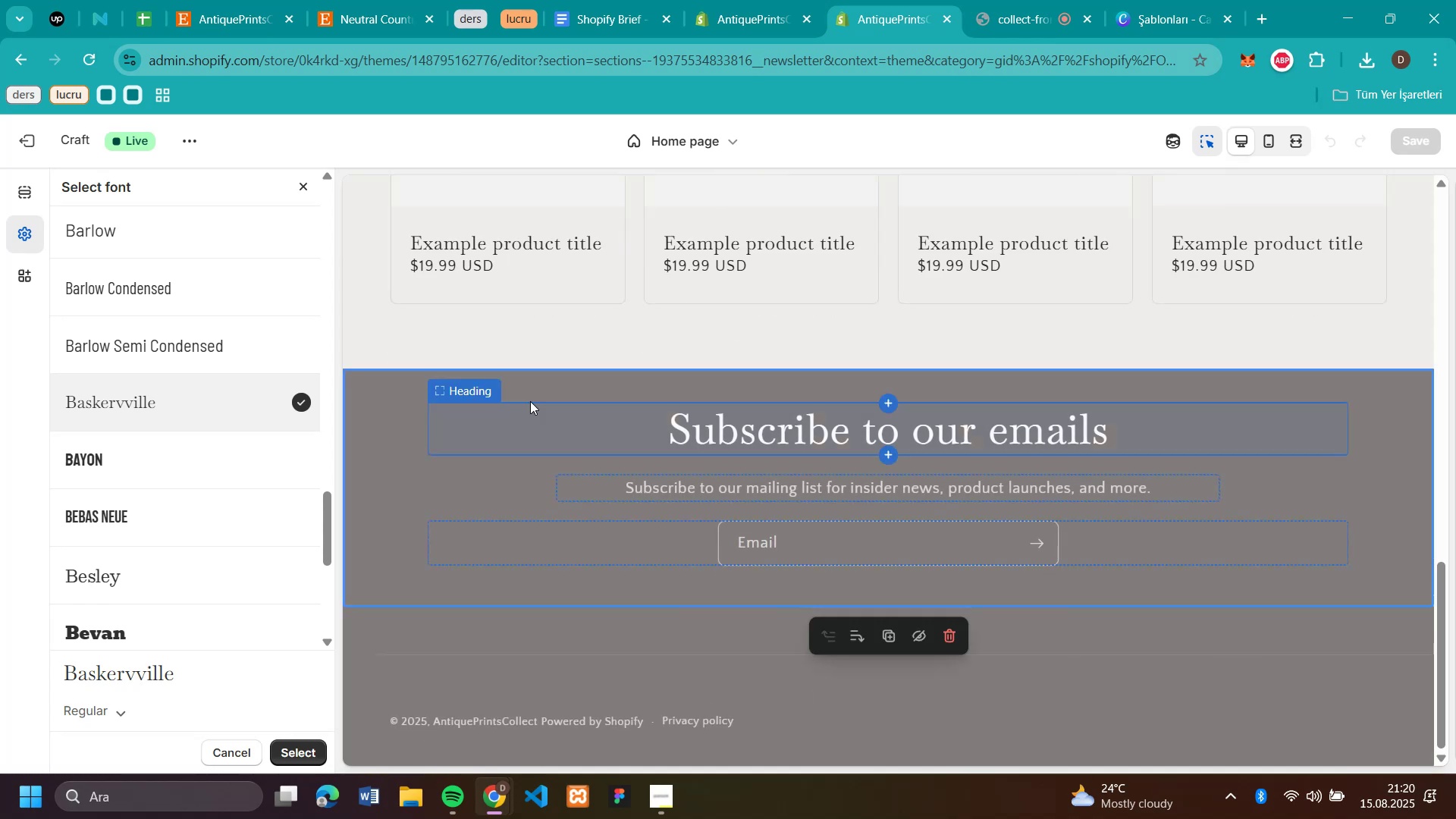 
scroll: coordinate [876, 425], scroll_direction: up, amount: 19.0
 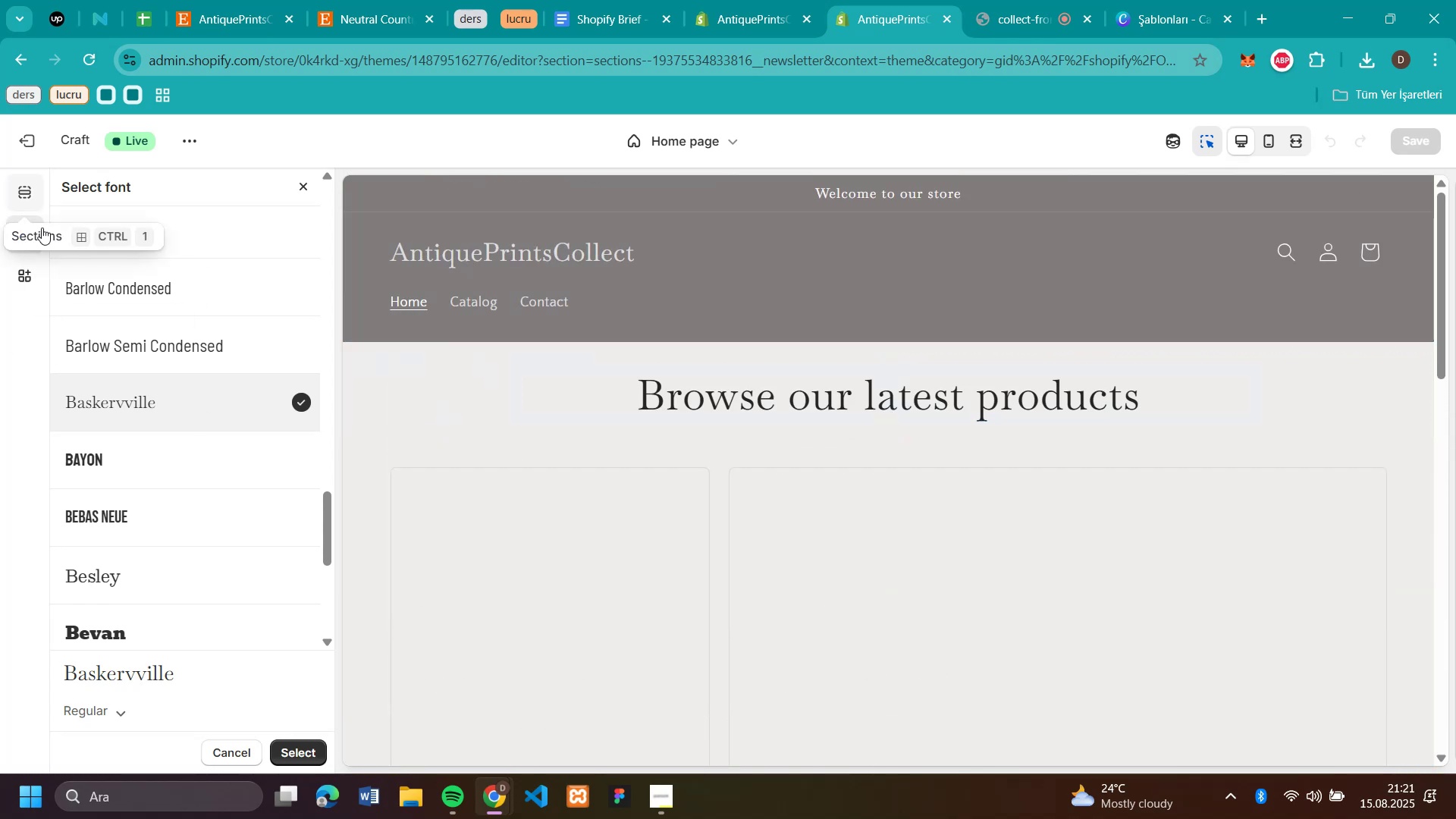 
left_click([306, 750])
 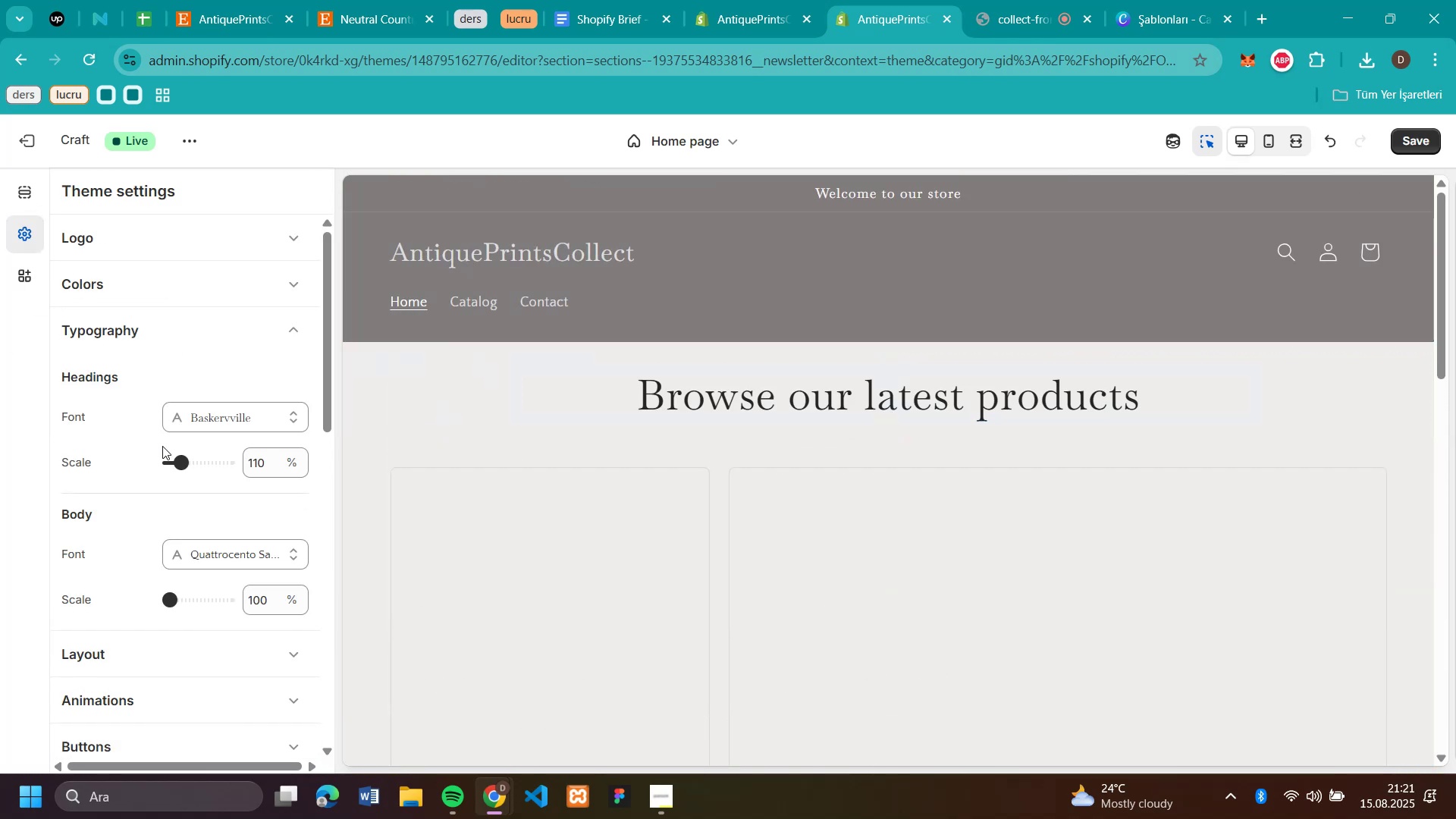 
mouse_move([209, 526])
 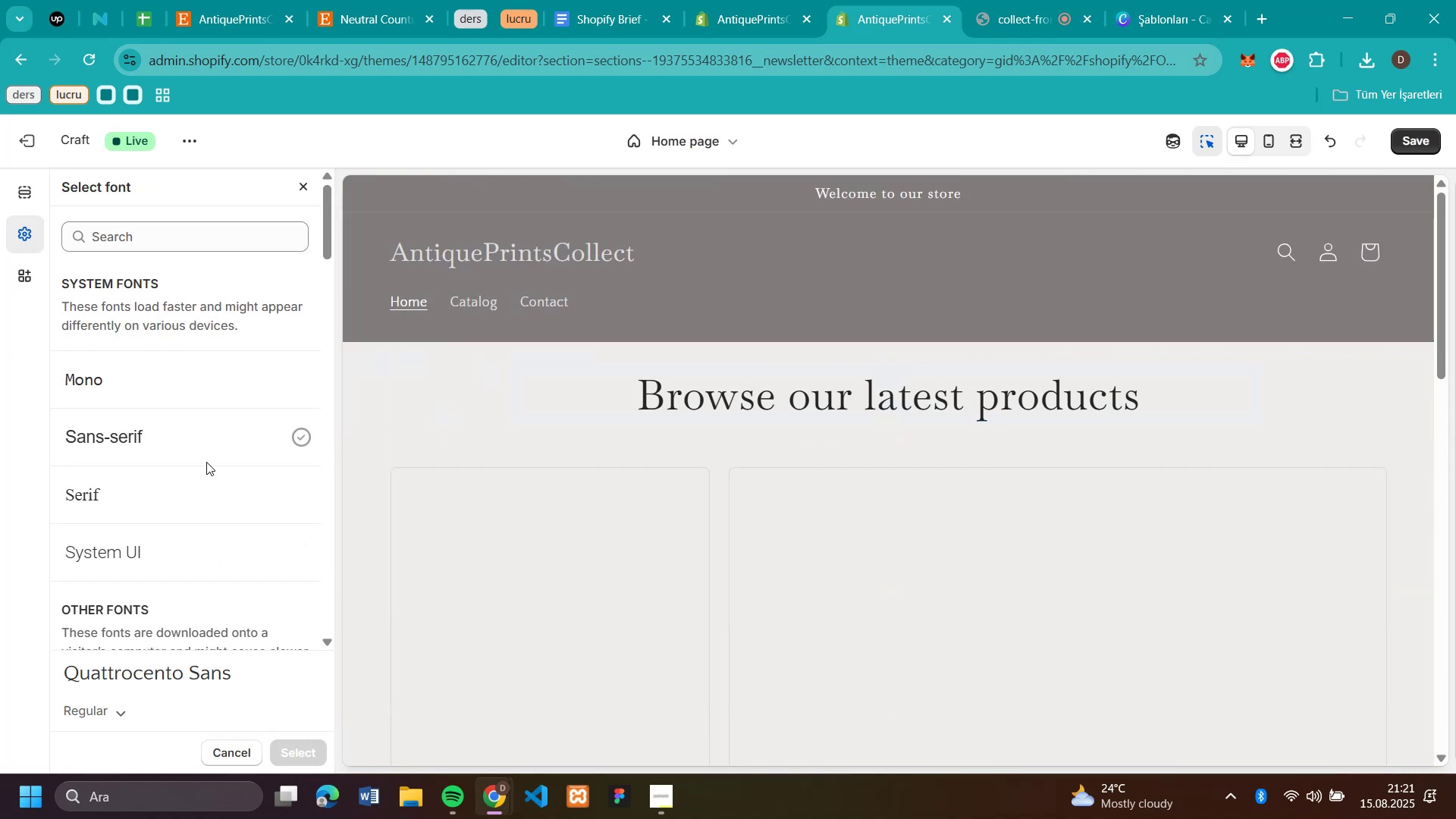 
scroll: coordinate [206, 460], scroll_direction: down, amount: 21.0
 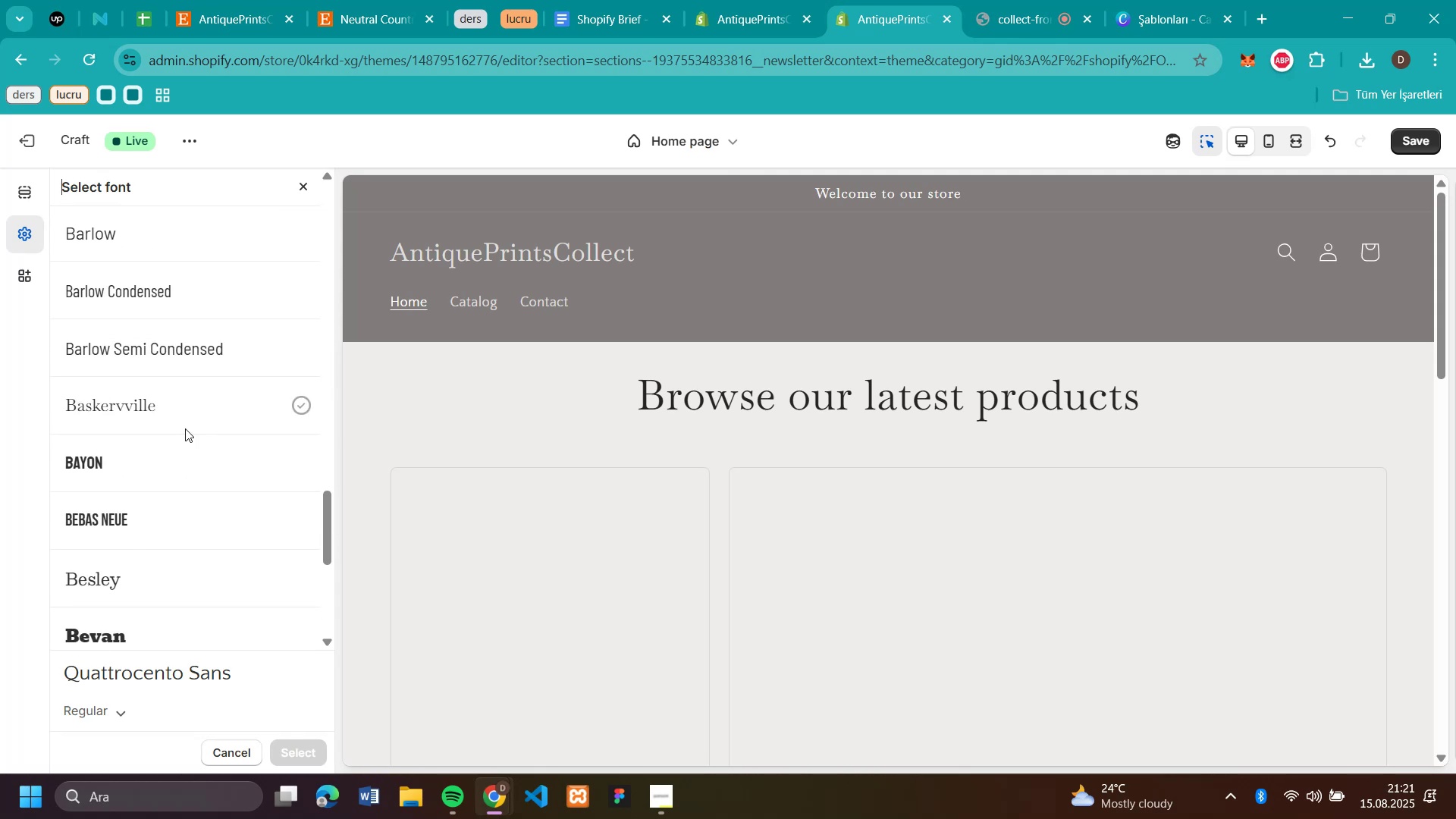 
left_click([172, 412])
 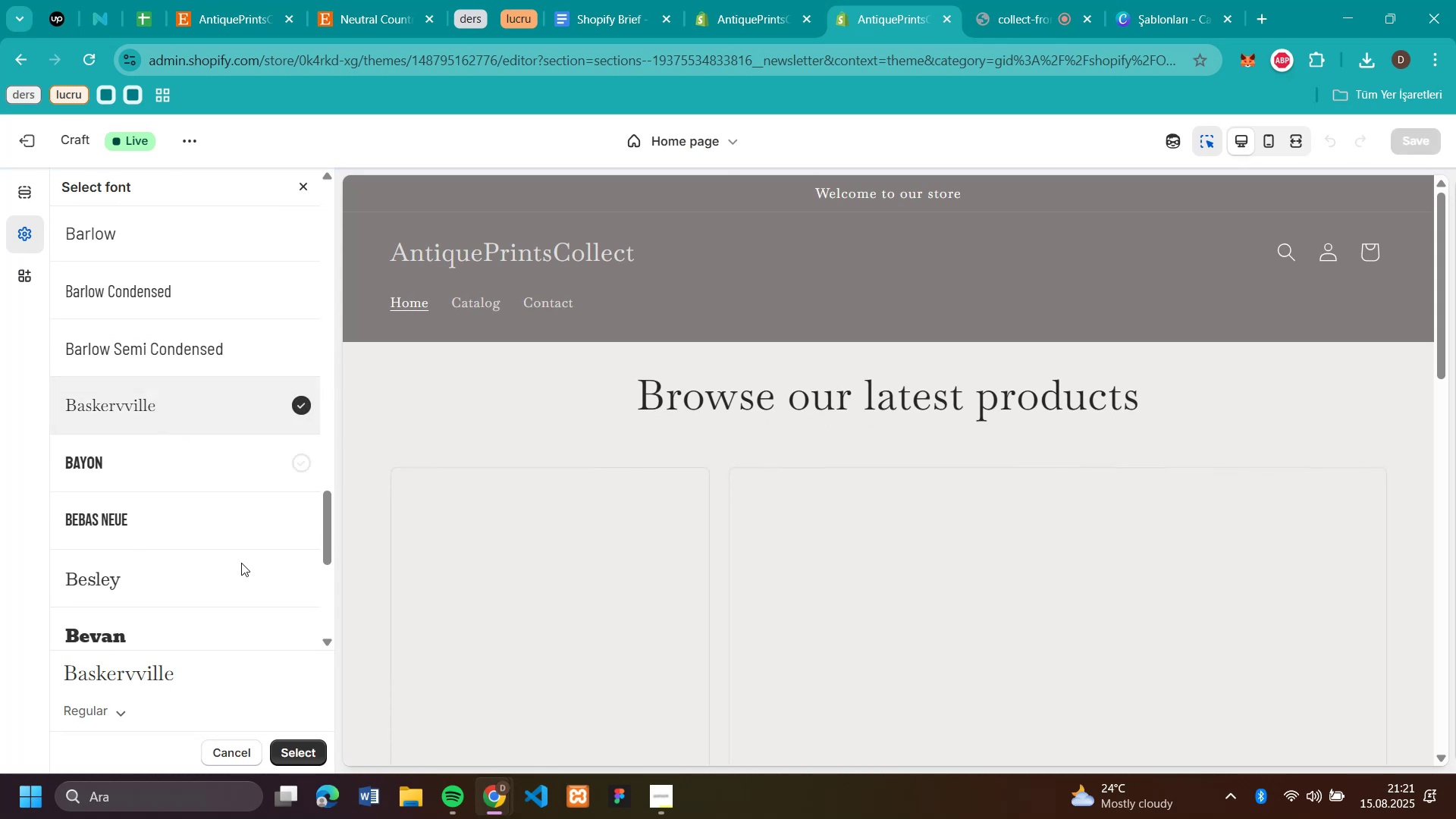 
left_click([303, 749])
 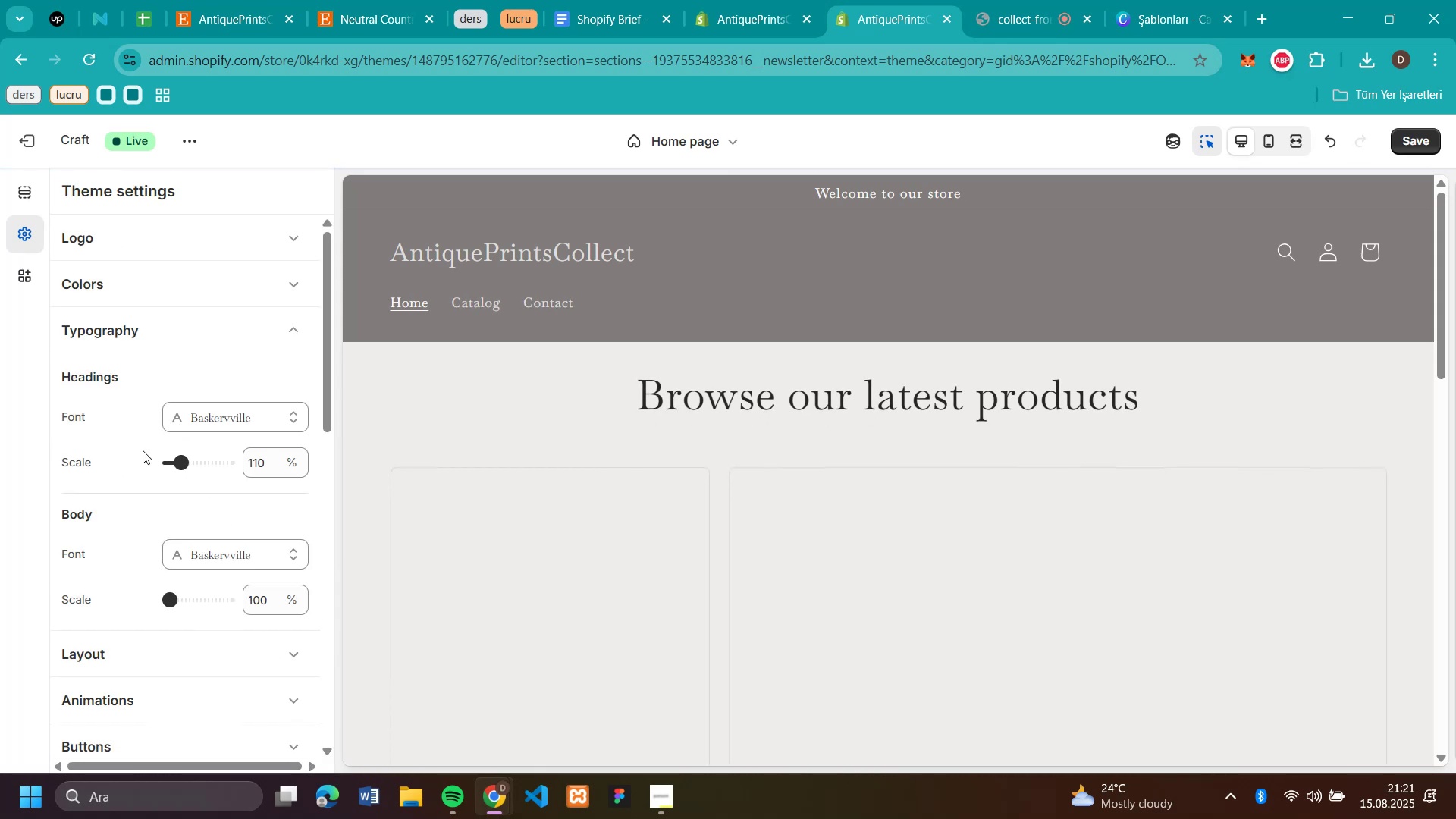 
scroll: coordinate [143, 450], scroll_direction: down, amount: 2.0
 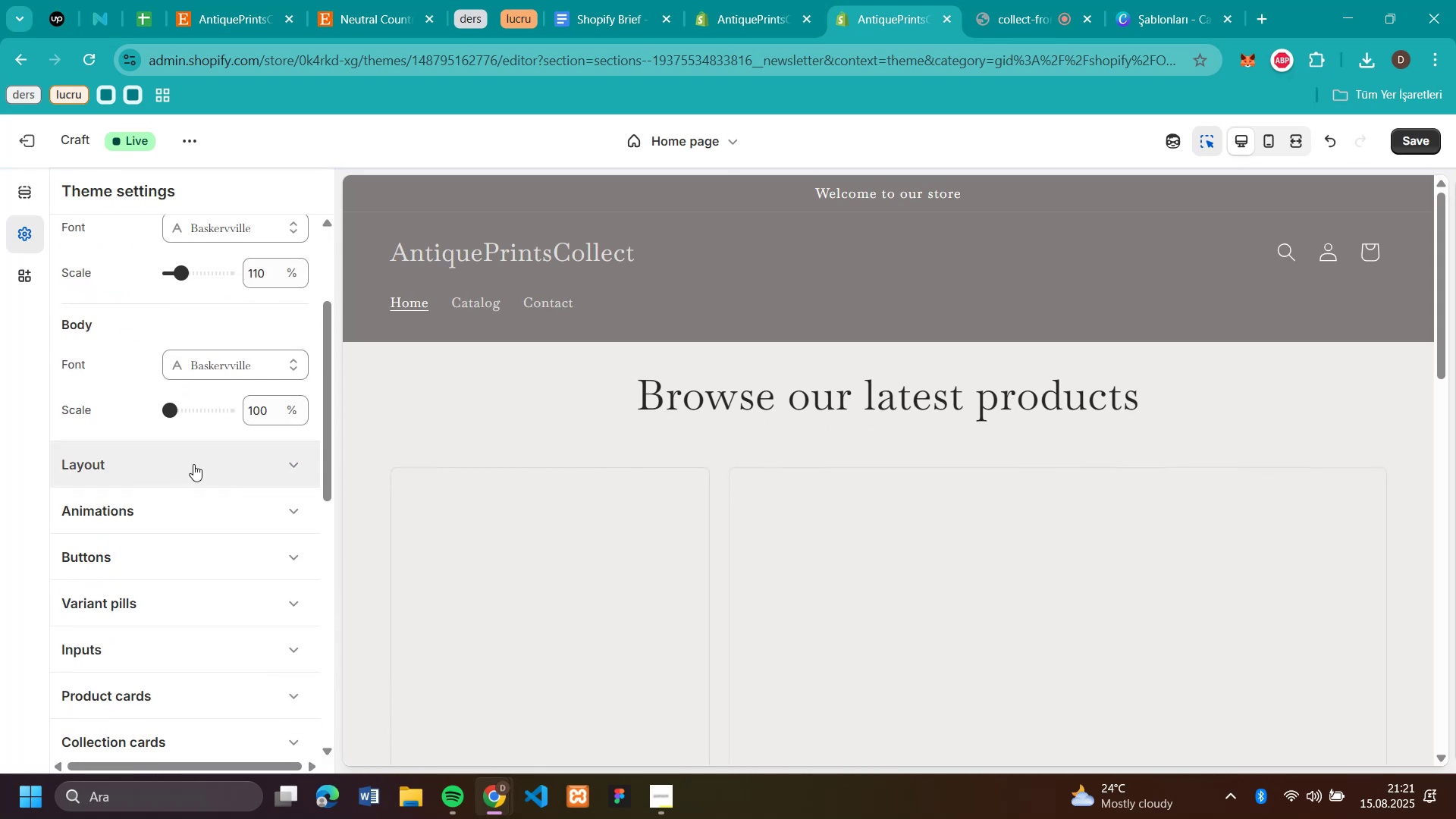 
left_click([193, 464])
 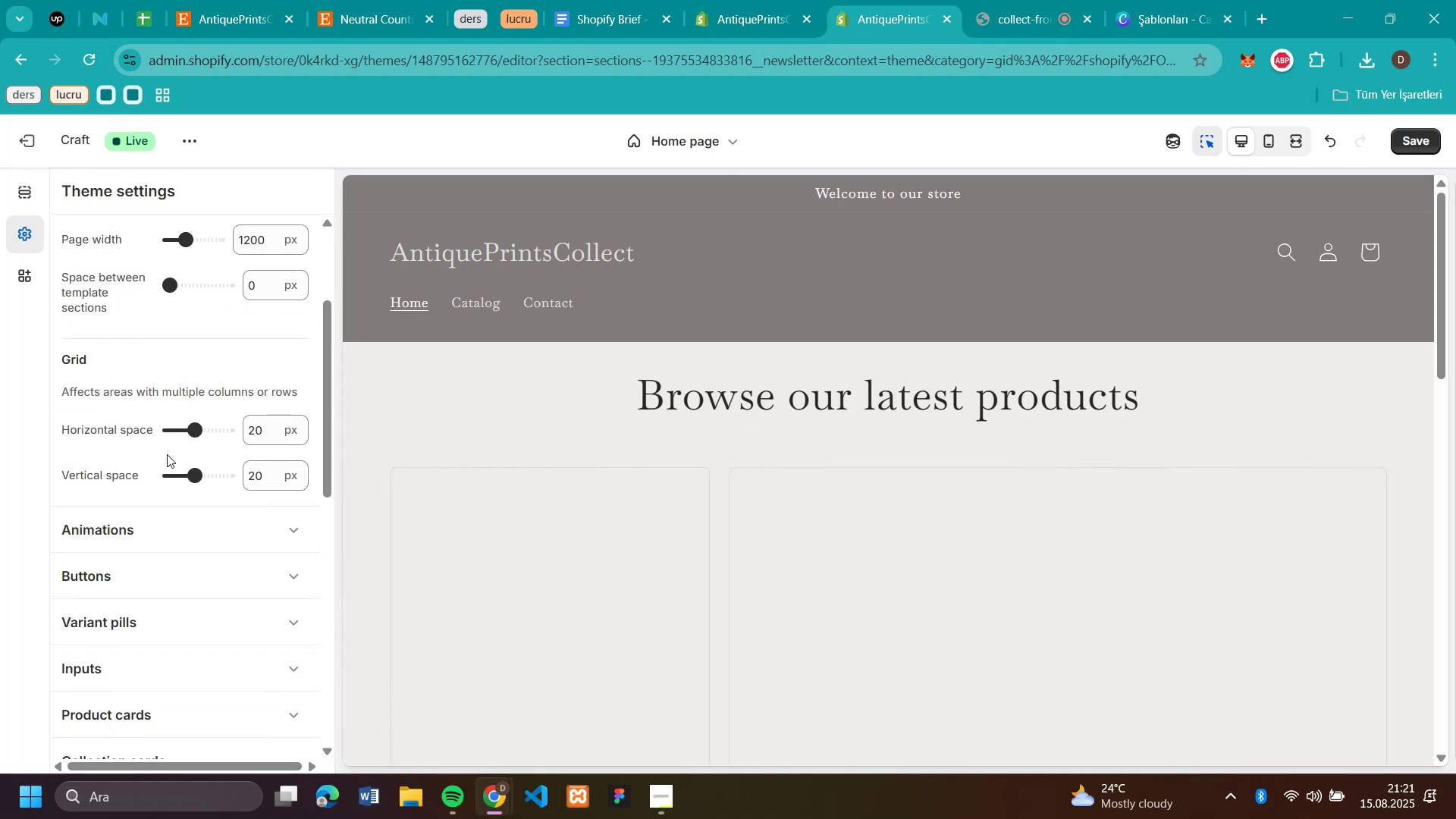 
scroll: coordinate [148, 443], scroll_direction: up, amount: 5.0
 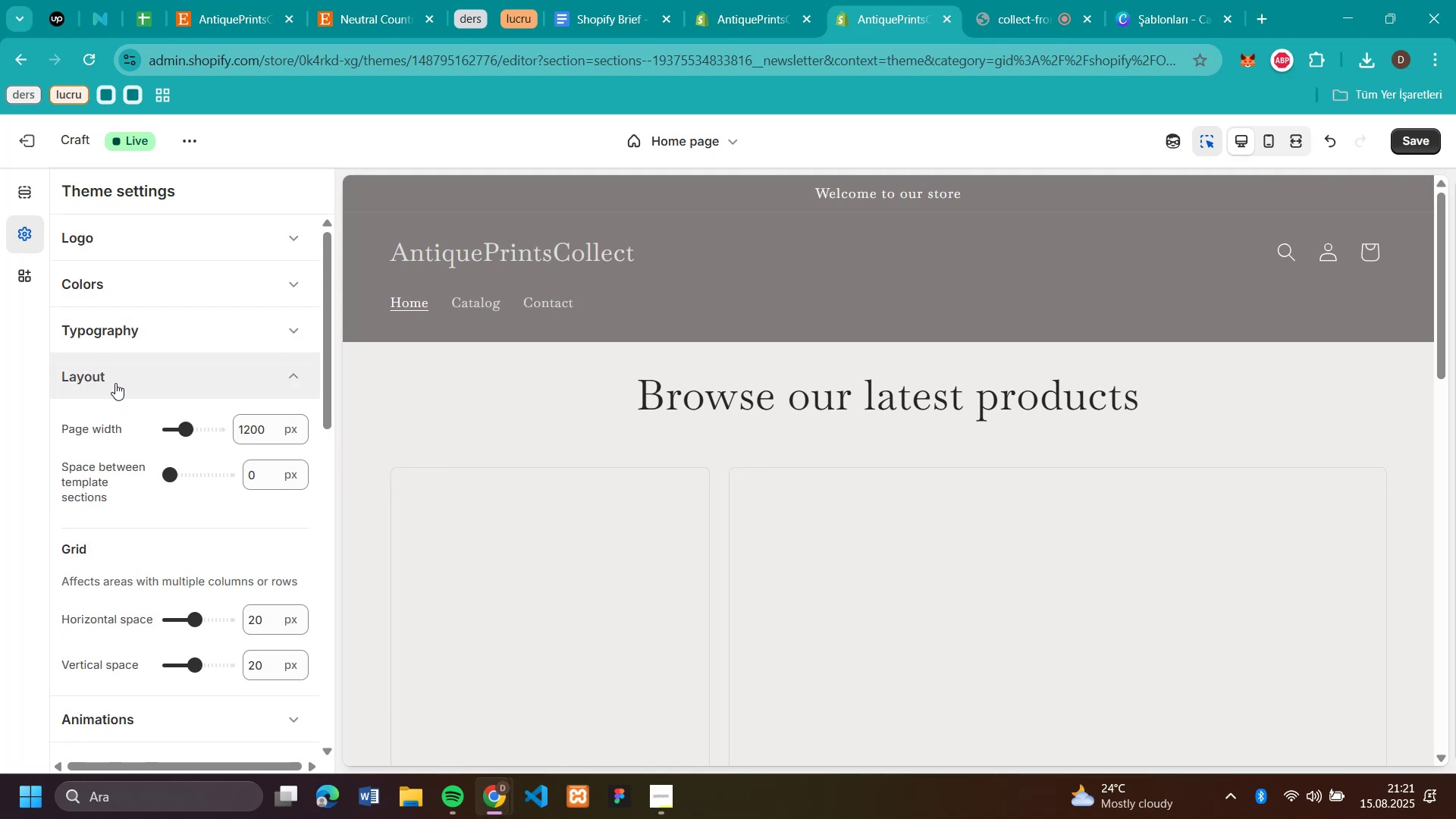 
left_click([115, 383])
 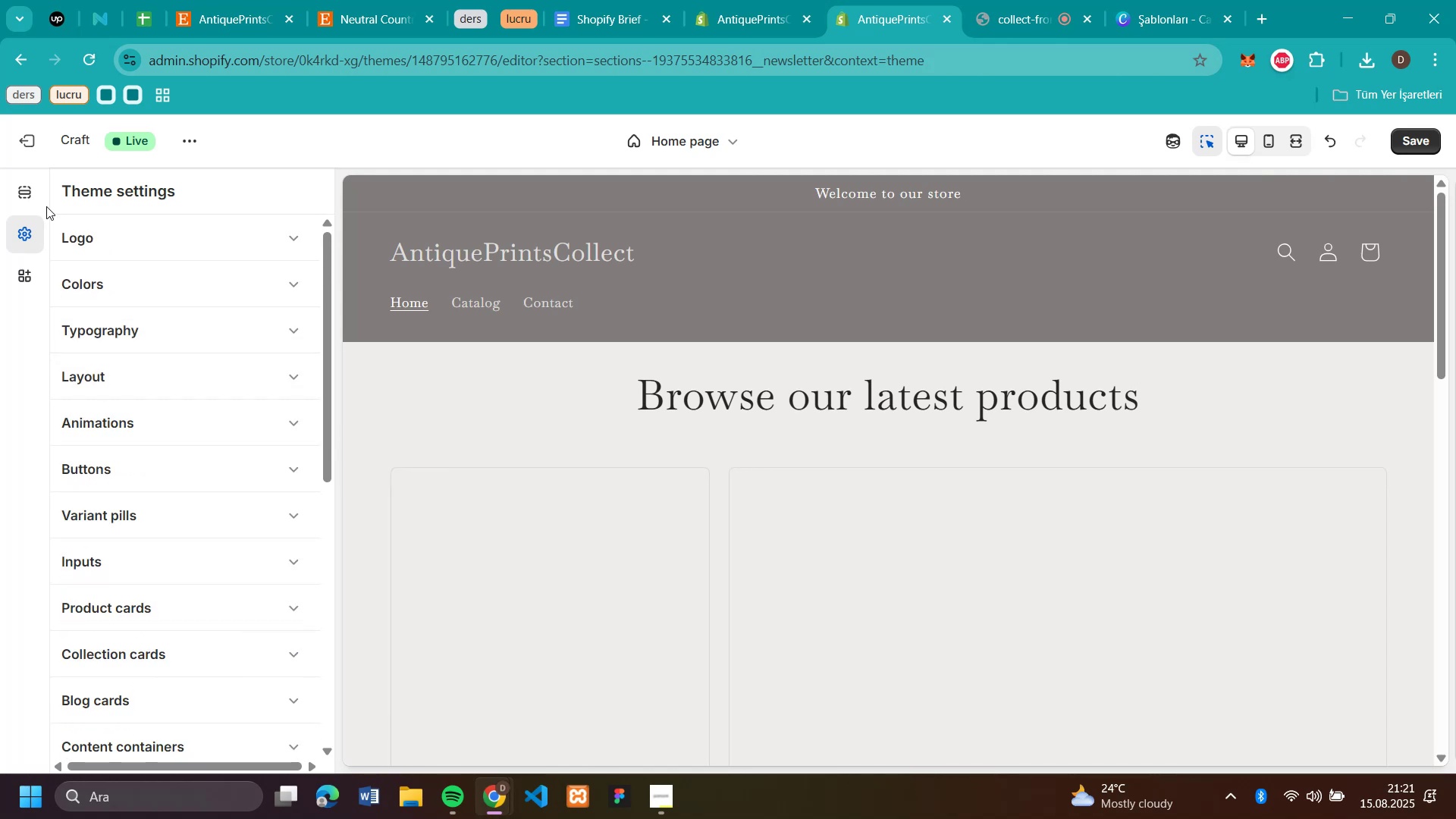 
left_click([14, 187])
 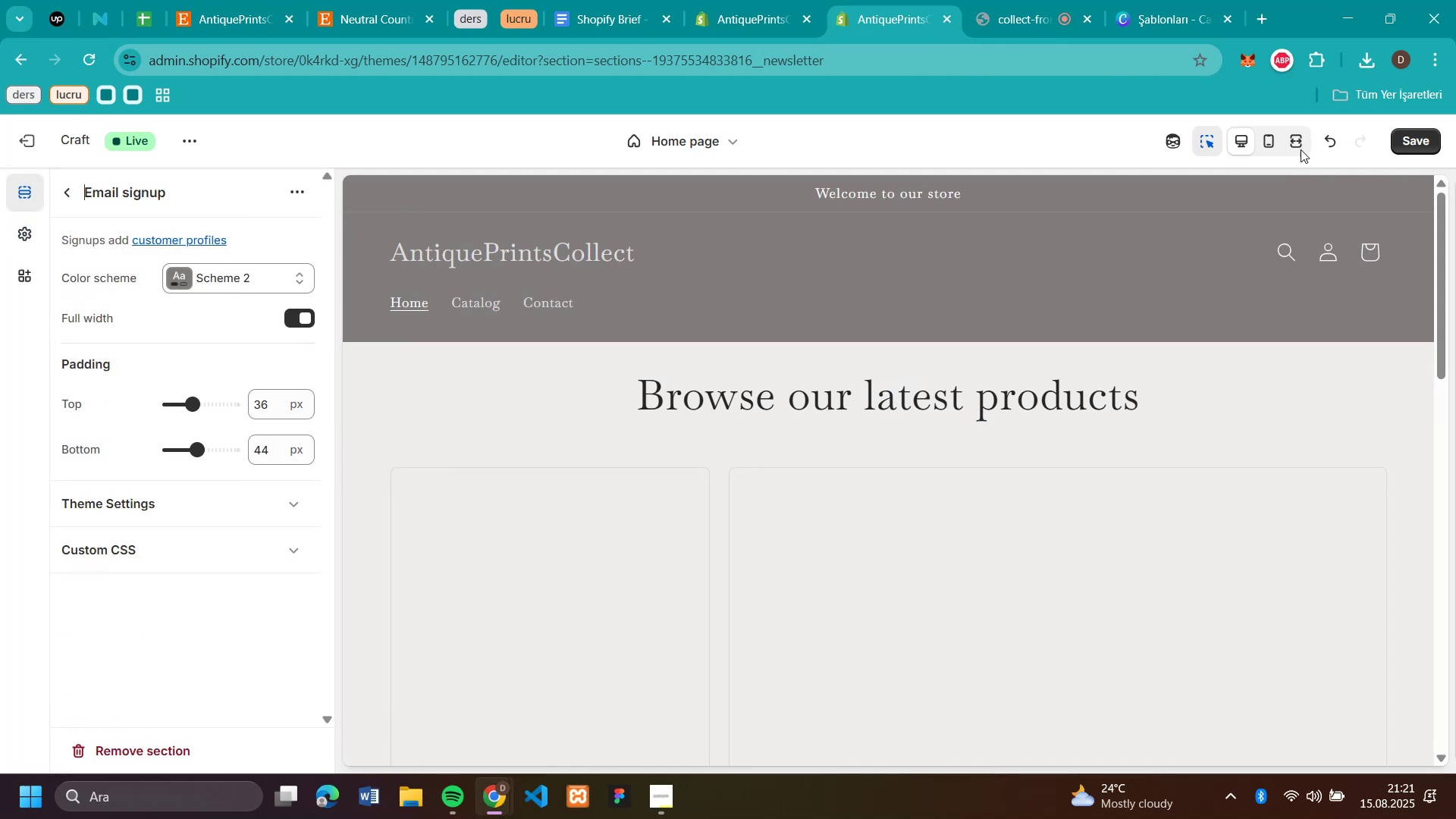 
left_click([1406, 135])
 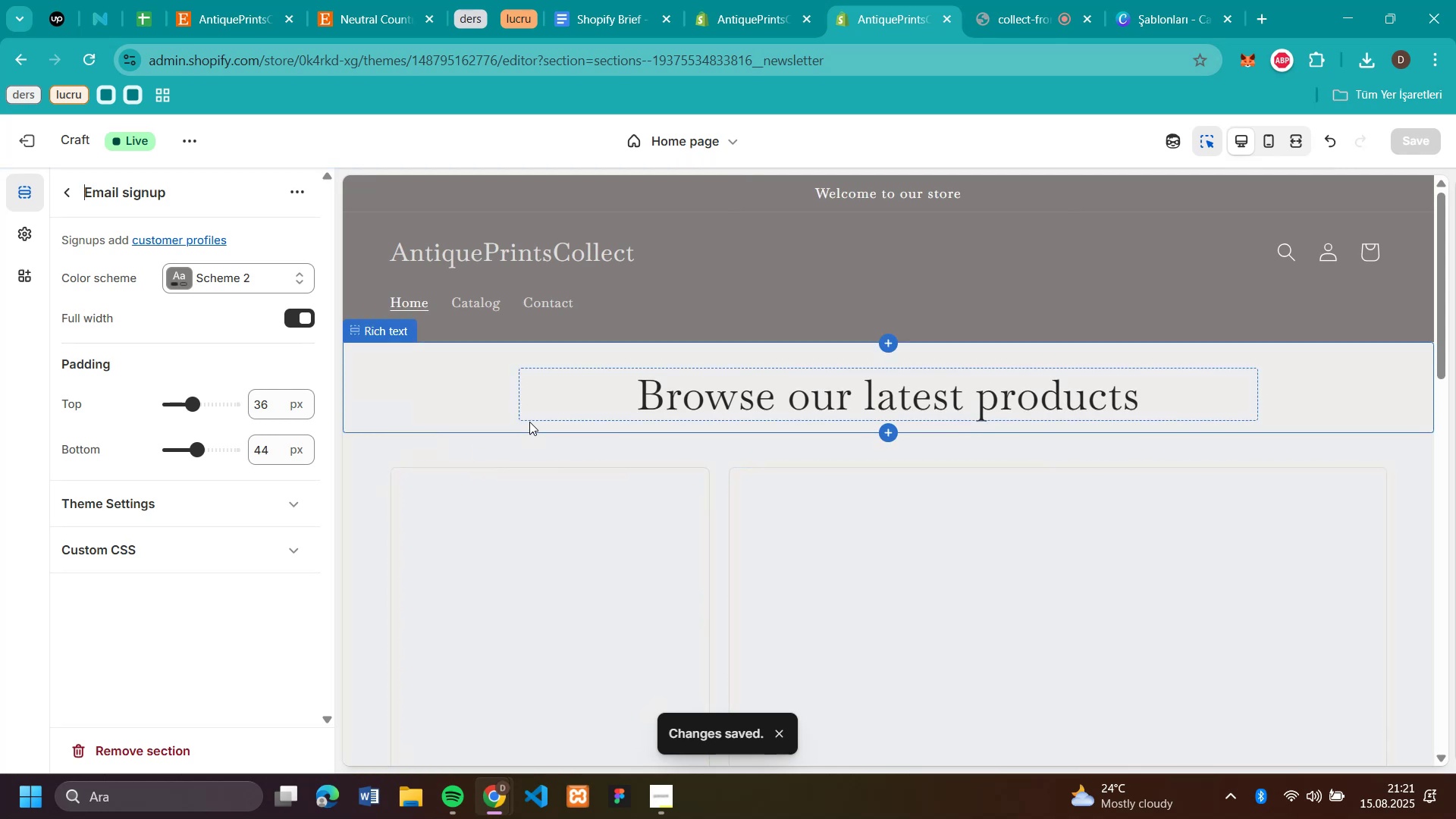 
wait(5.07)
 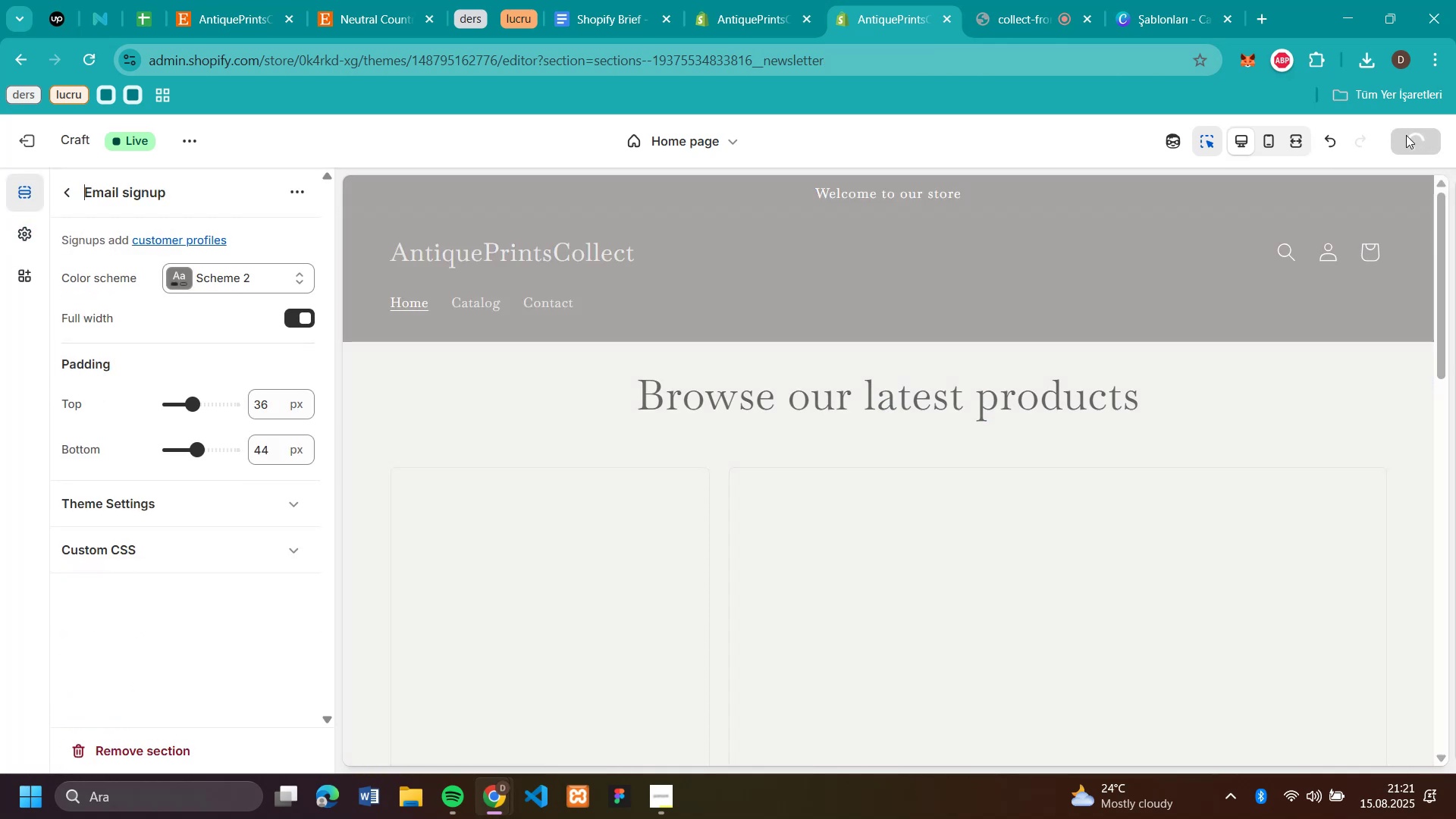 
scroll: coordinate [1275, 456], scroll_direction: none, amount: 0.0
 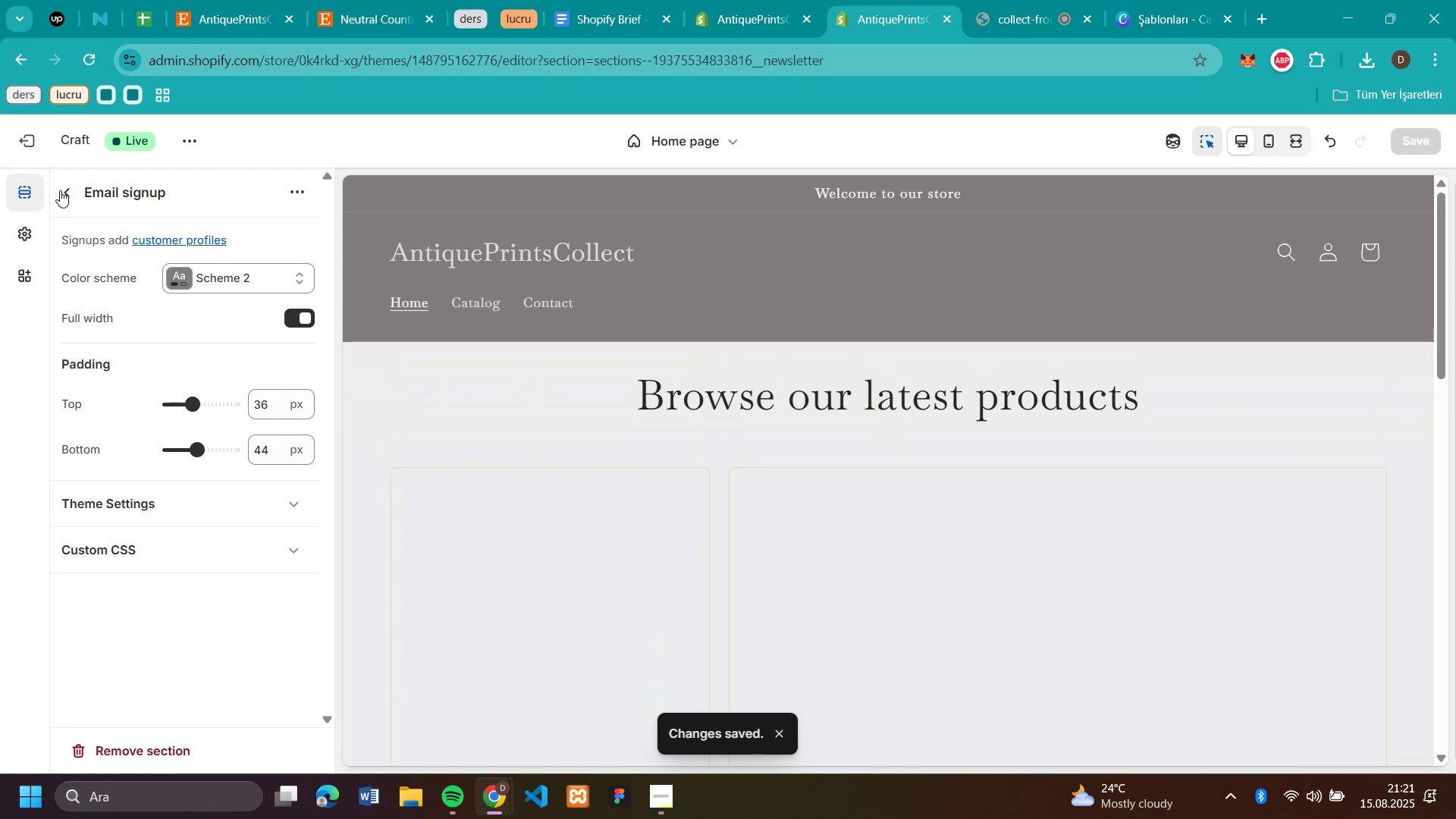 
left_click([60, 190])
 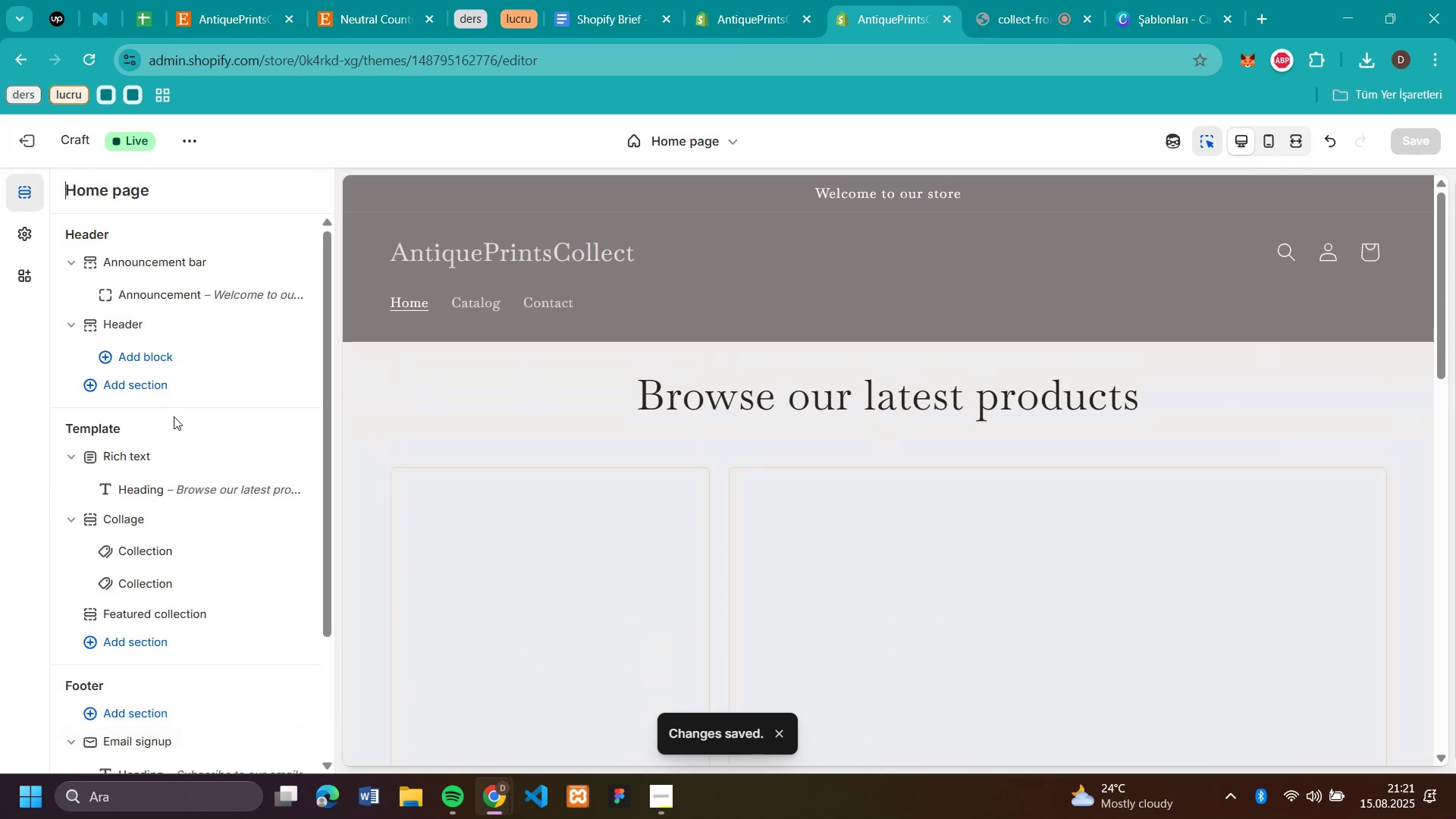 
scroll: coordinate [303, 359], scroll_direction: down, amount: 2.0
 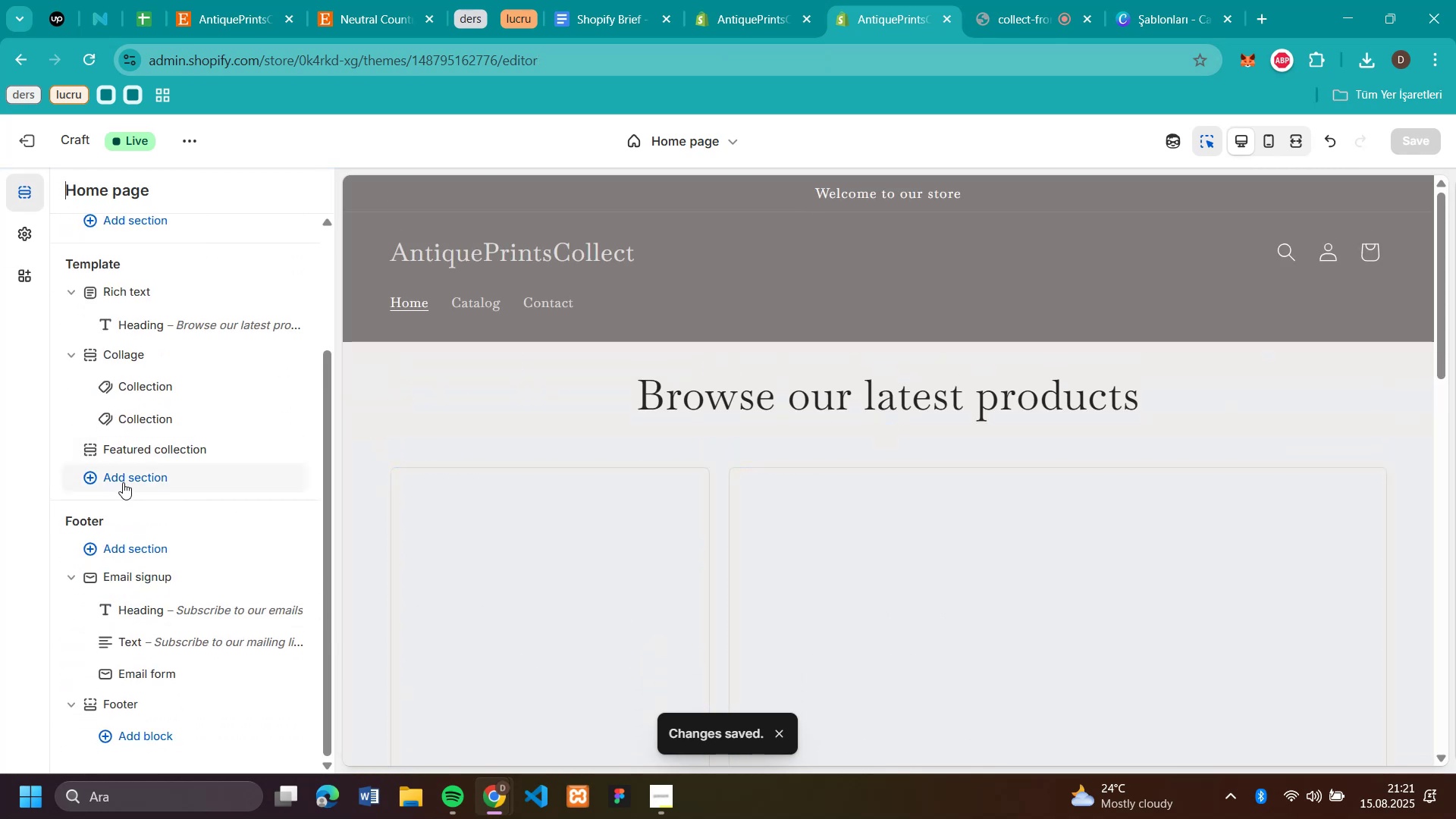 
left_click([123, 482])
 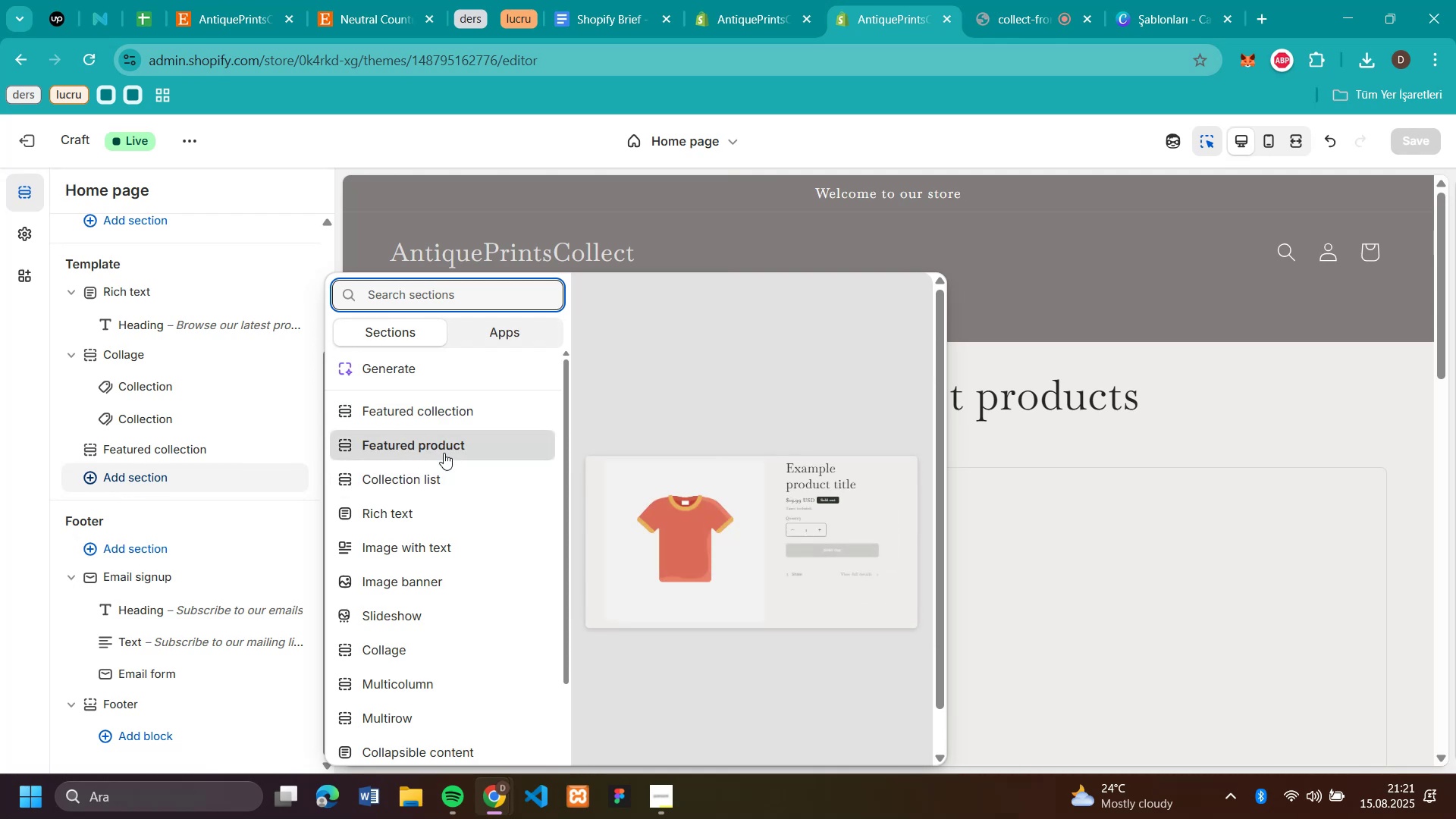 
wait(6.84)
 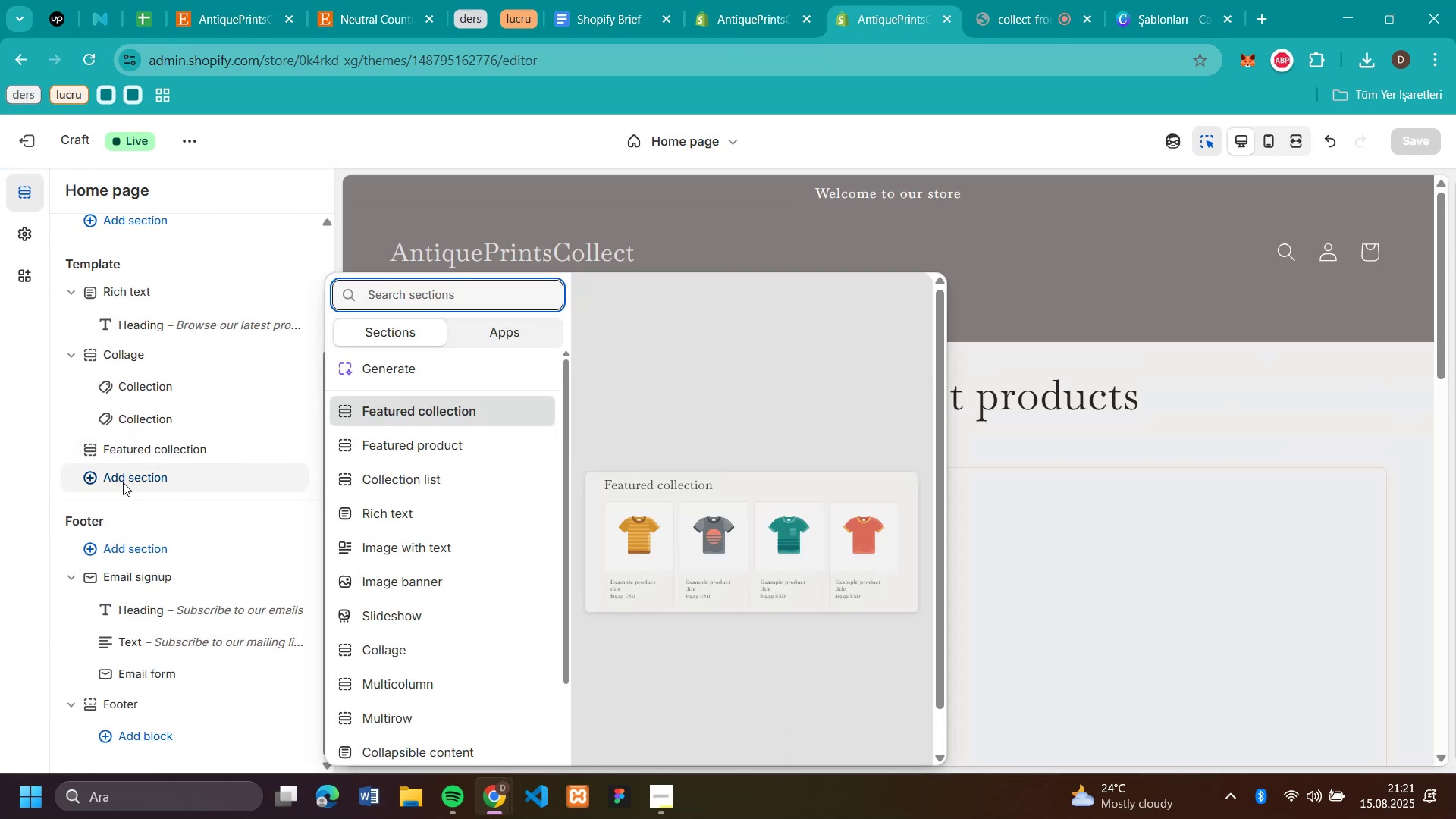 
scroll: coordinate [410, 516], scroll_direction: down, amount: 1.0
 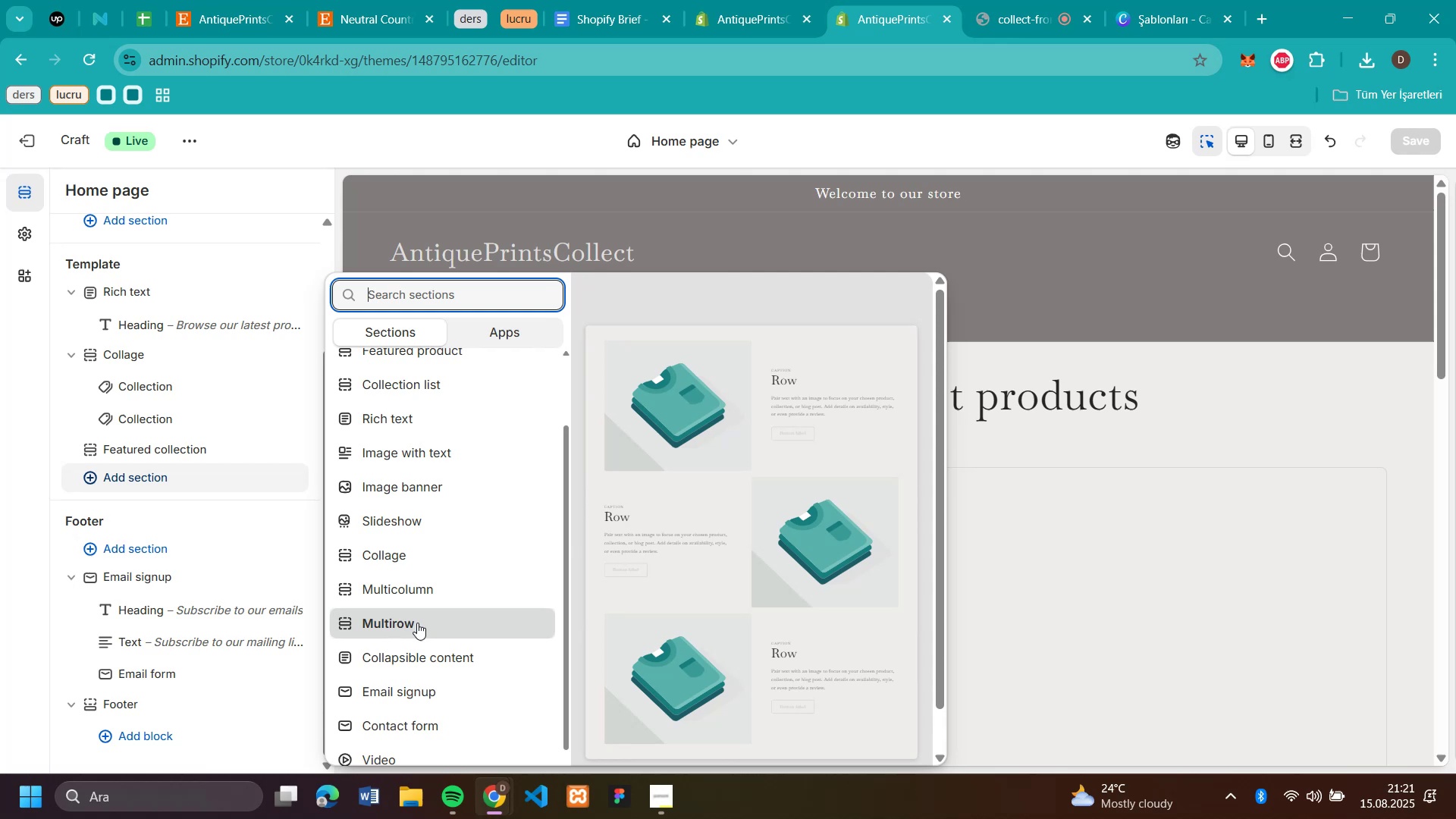 
wait(7.32)
 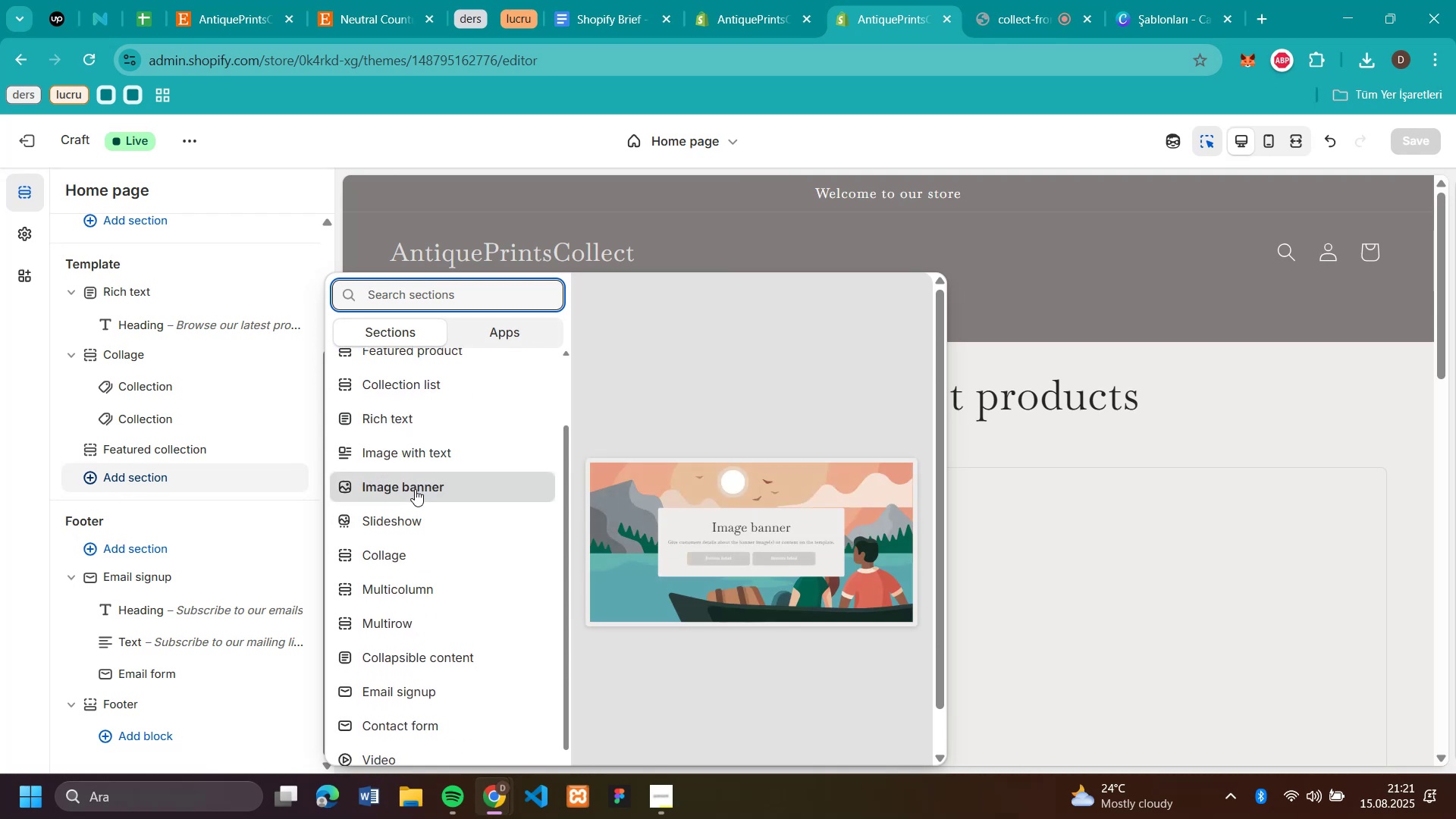 
scroll: coordinate [417, 679], scroll_direction: down, amount: 4.0
 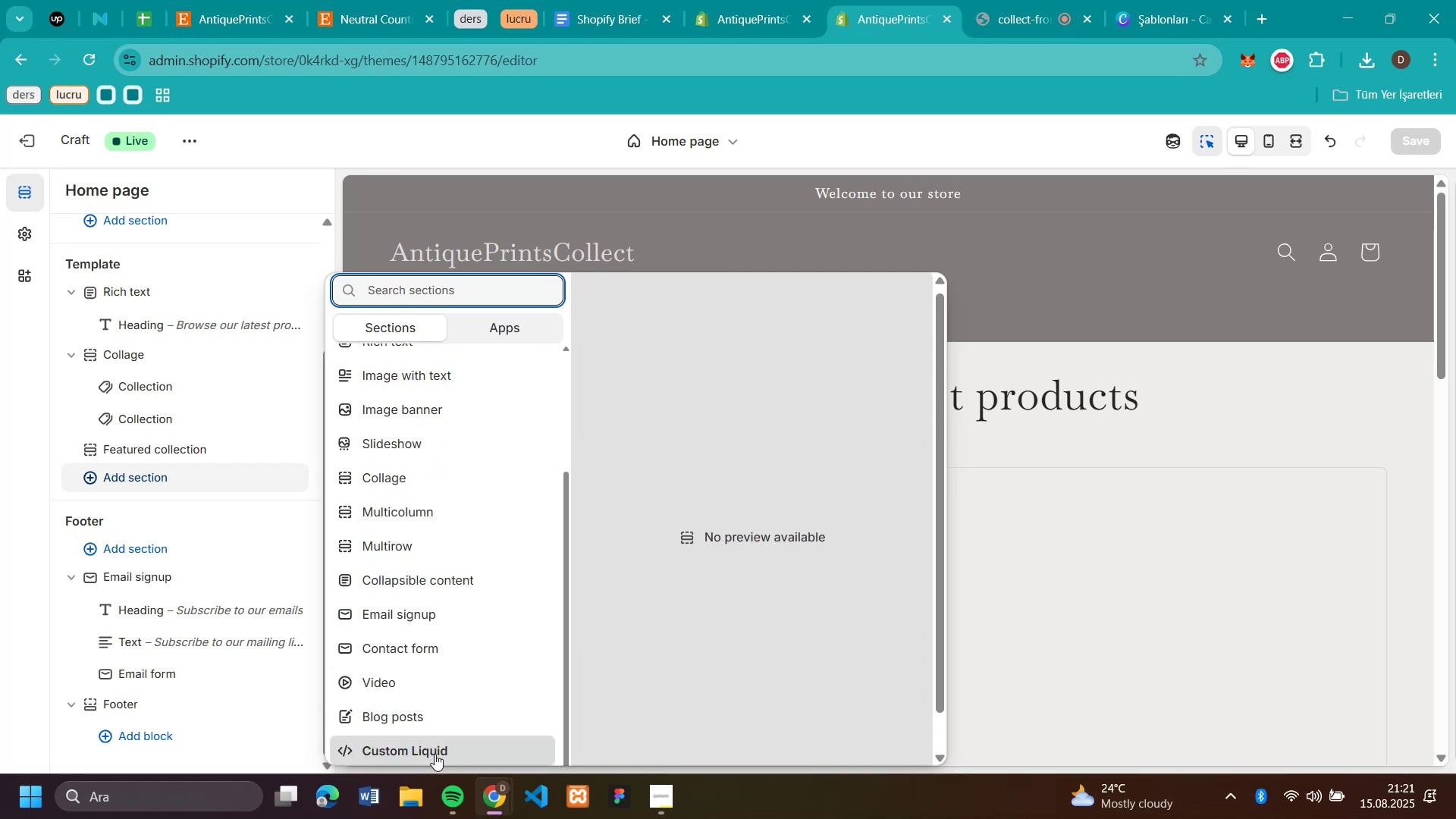 
wait(10.48)
 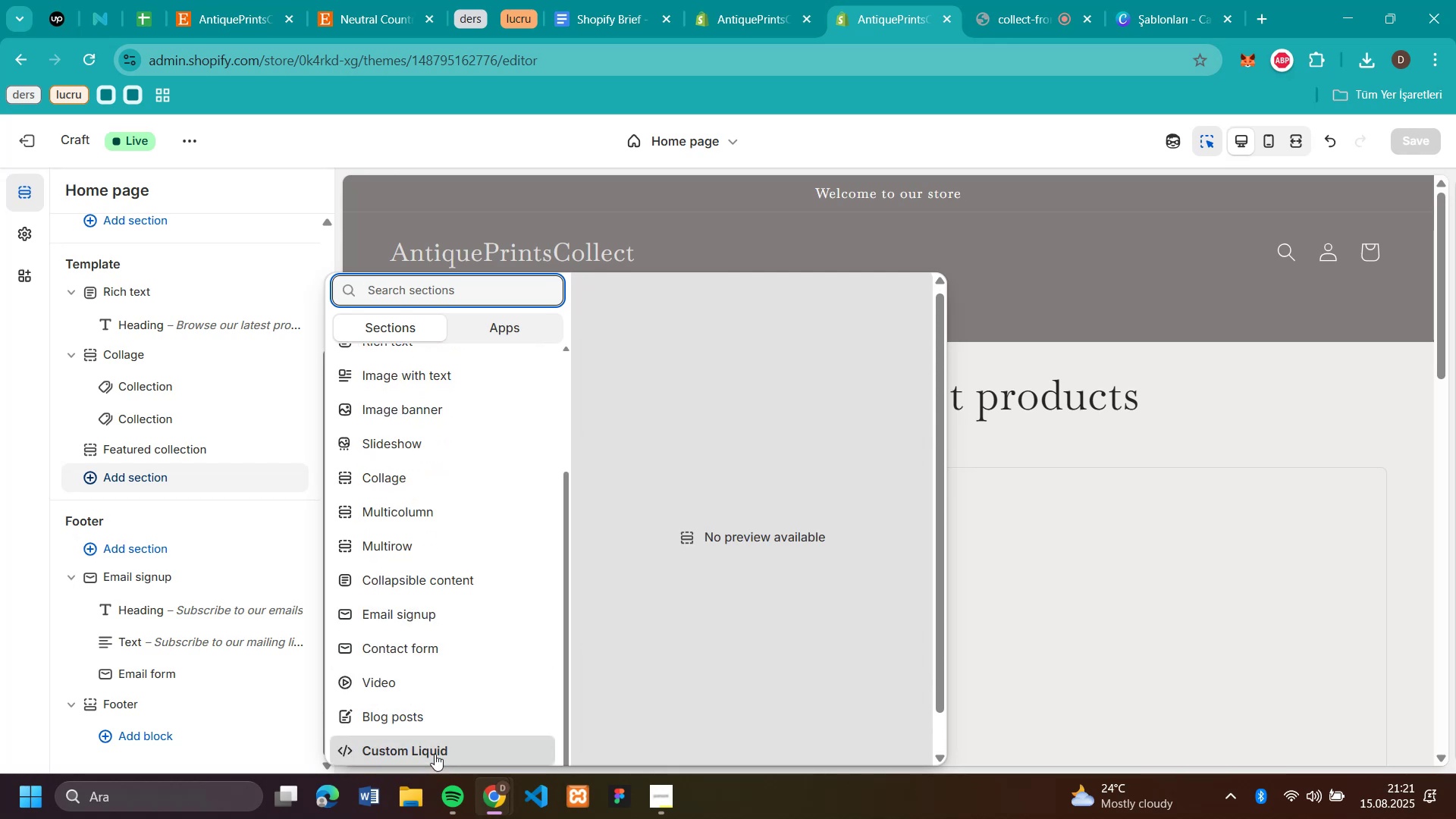 
scroll: coordinate [399, 500], scroll_direction: up, amount: 6.0
 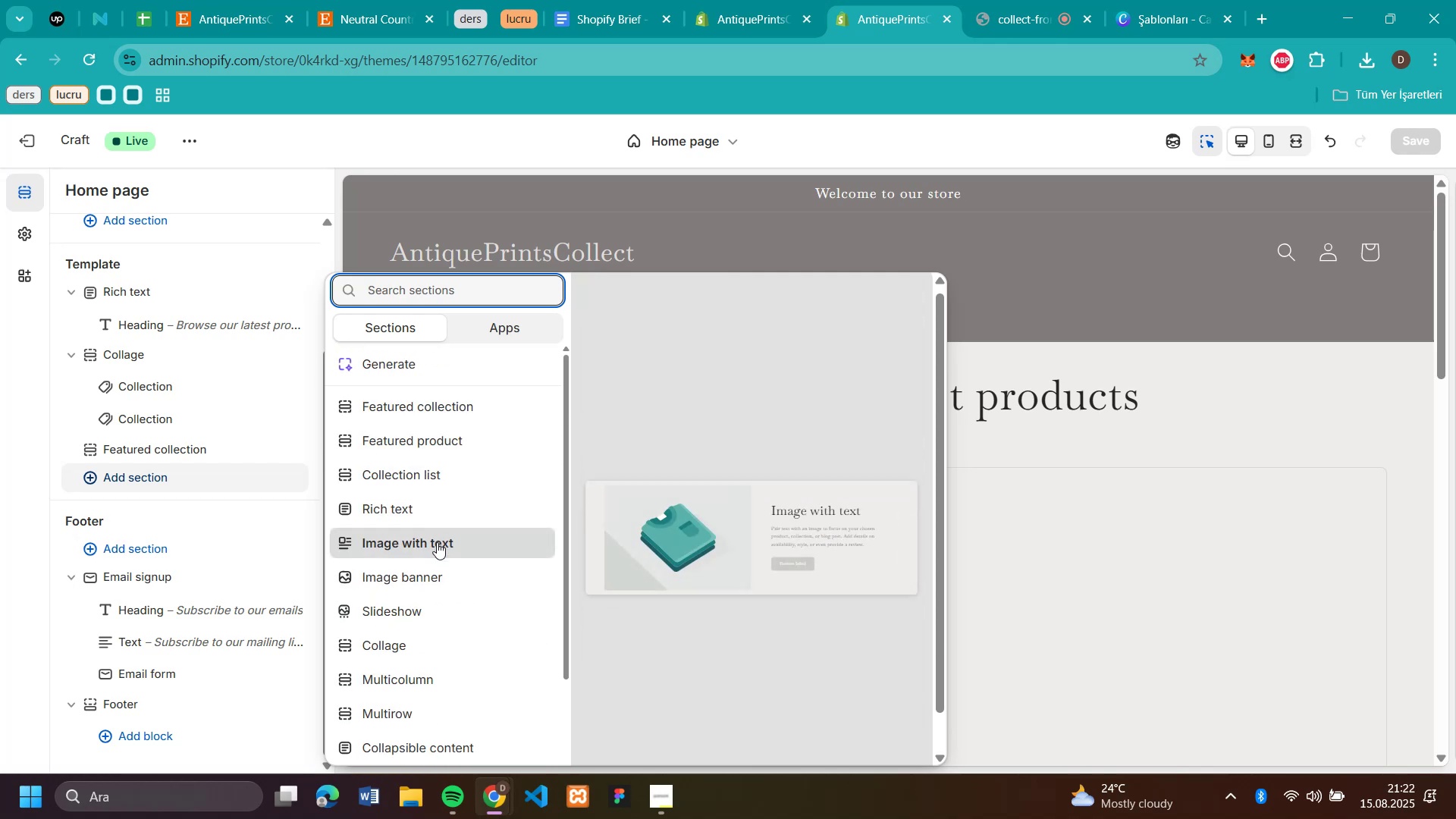 
wait(11.52)
 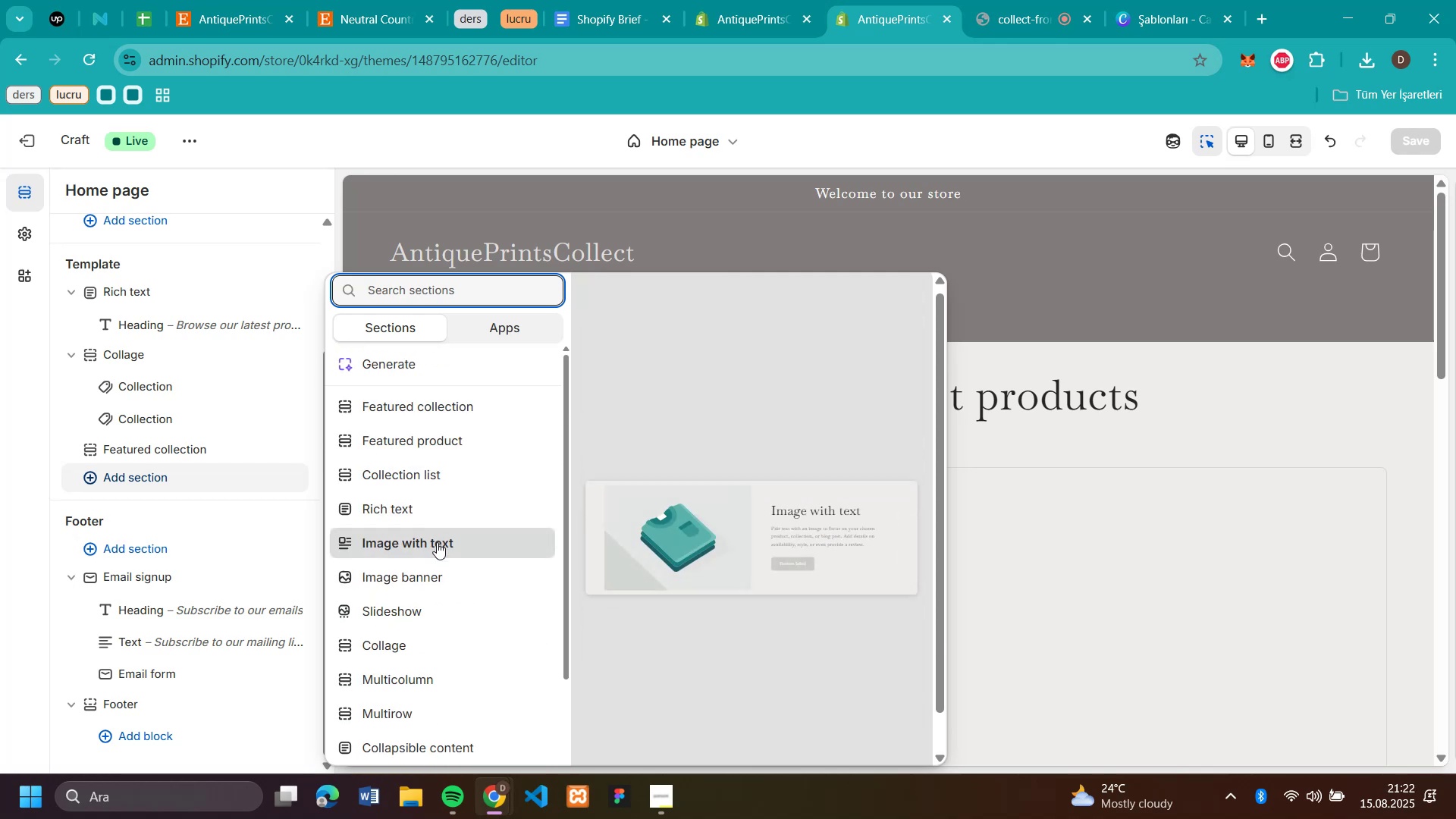 
left_click([444, 605])
 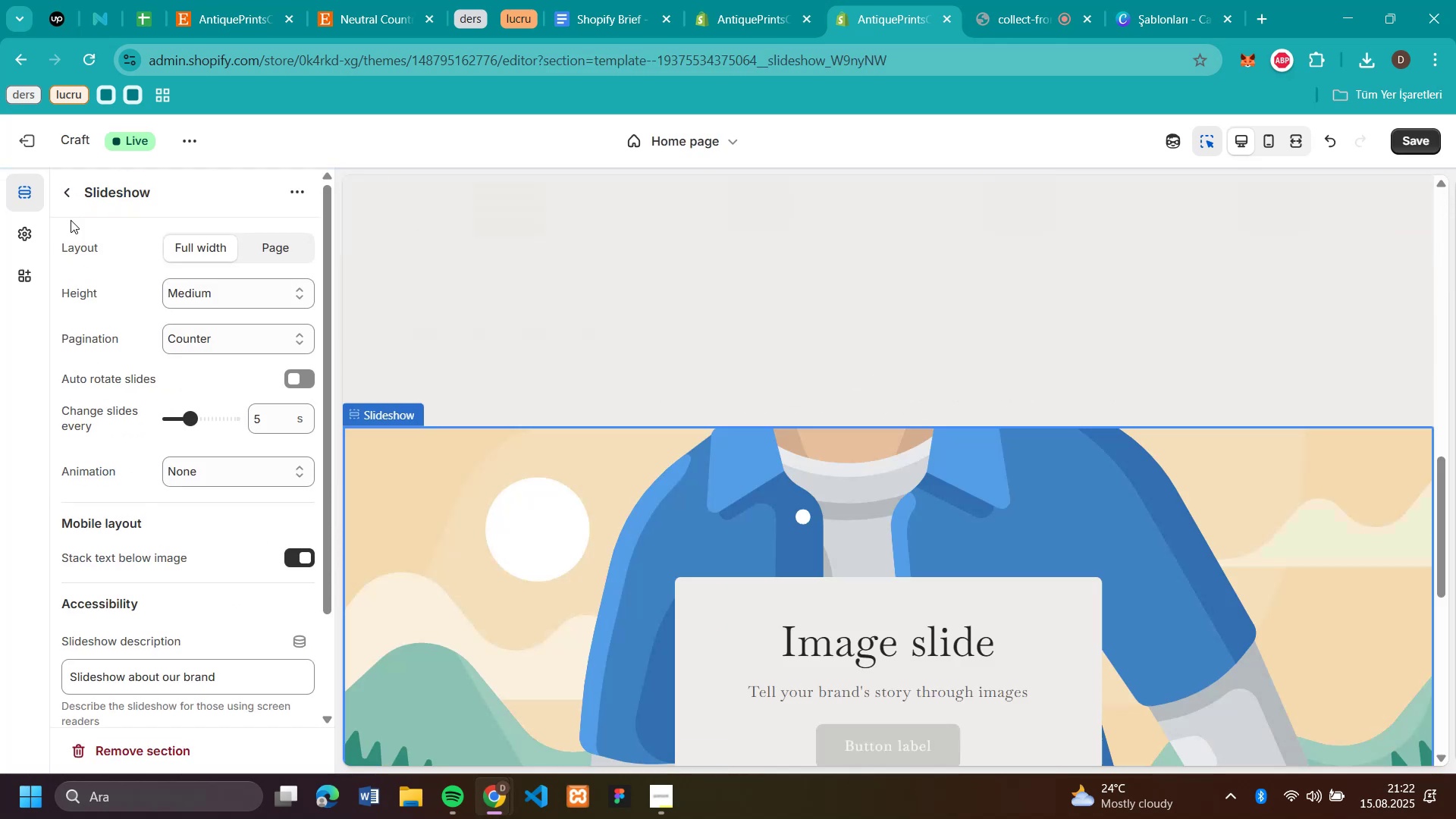 
left_click([69, 198])
 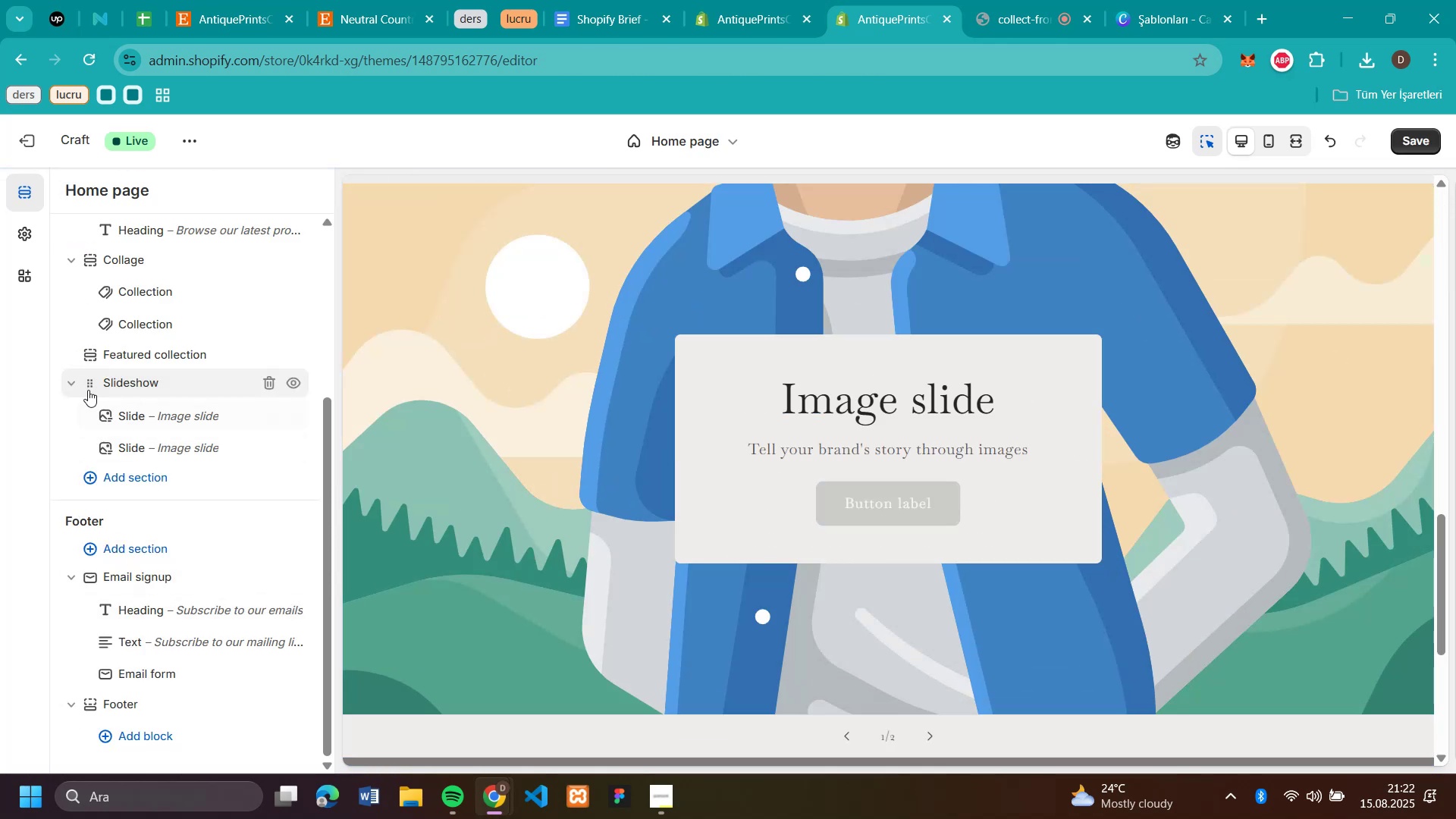 
left_click_drag(start_coordinate=[88, 388], to_coordinate=[108, 325])
 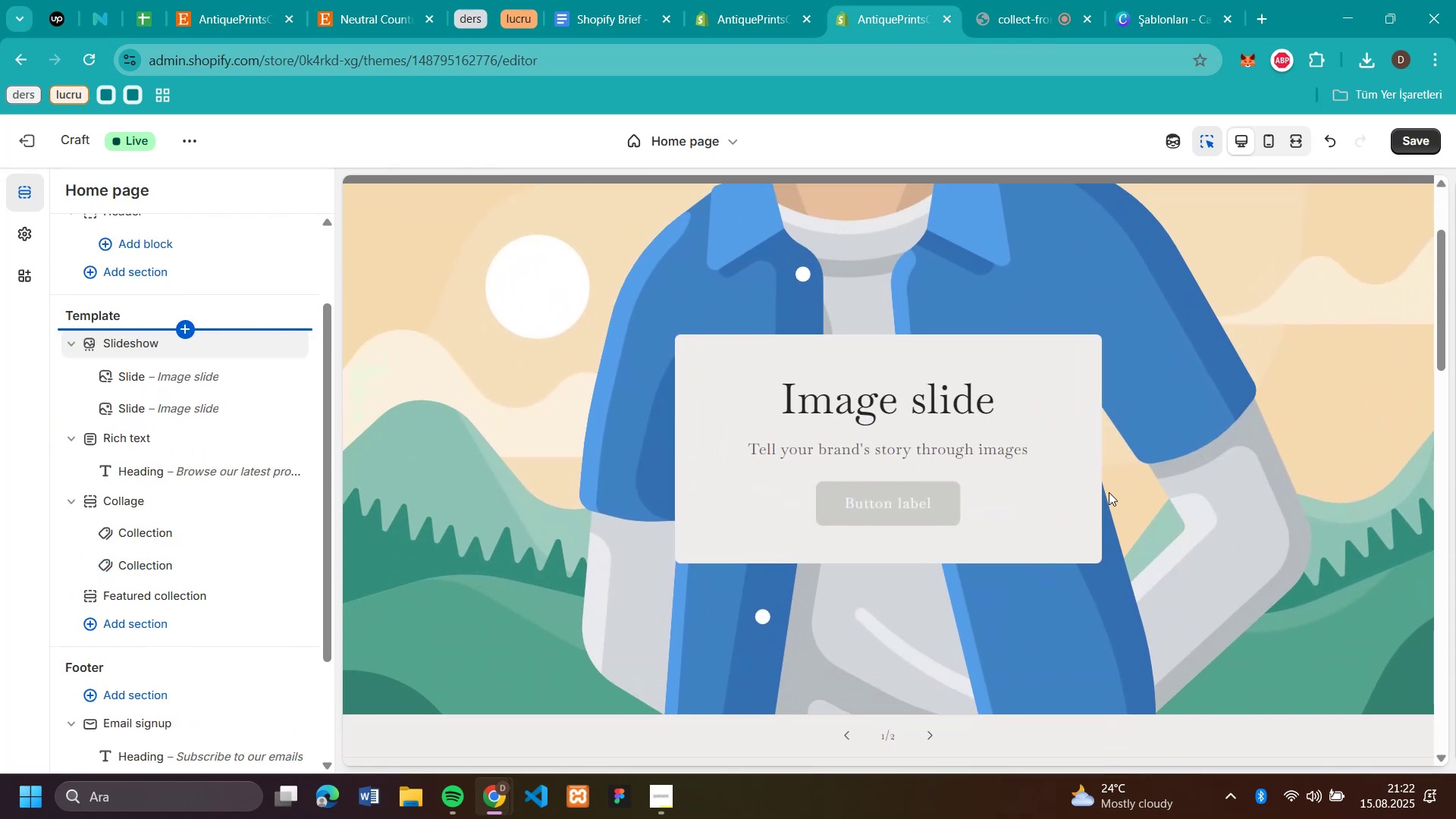 
scroll: coordinate [1221, 491], scroll_direction: up, amount: 1.0
 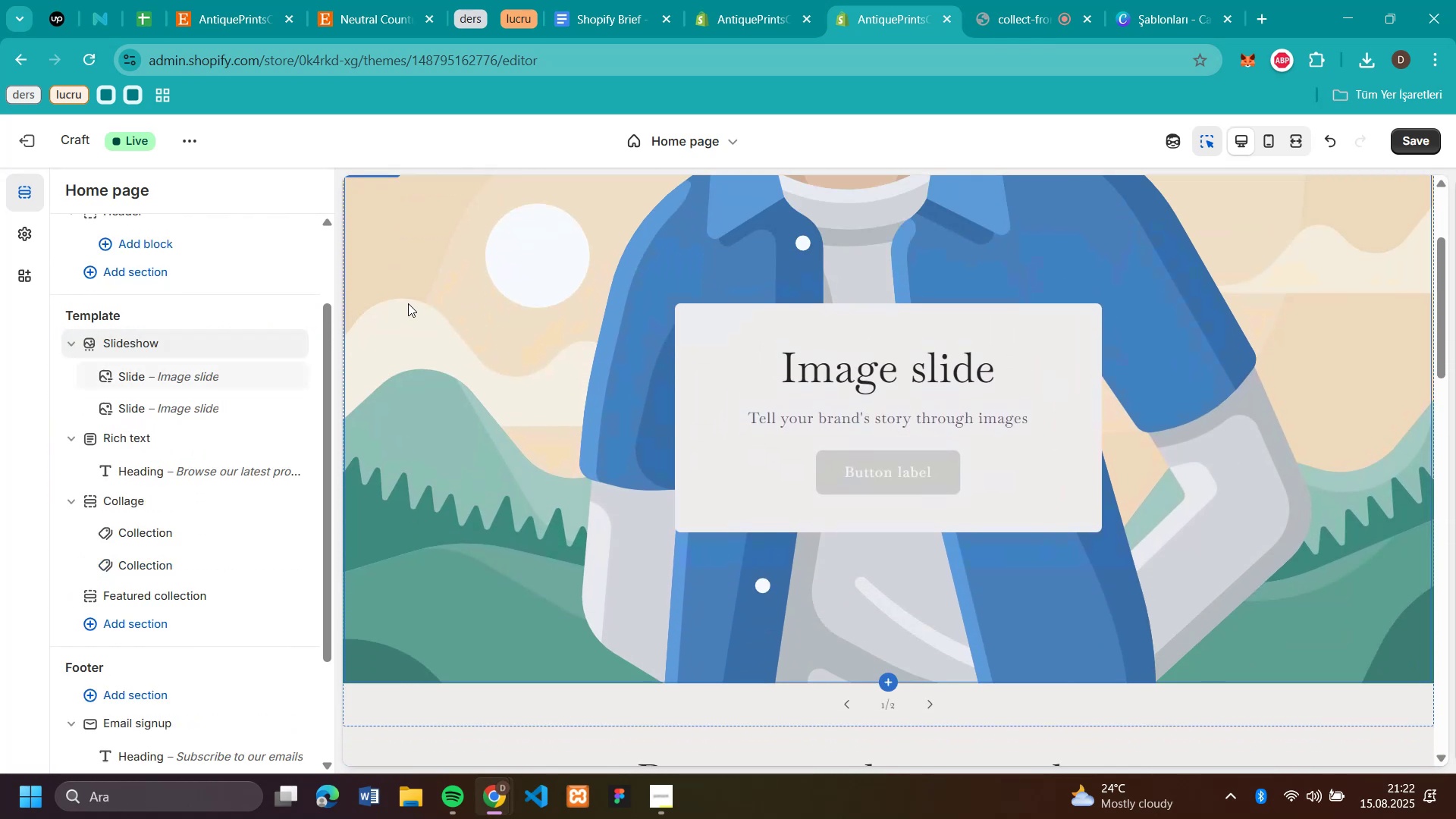 
left_click([408, 303])
 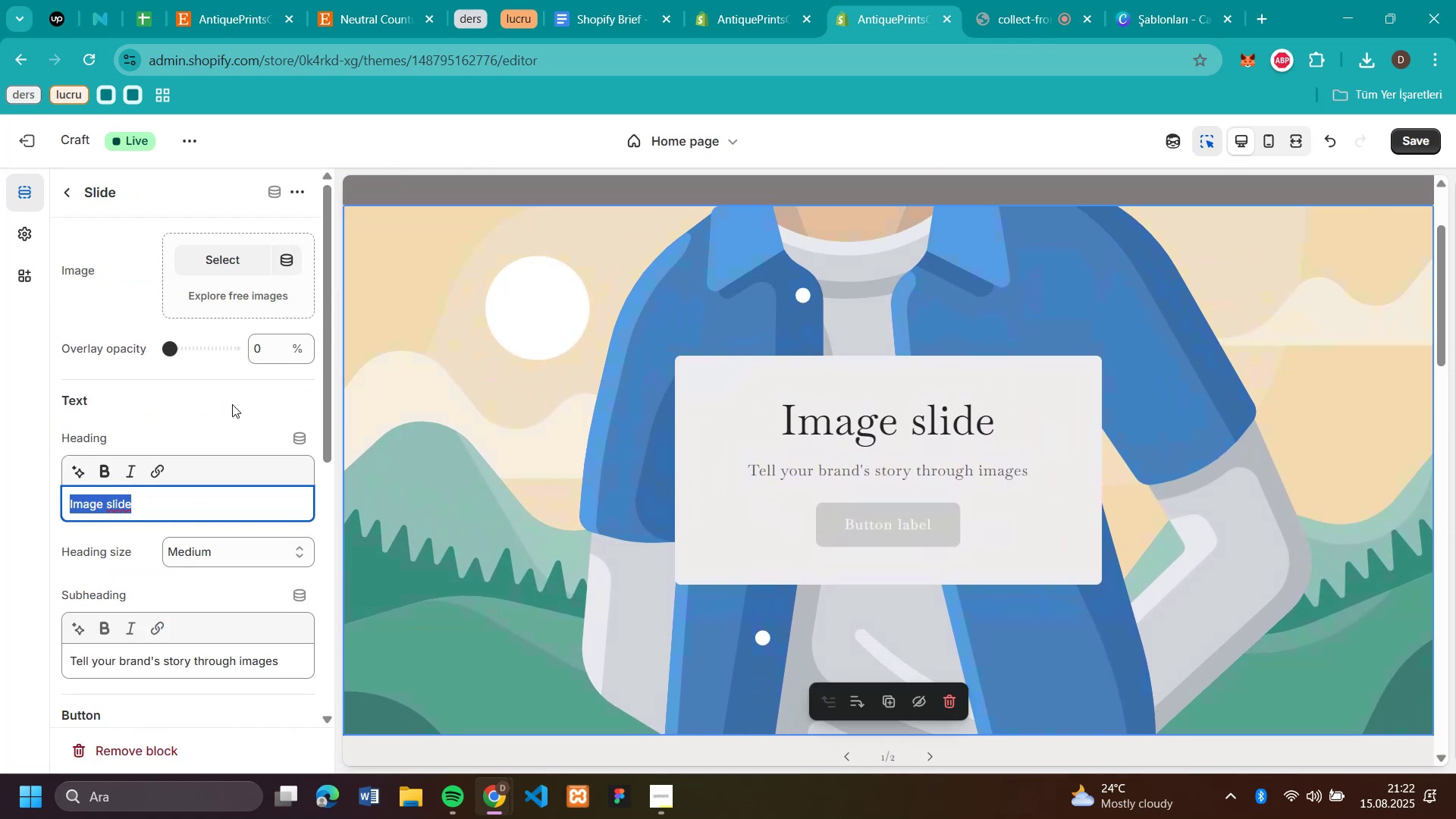 
scroll: coordinate [218, 416], scroll_direction: down, amount: 3.0
 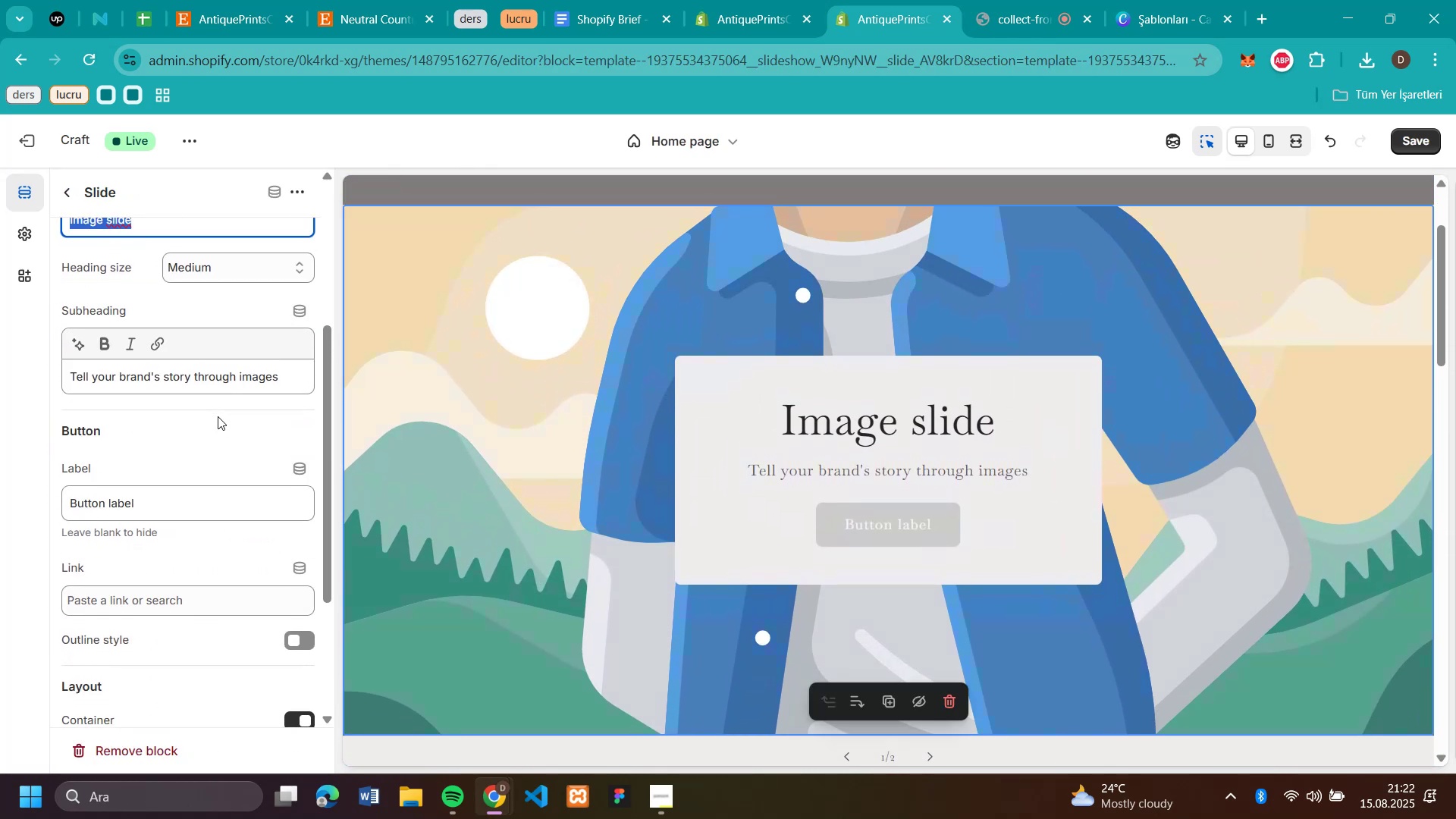 
scroll: coordinate [218, 416], scroll_direction: up, amount: 6.0
 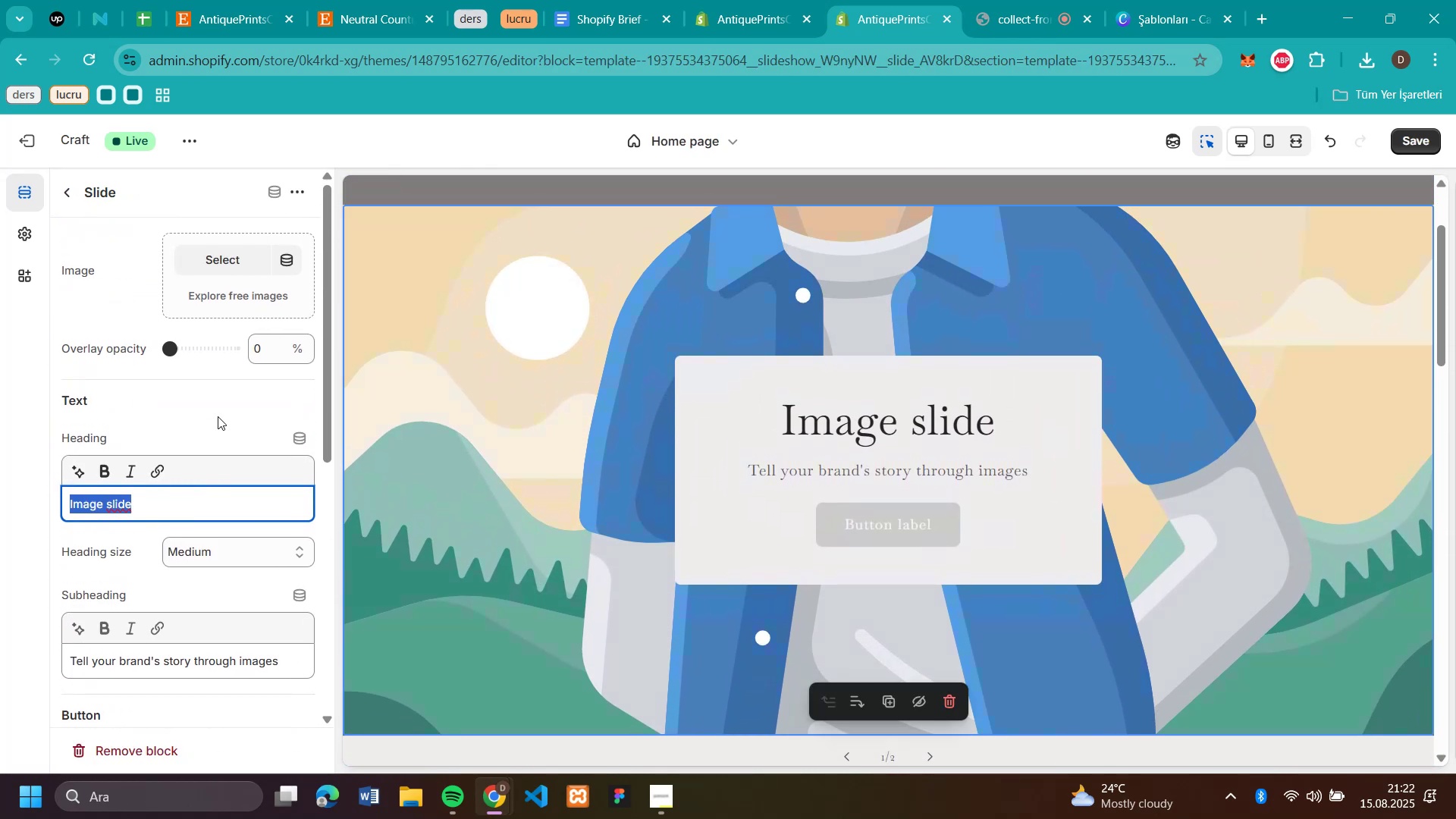 
scroll: coordinate [218, 416], scroll_direction: down, amount: 10.0
 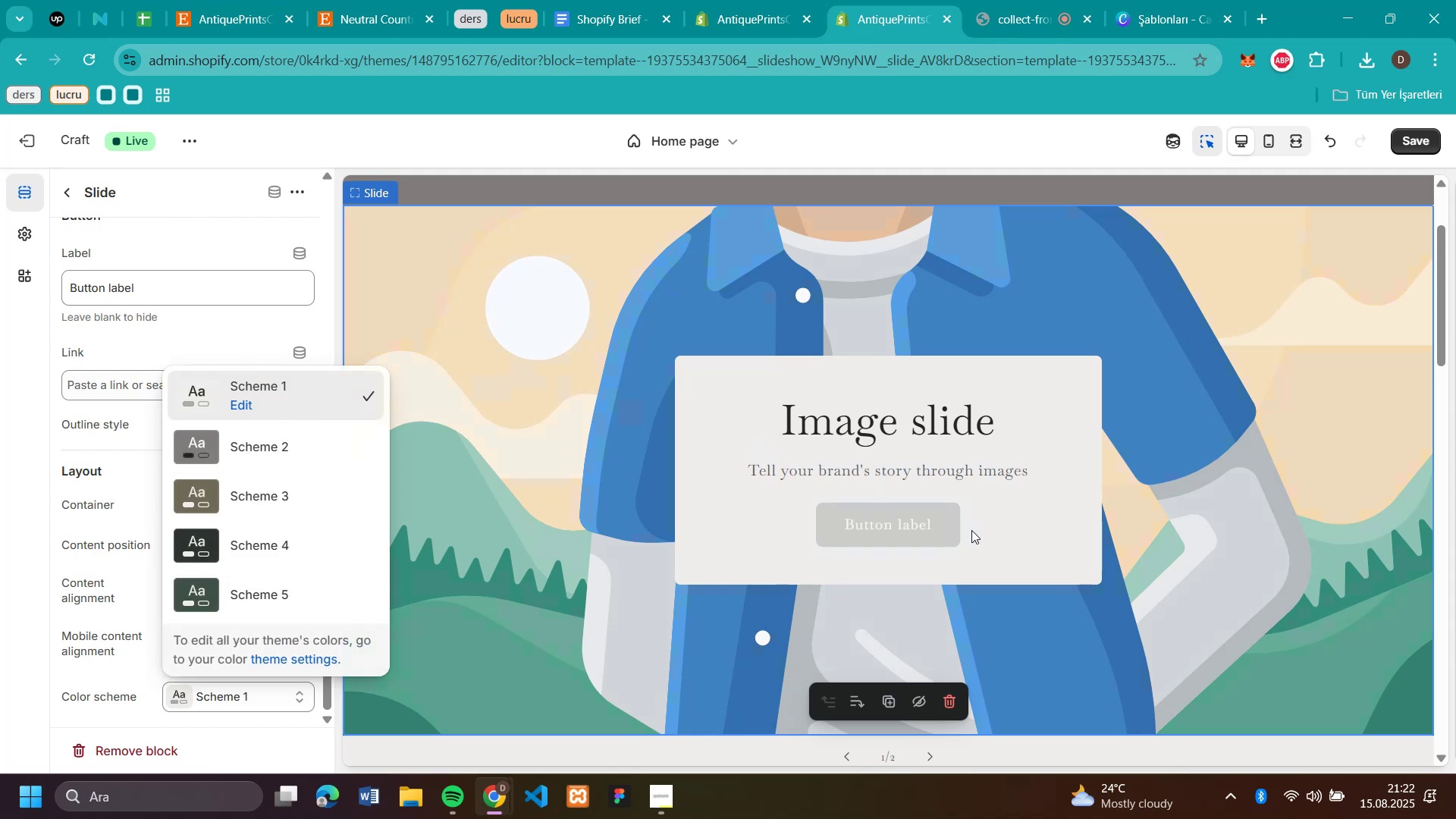 
scroll: coordinate [635, 447], scroll_direction: up, amount: 7.0
 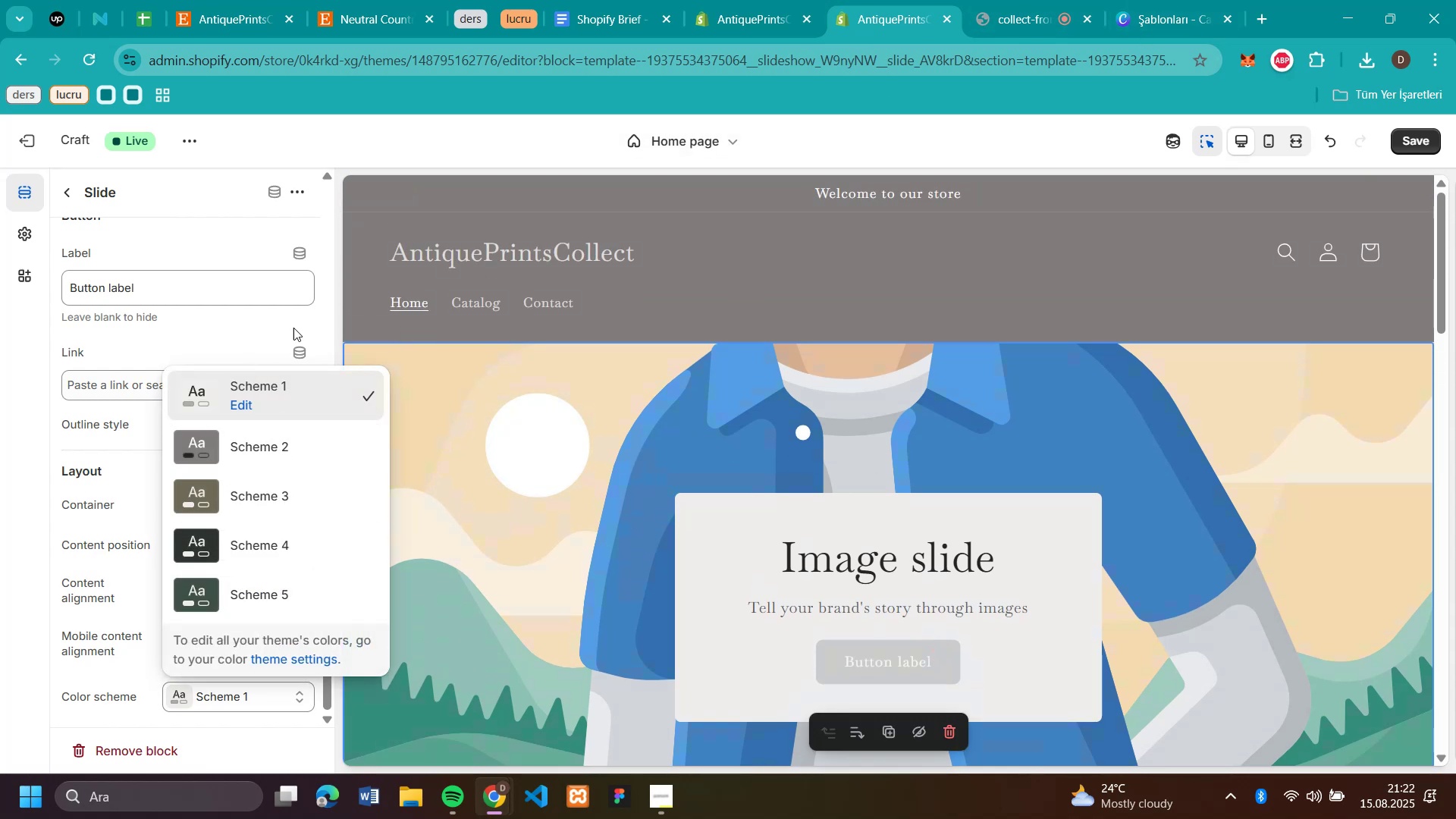 
left_click([64, 184])
 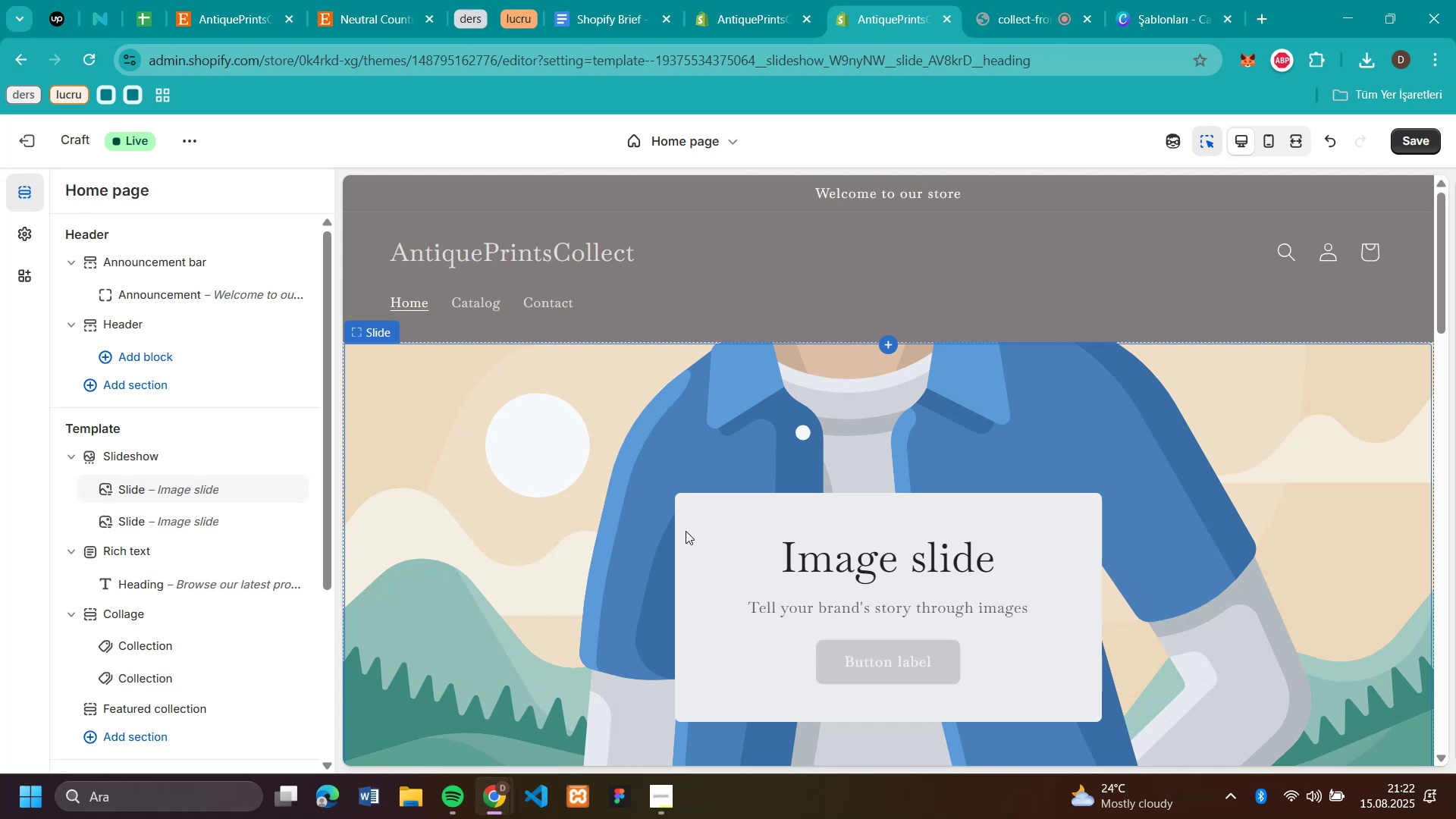 
scroll: coordinate [1325, 431], scroll_direction: down, amount: 6.0
 